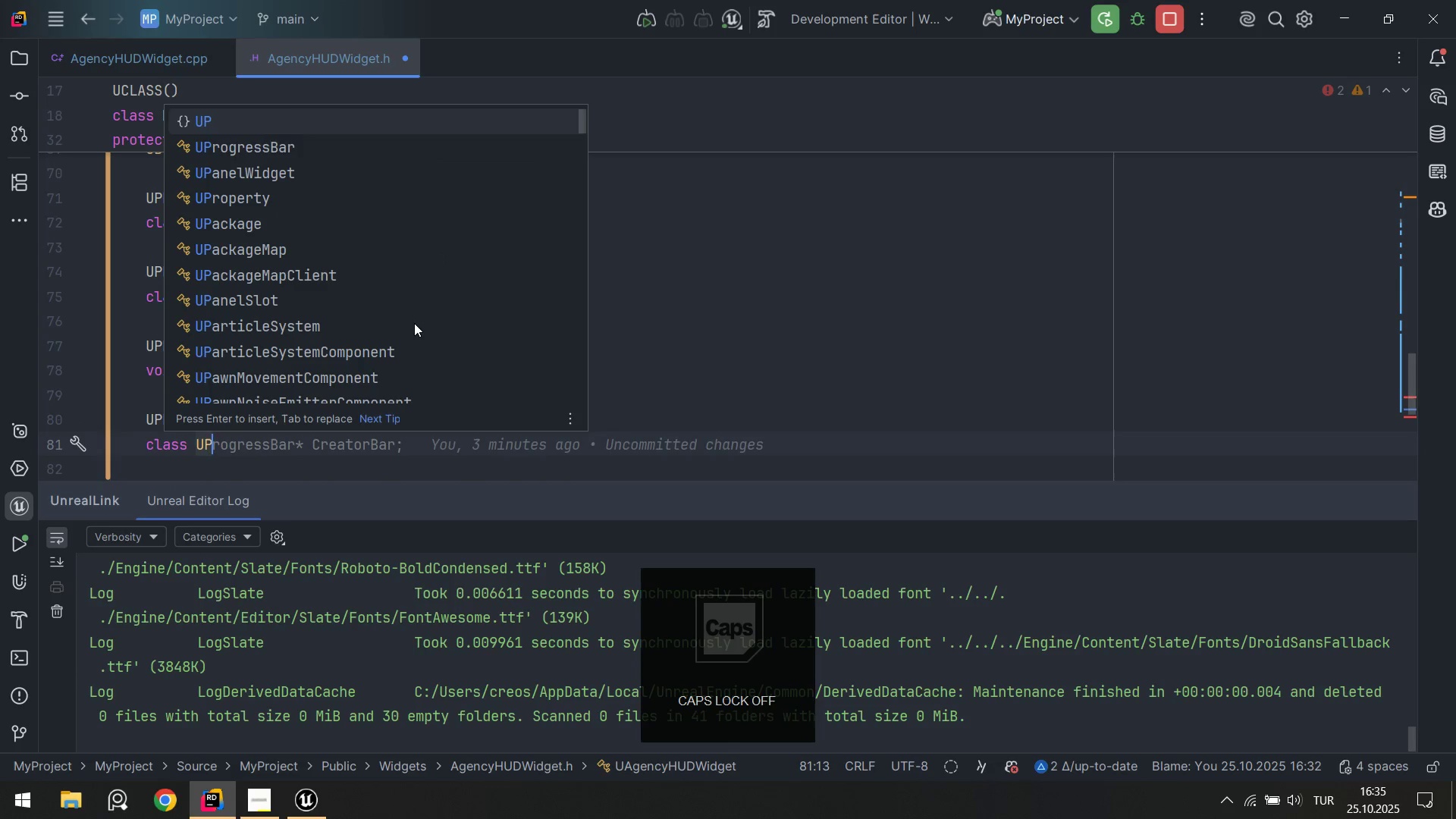 
key(ArrowDown)
 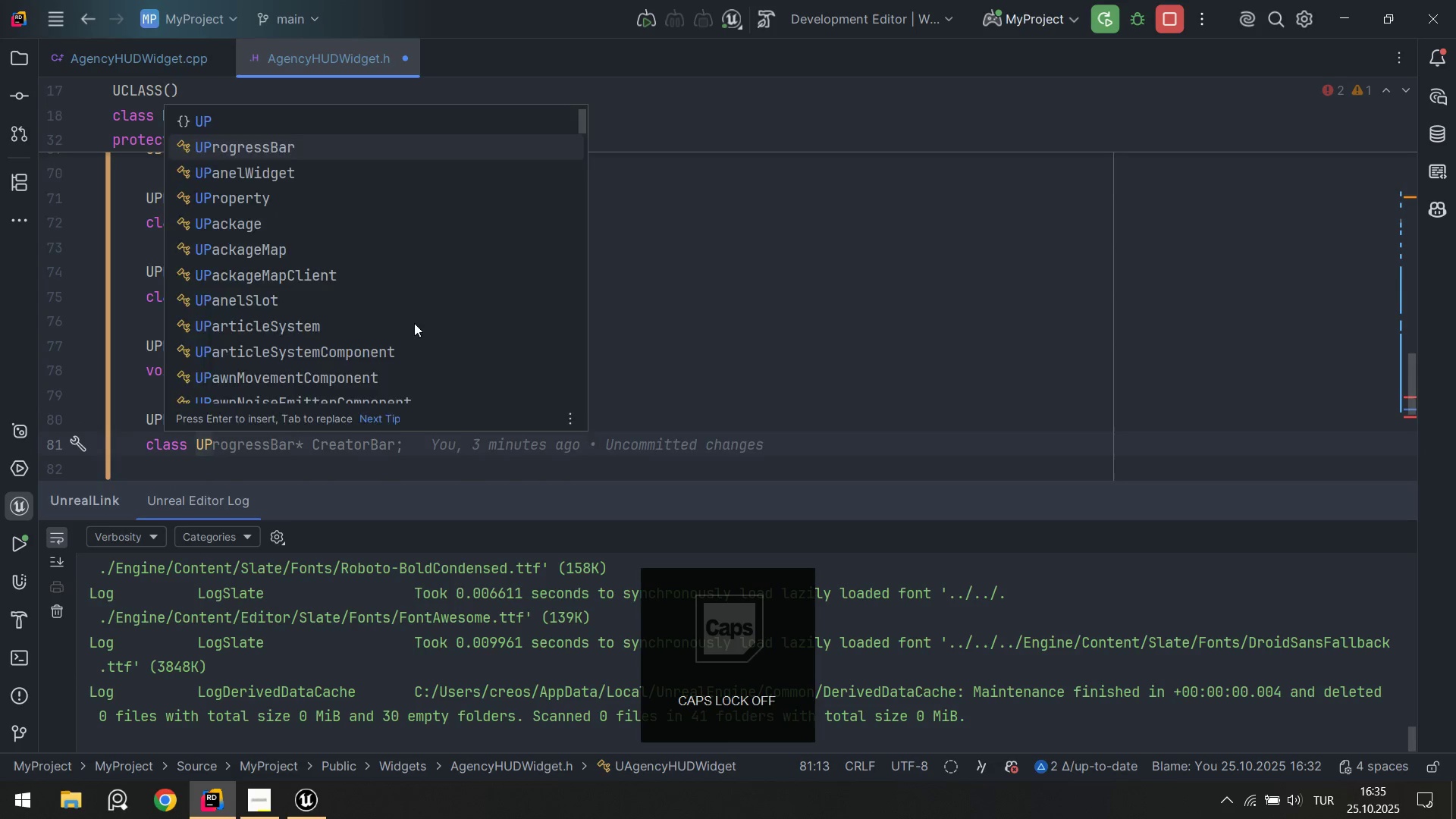 
key(Enter)
 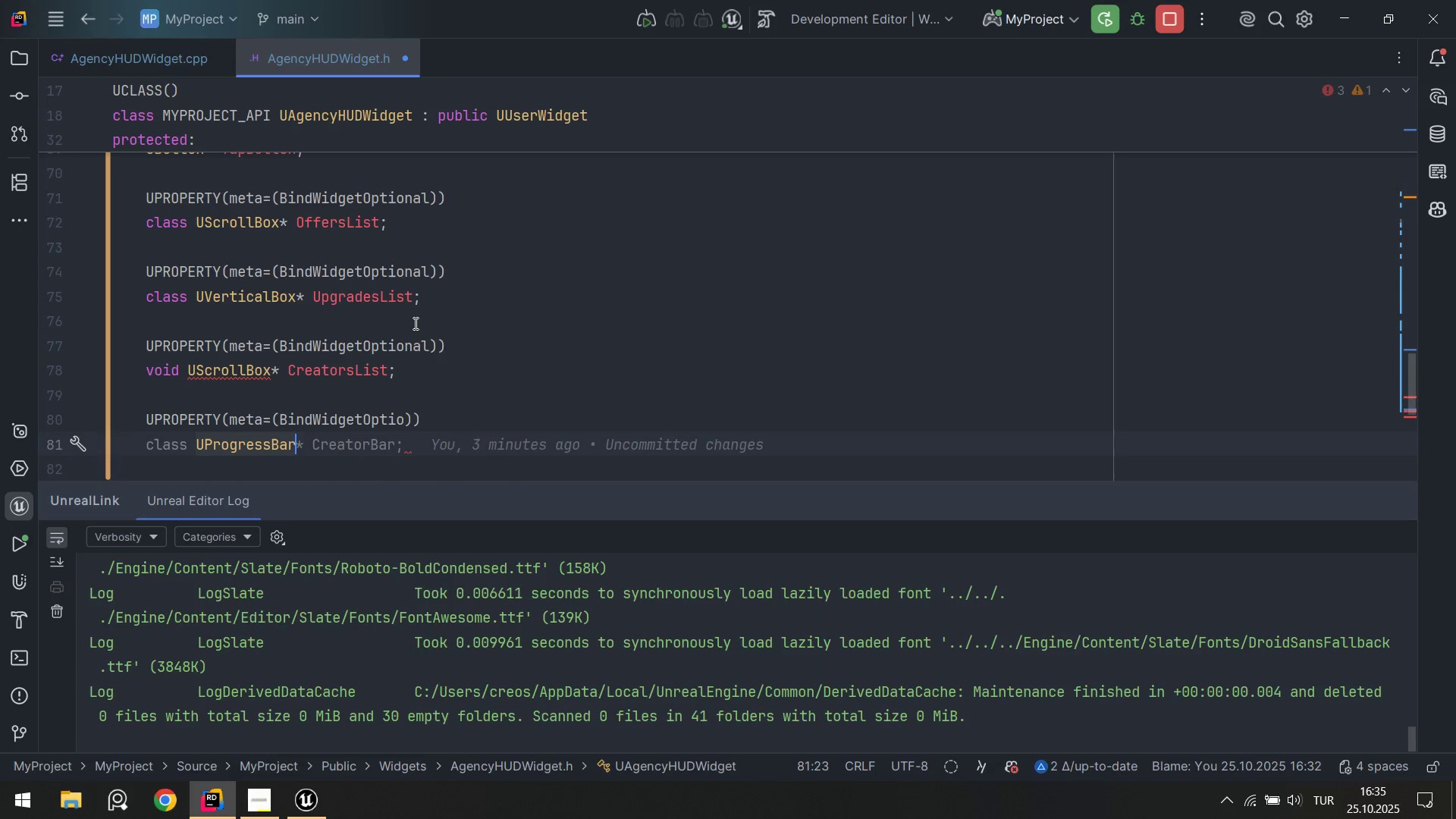 
type(* StreamProgressBar)
 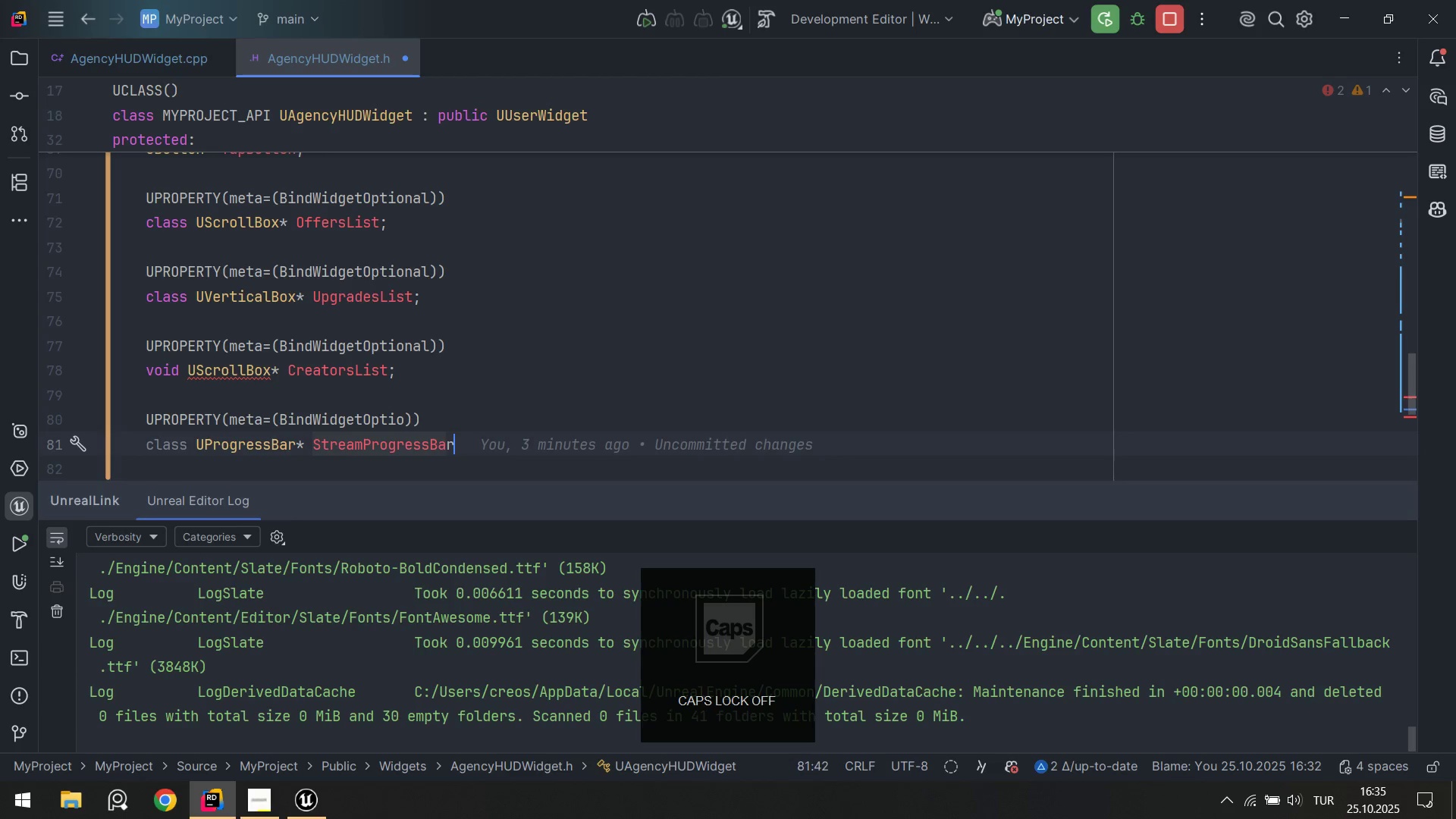 
key(Alt+AltLeft)
 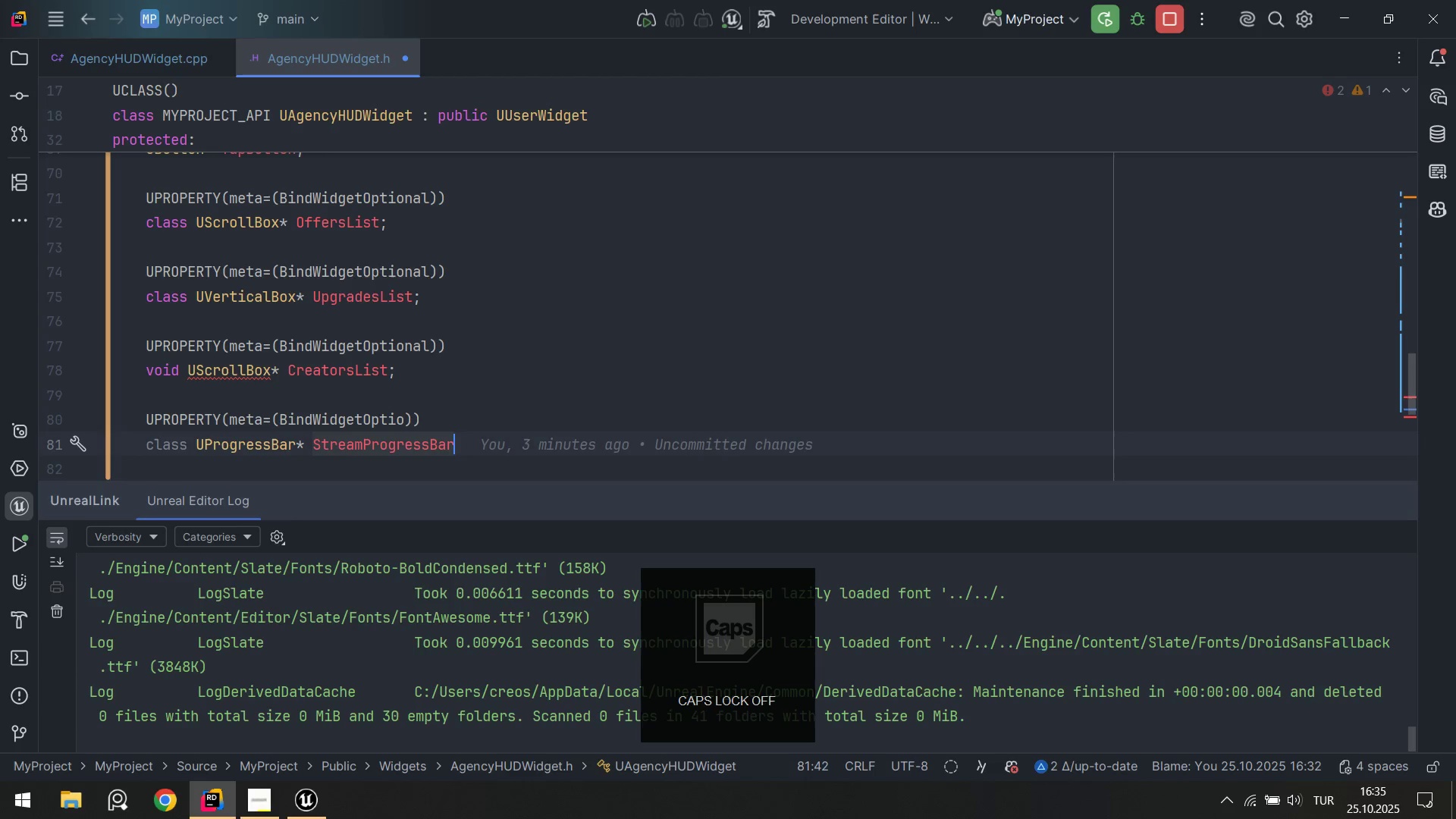 
key(Alt+Numpad5)
 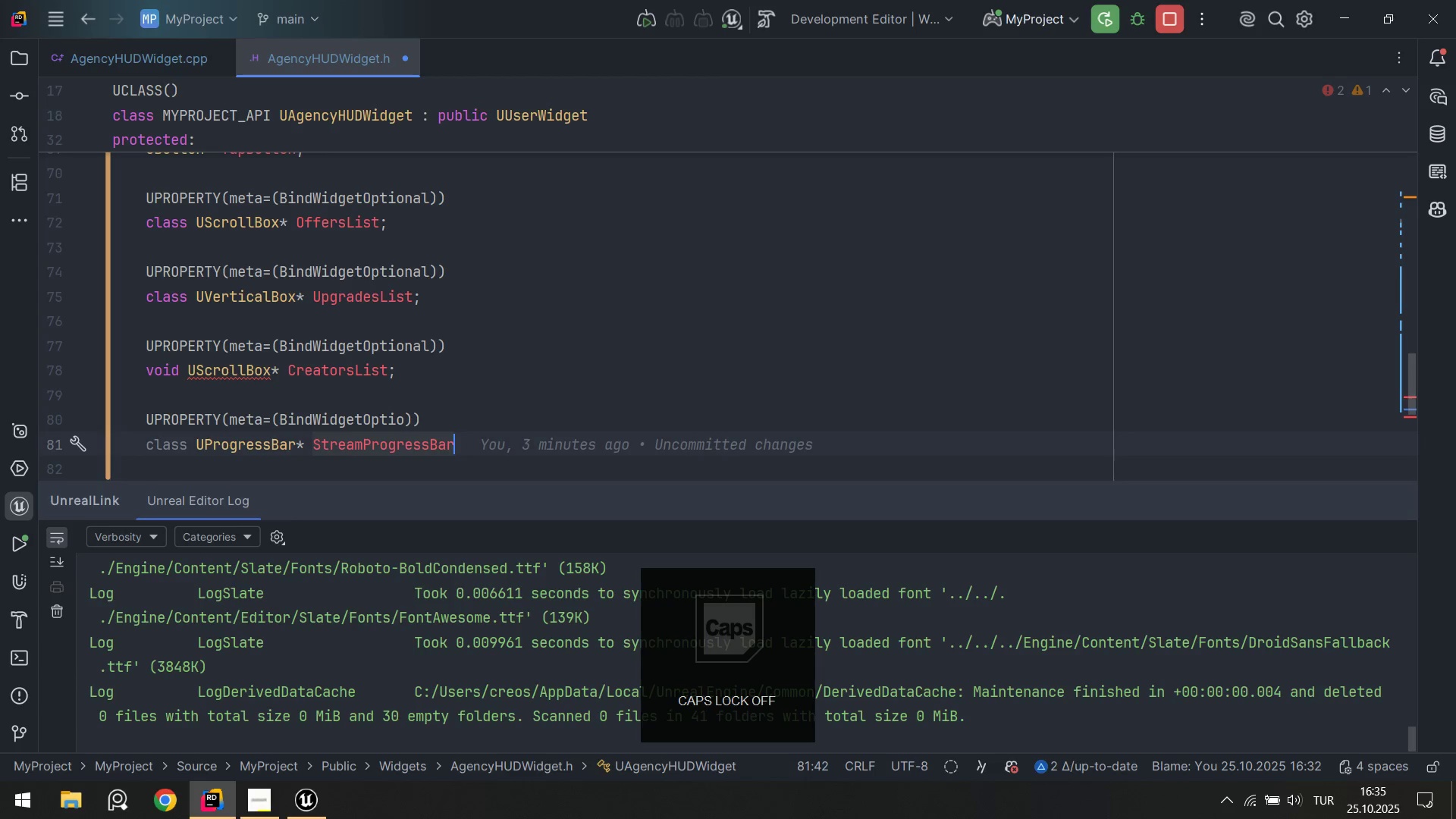 
key(Alt+Numpad9)
 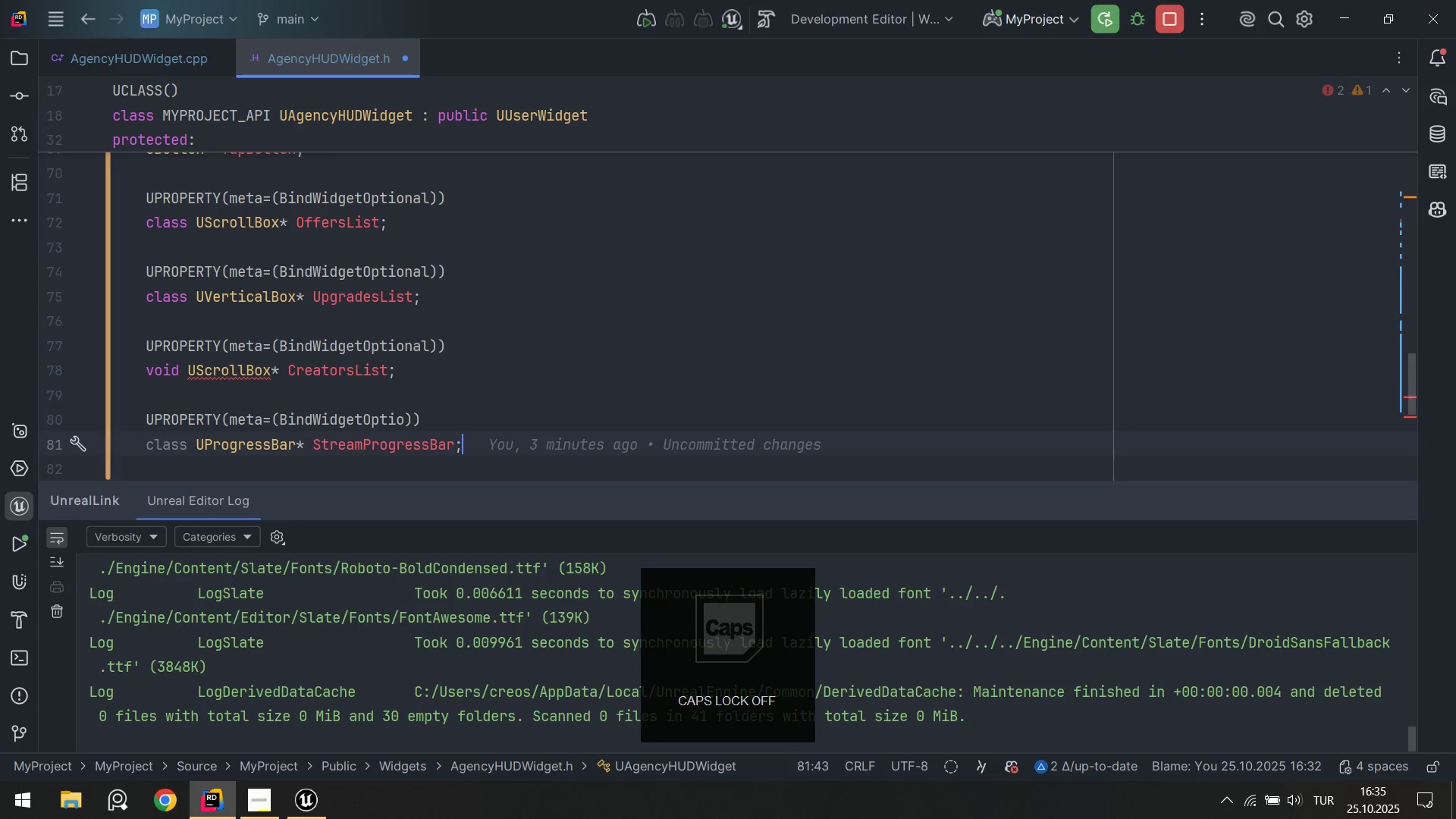 
key(ArrowUp)
 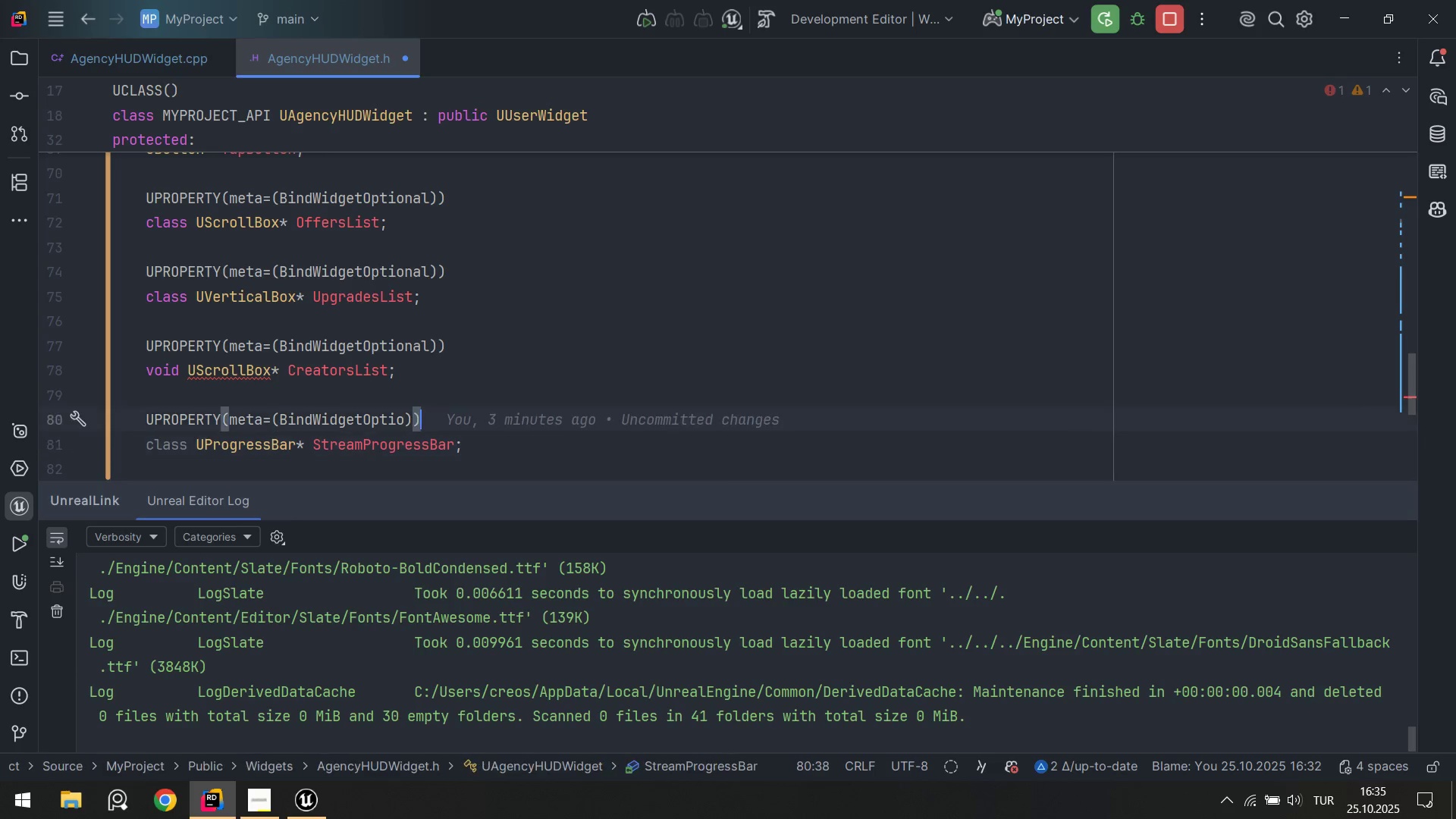 
key(ArrowUp)
 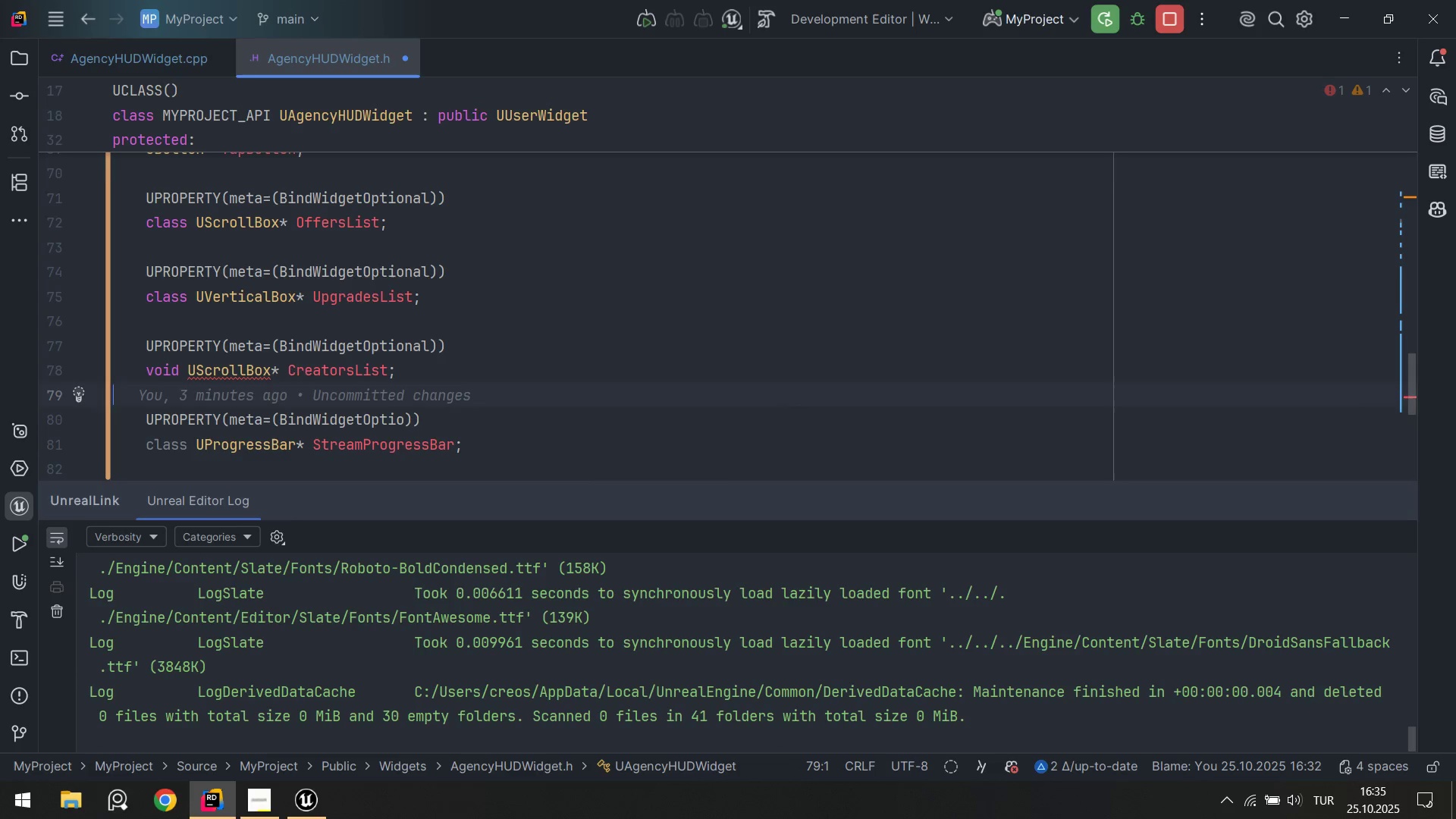 
key(ArrowUp)
 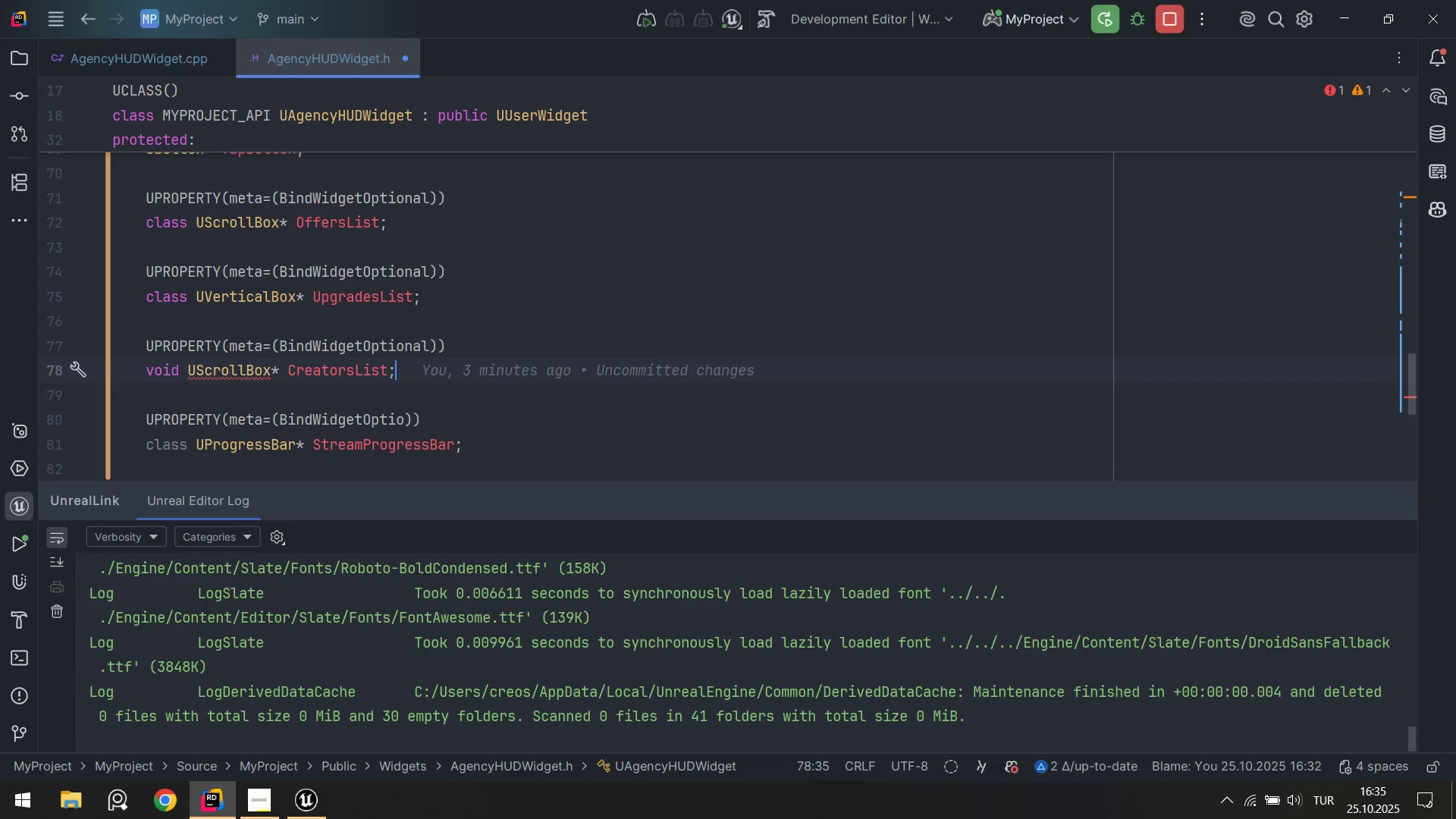 
hold_key(key=ArrowLeft, duration=0.8)
 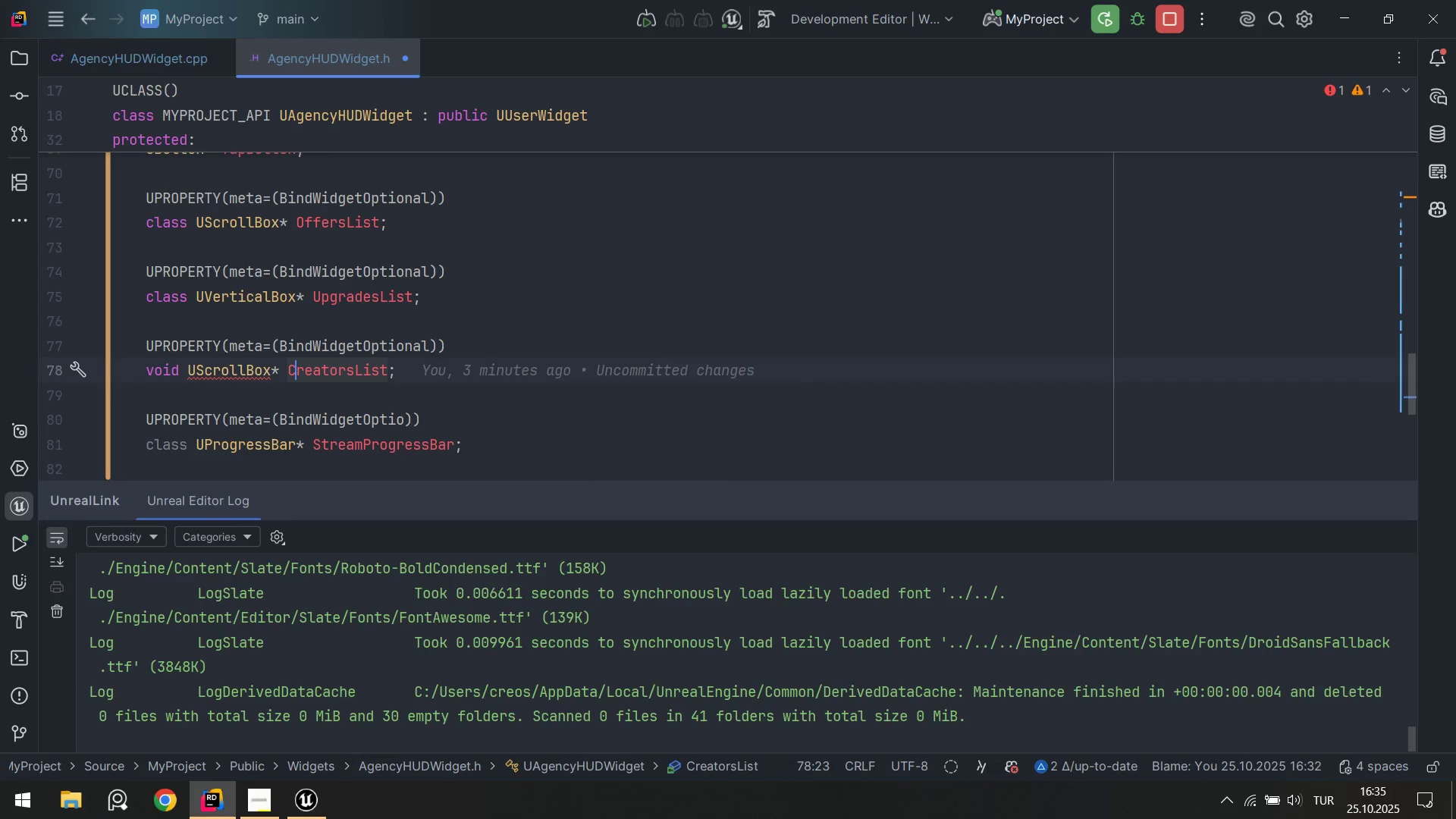 
hold_key(key=ArrowLeft, duration=0.34)
 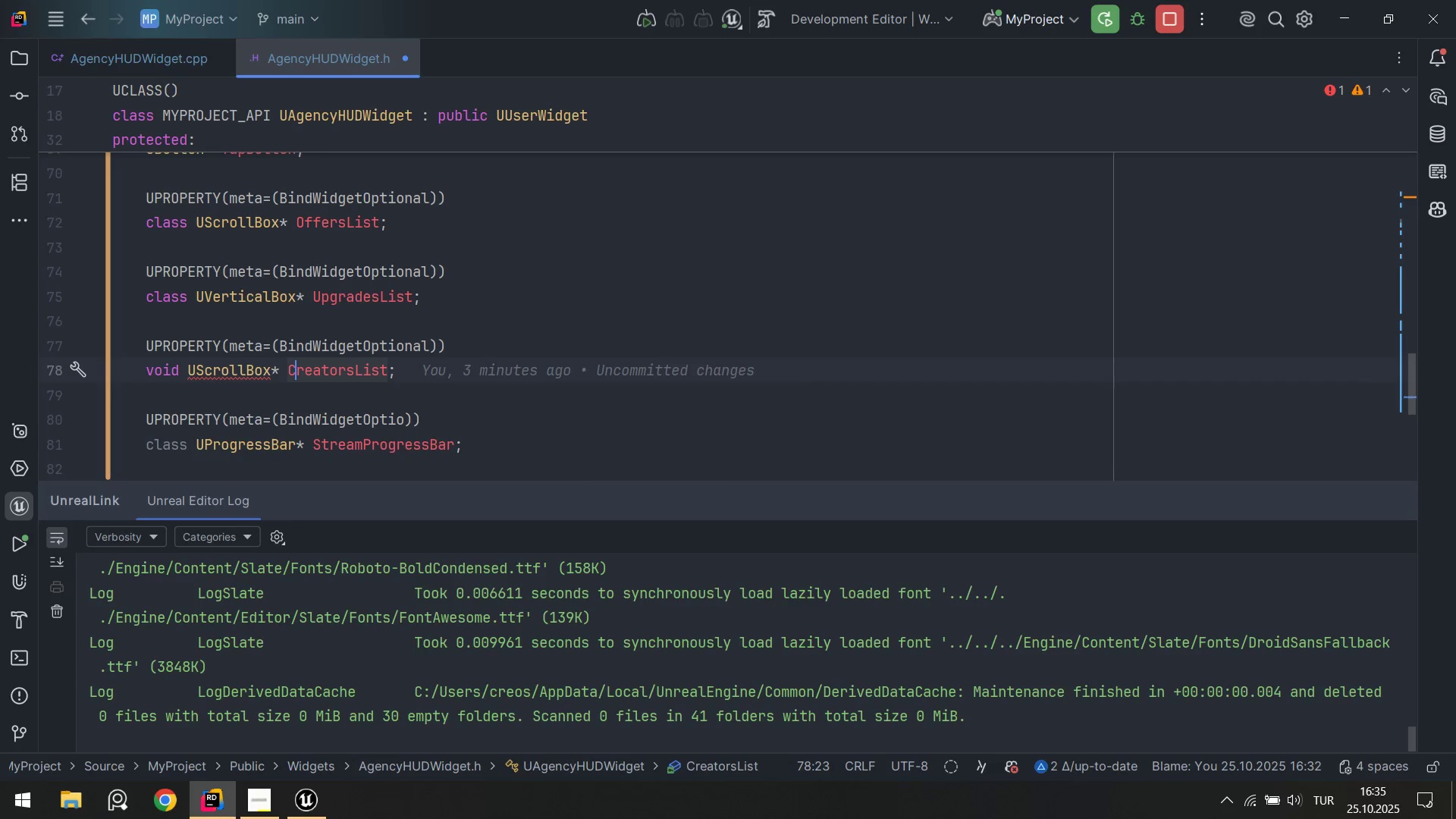 
key(ArrowLeft)
 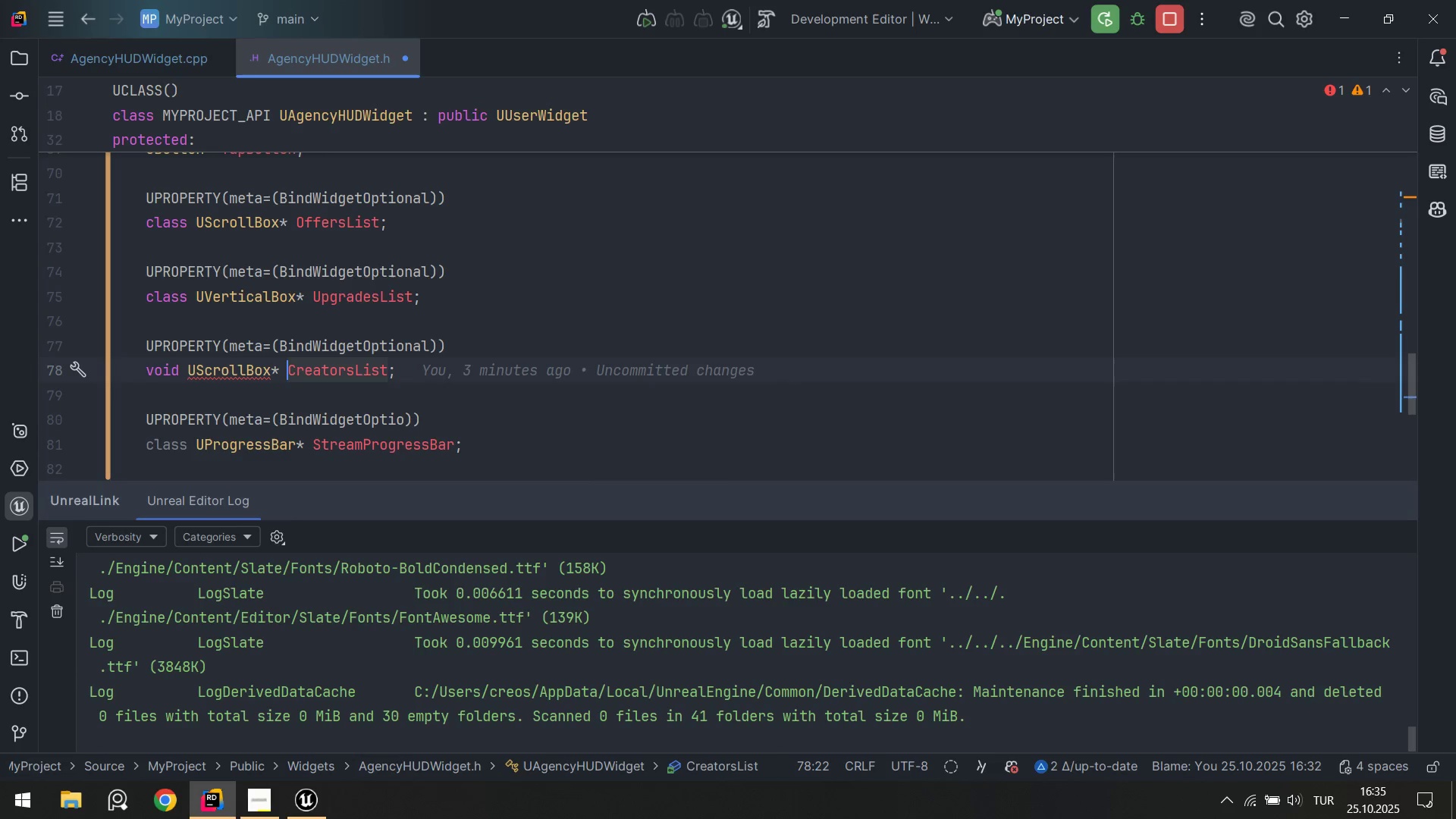 
hold_key(key=ArrowLeft, duration=0.67)
 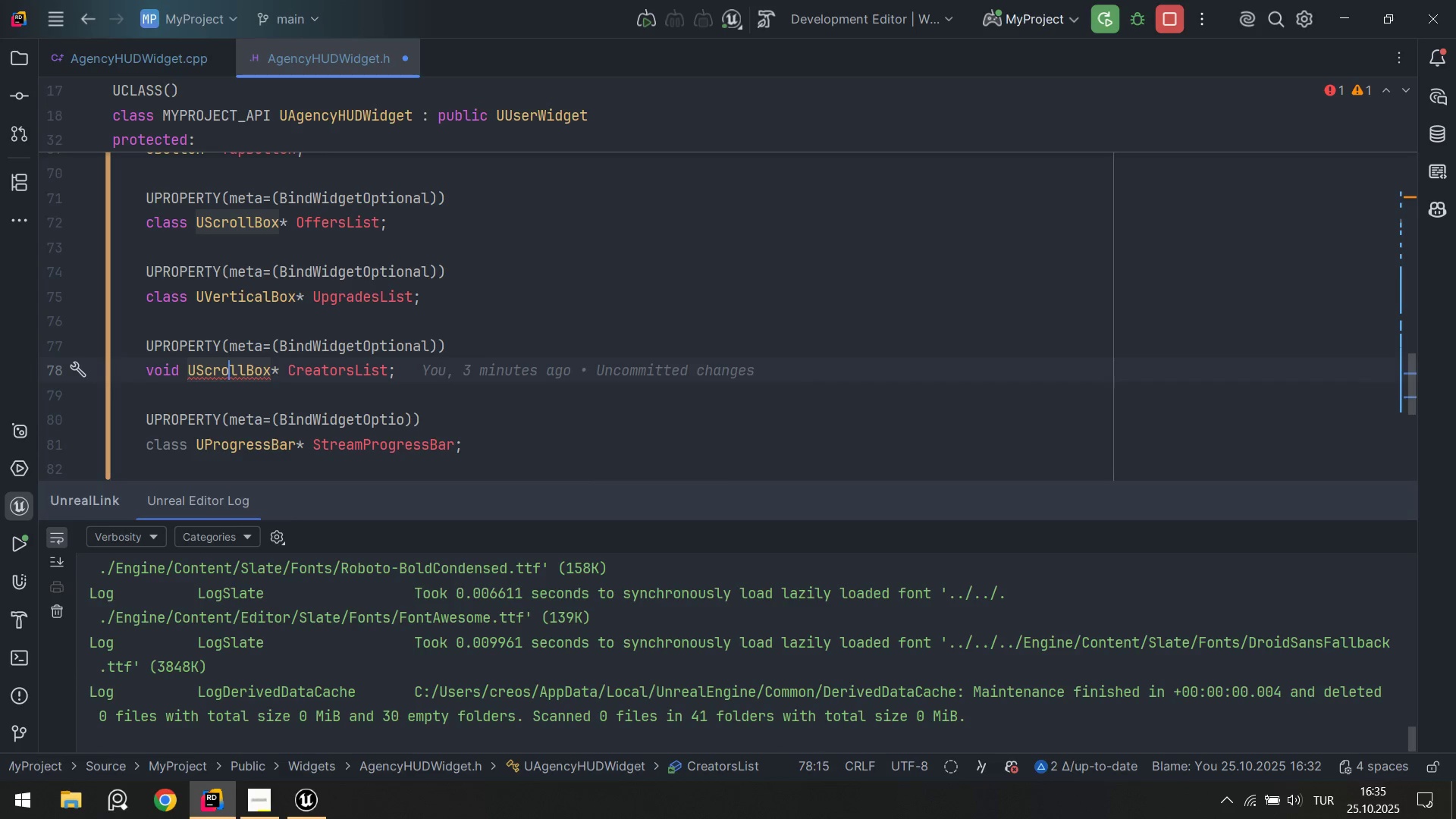 
key(ArrowLeft)
 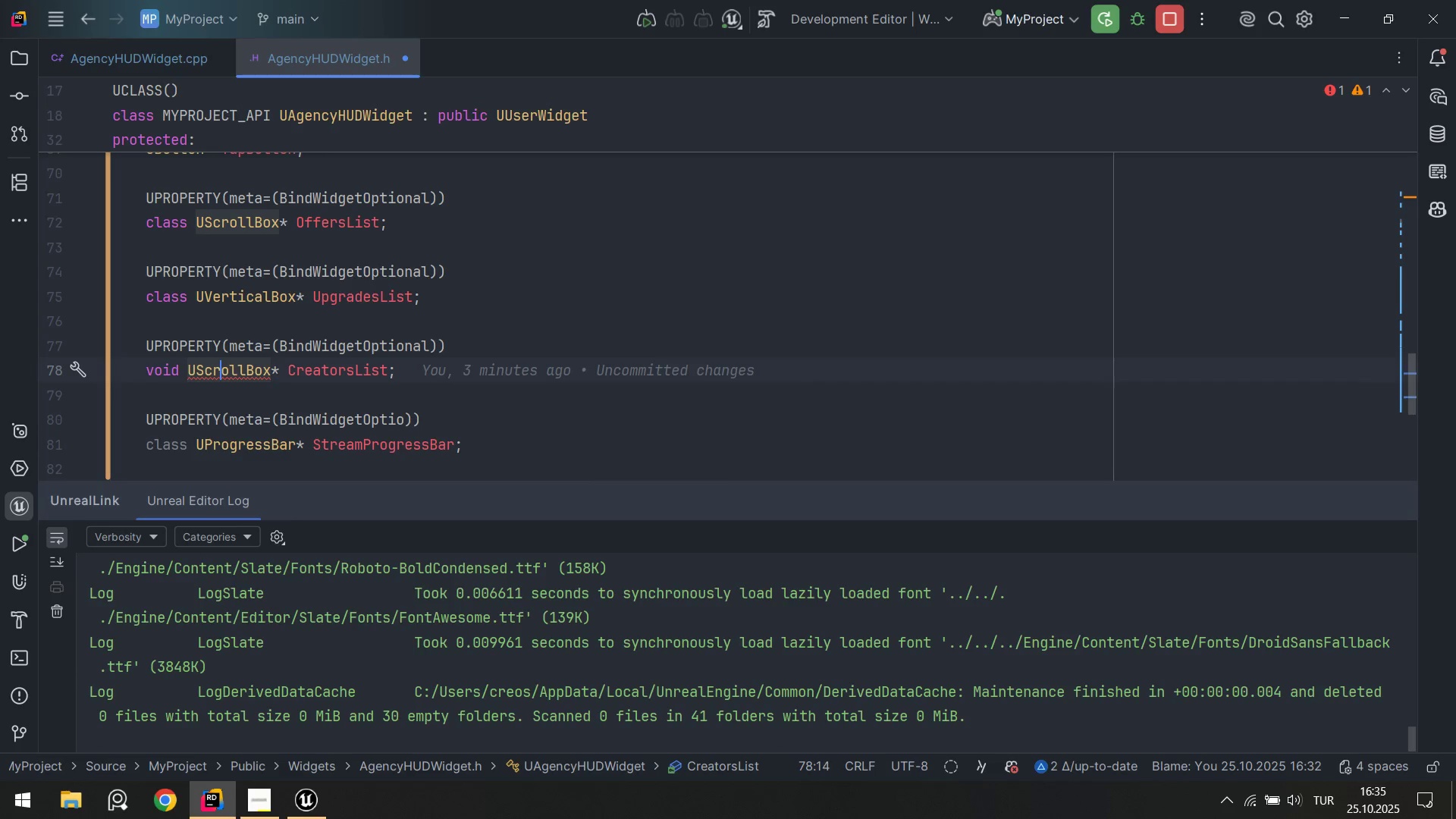 
hold_key(key=ArrowLeft, duration=0.55)
 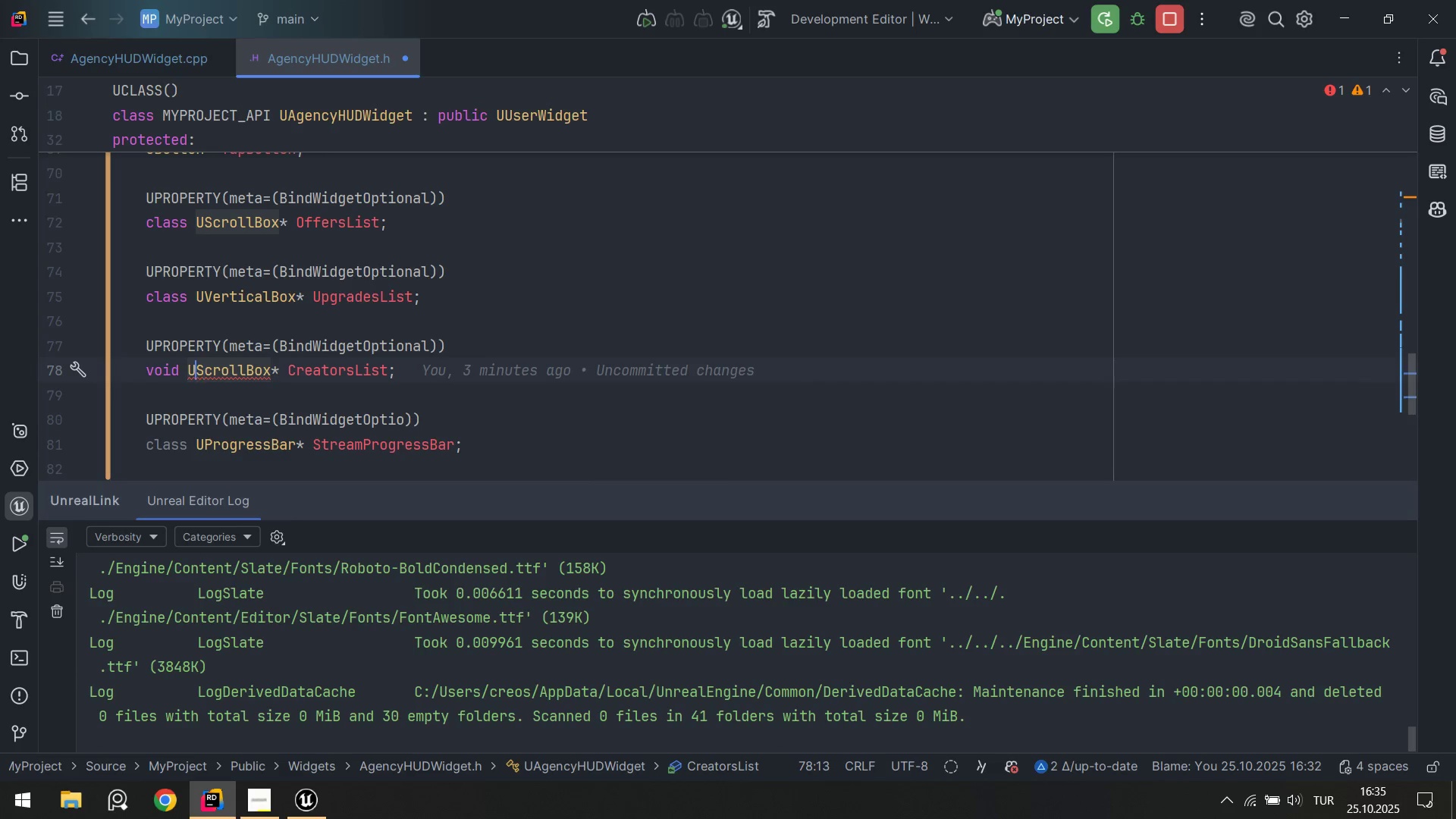 
key(ArrowLeft)
 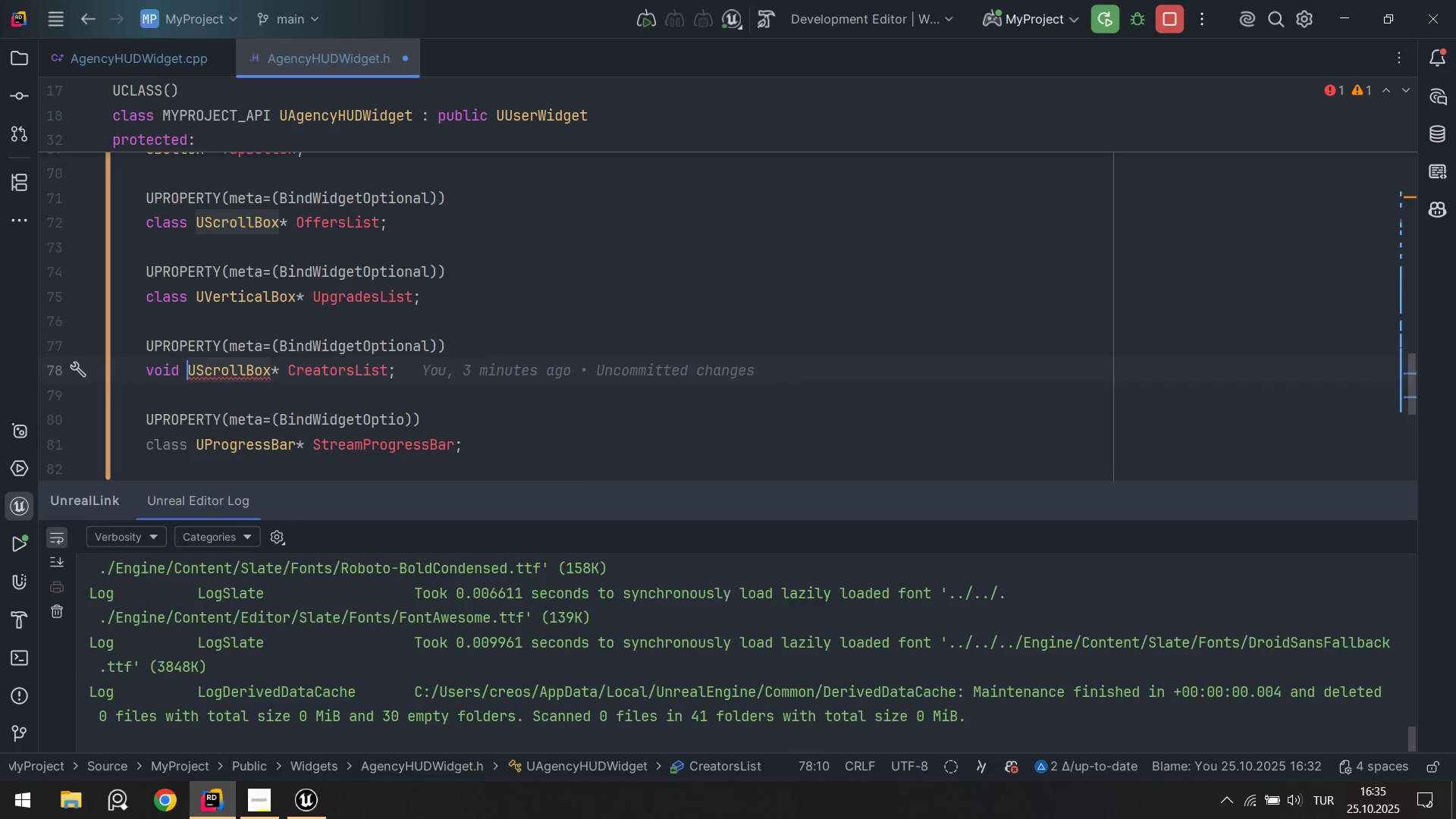 
key(ArrowLeft)
 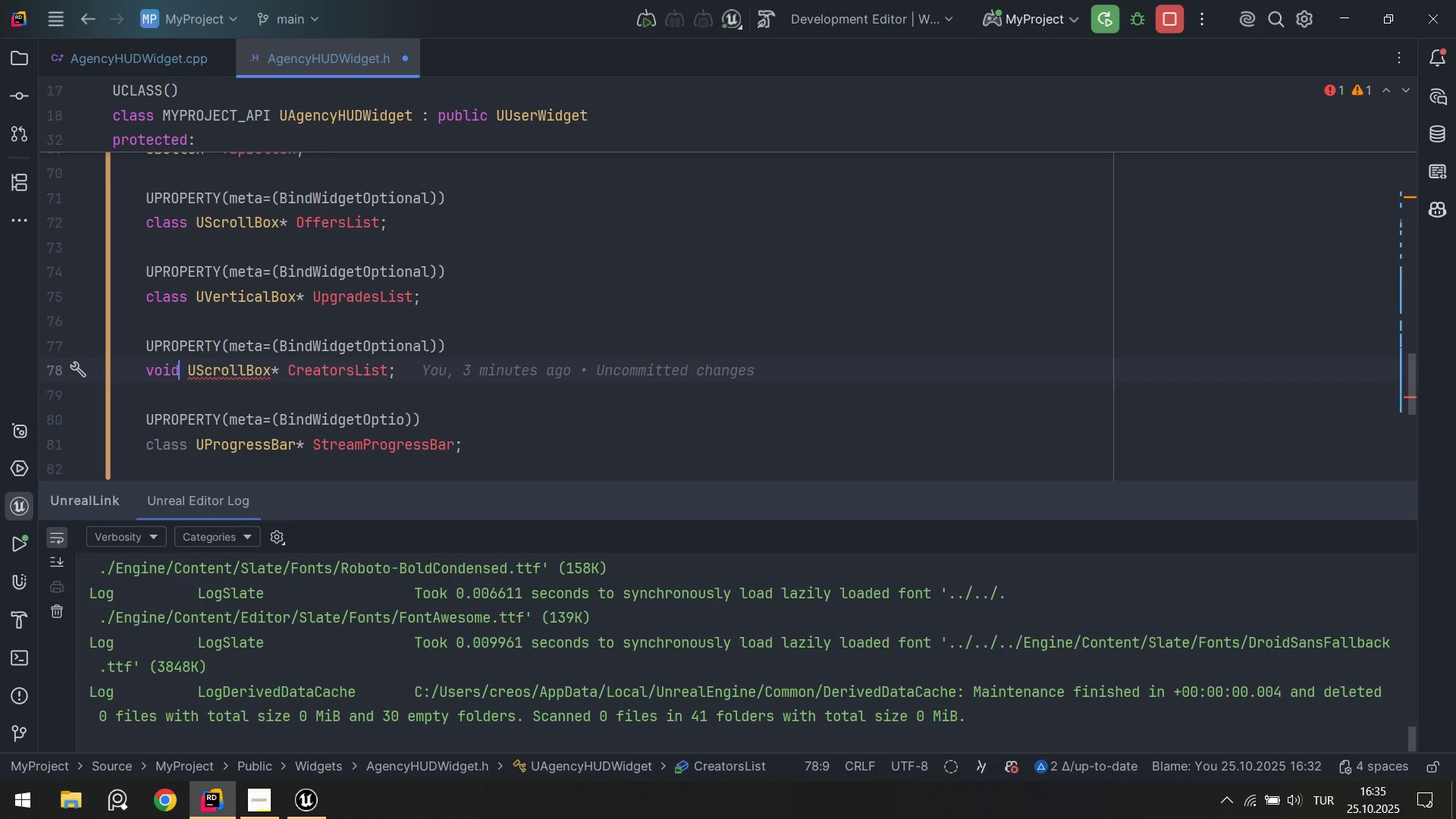 
hold_key(key=Backspace, duration=0.55)
 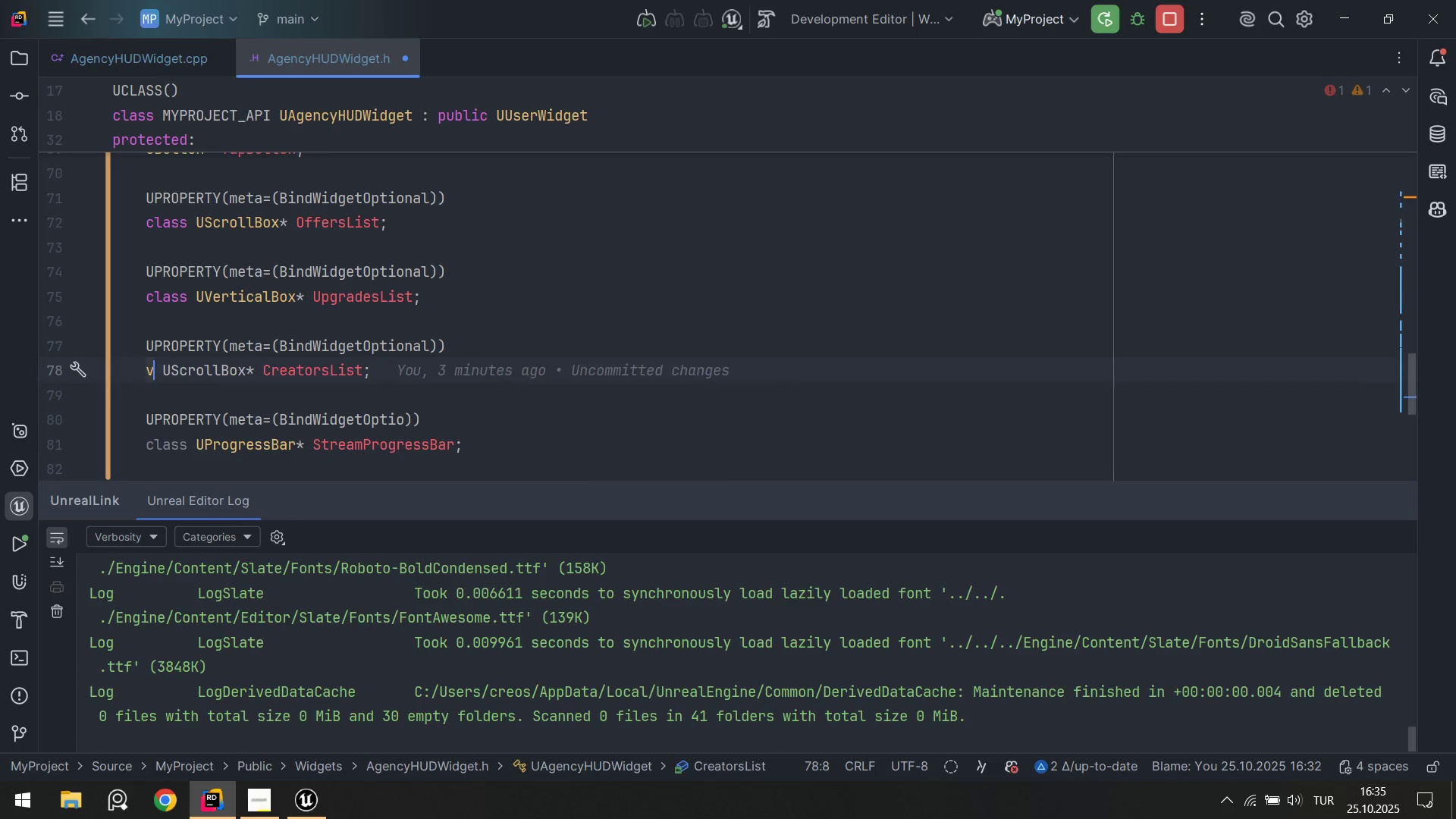 
key(Backspace)
type(class)
key(Backspace)
key(Backspace)
key(Backspace)
key(Backspace)
key(Backspace)
 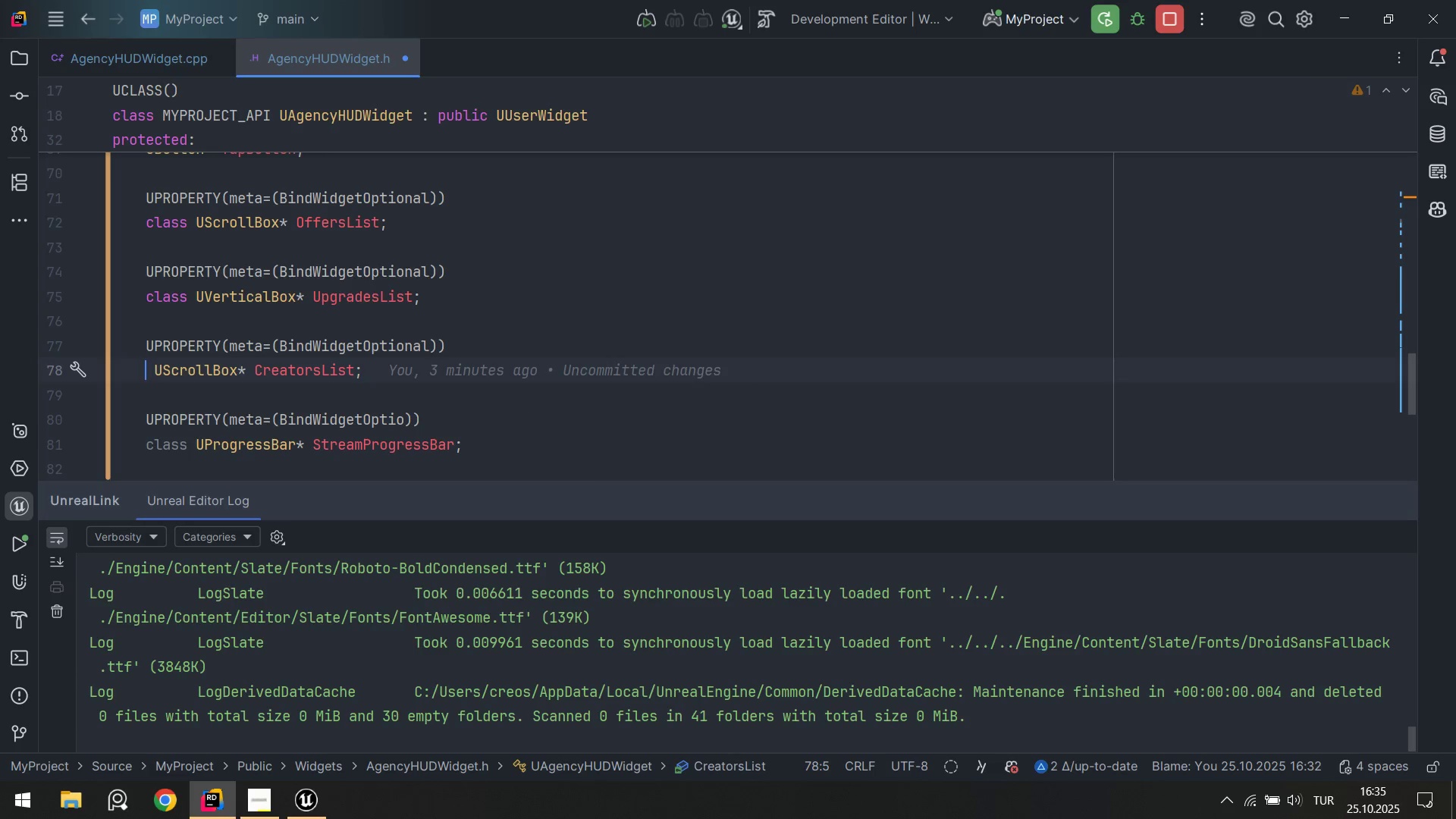 
key(ArrowUp)
 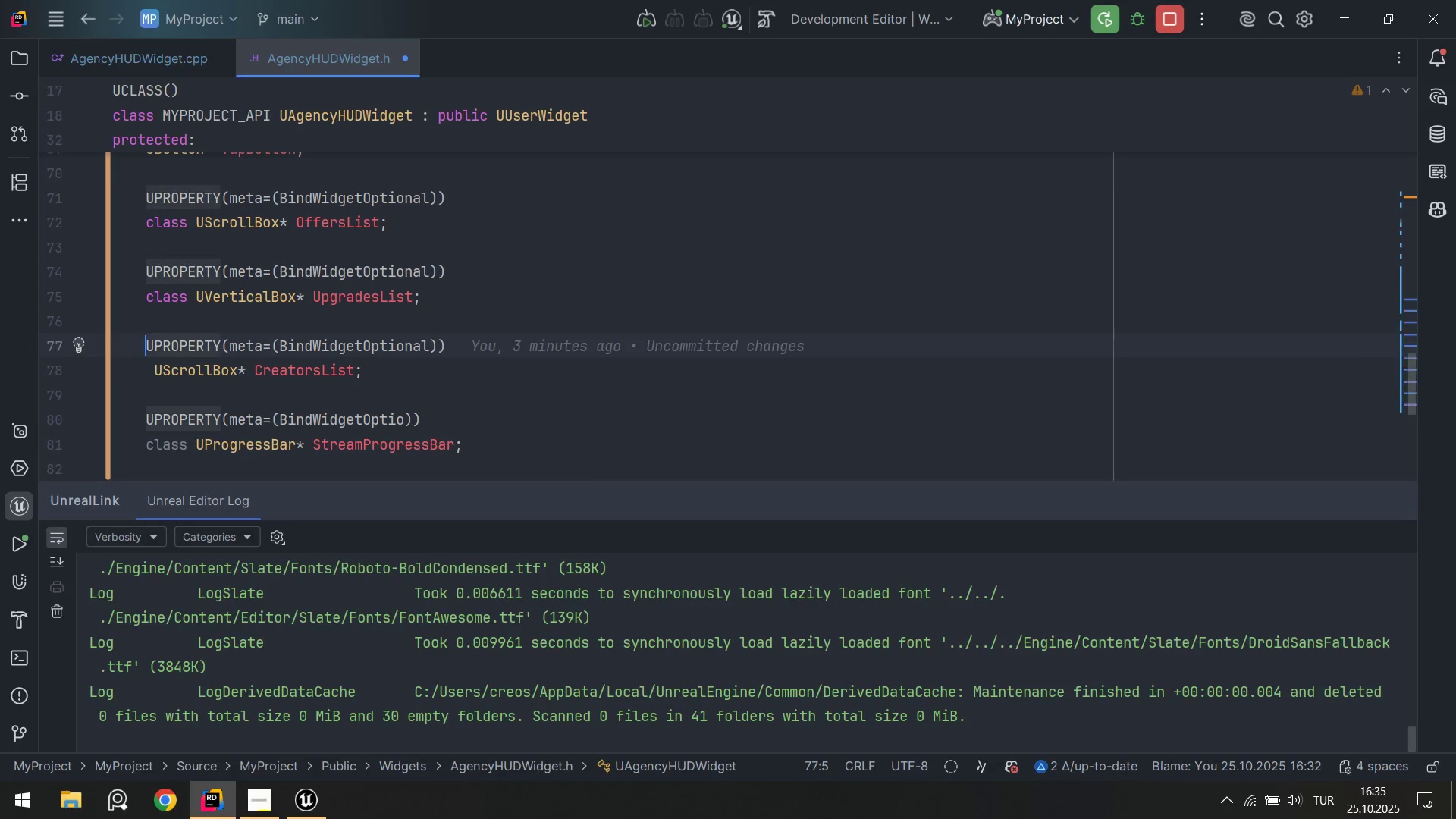 
key(ArrowUp)
 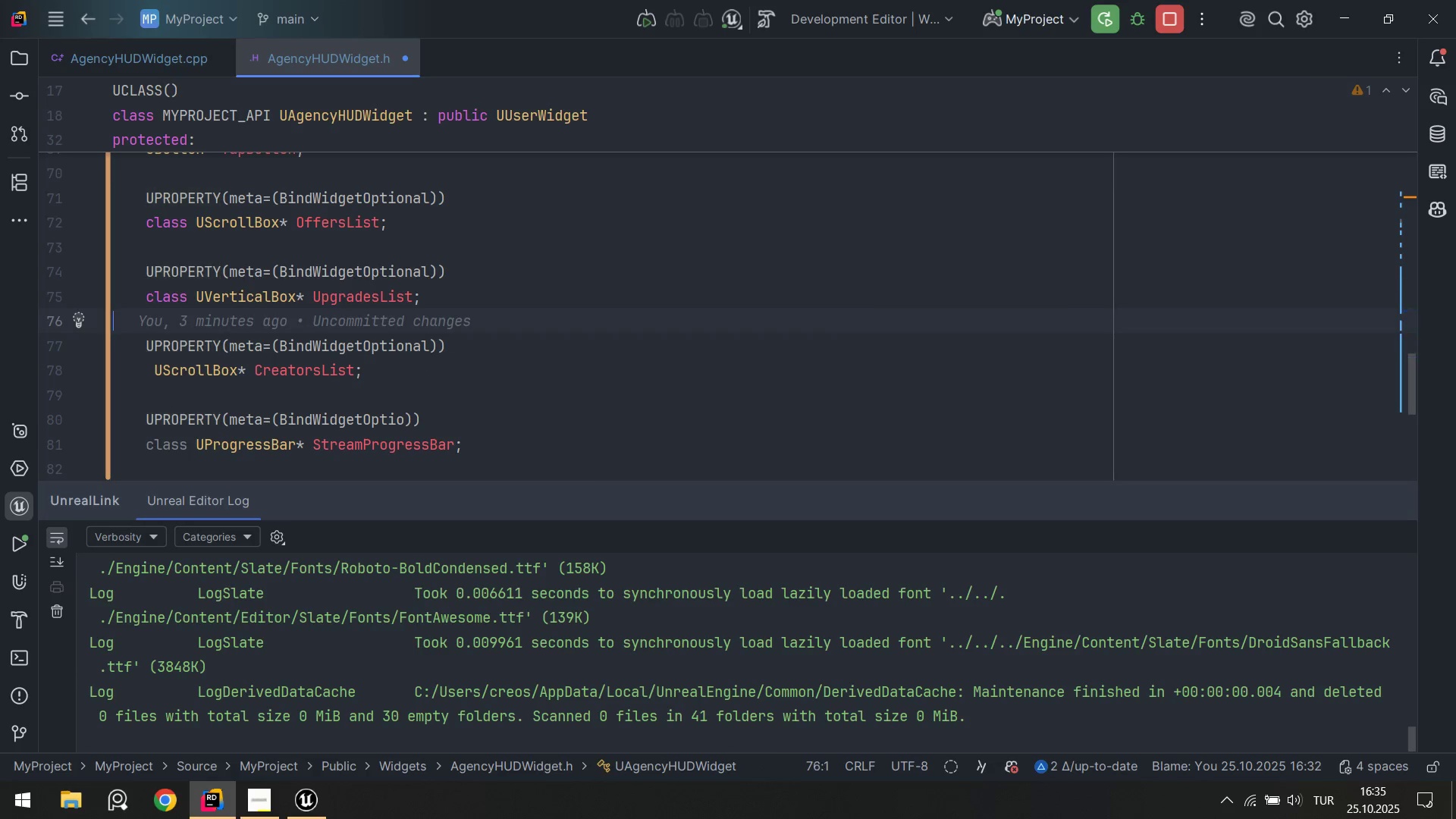 
key(ArrowUp)
 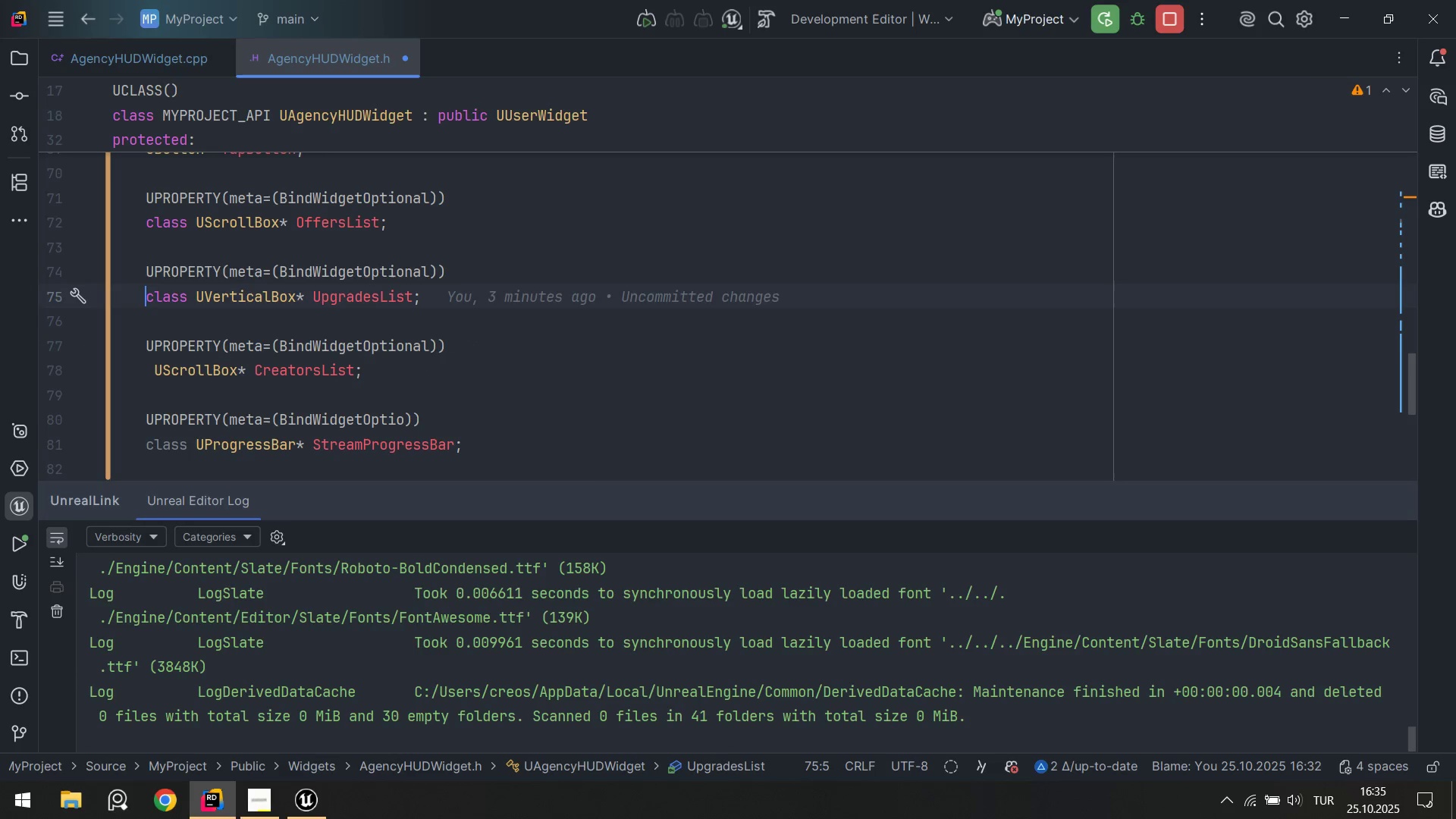 
hold_key(key=ArrowRight, duration=0.56)
 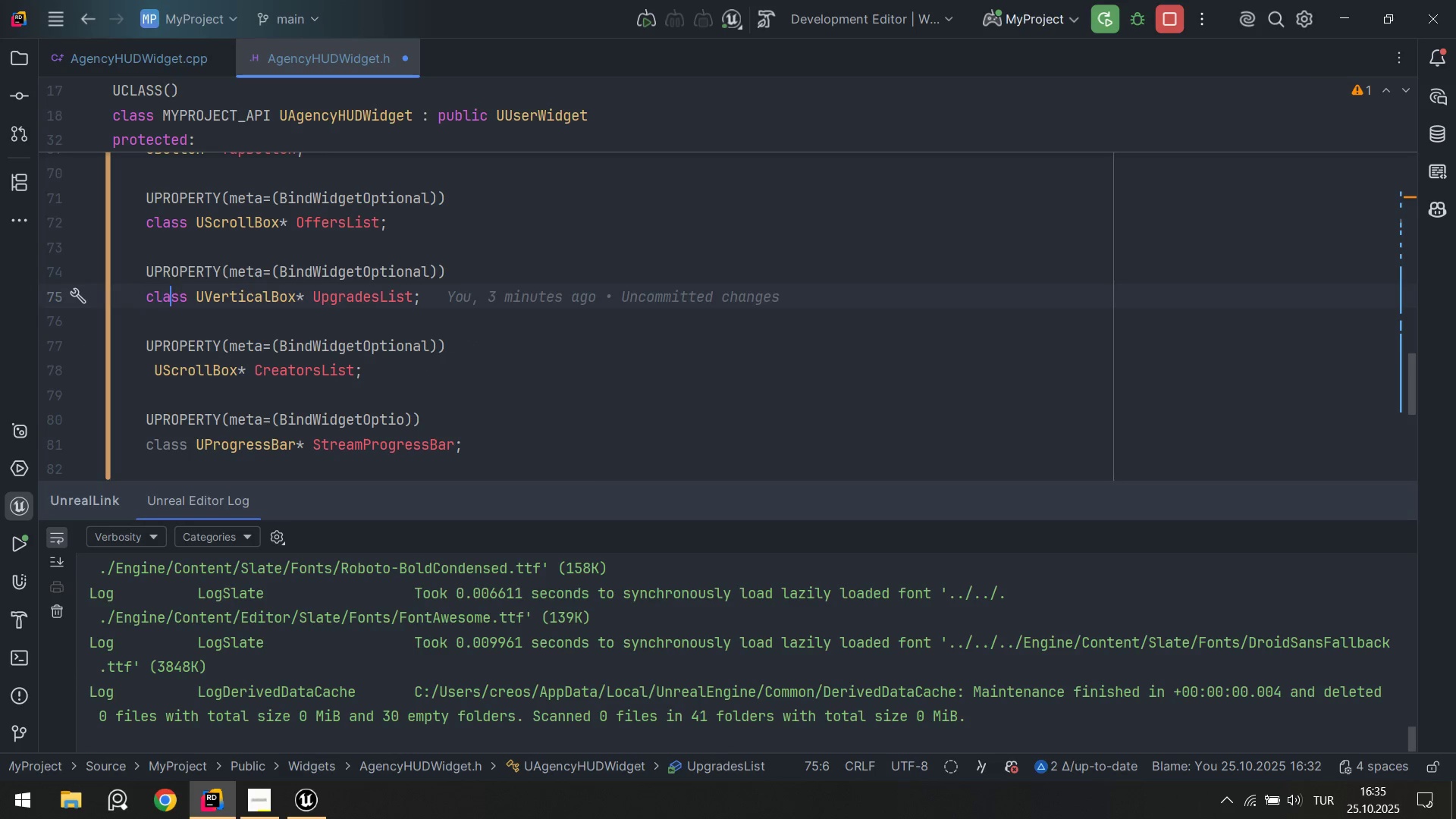 
key(ArrowRight)
 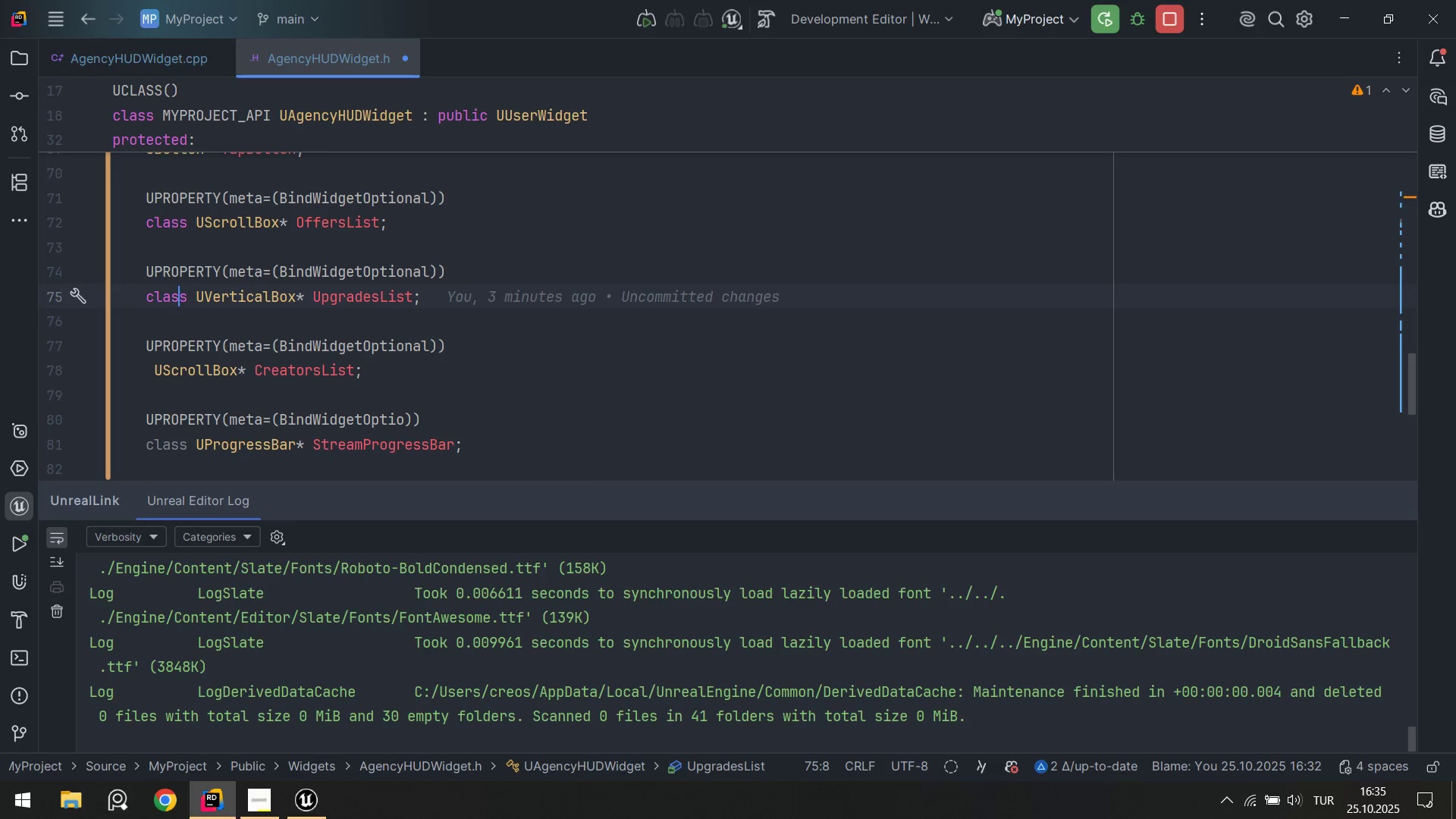 
key(ArrowRight)
 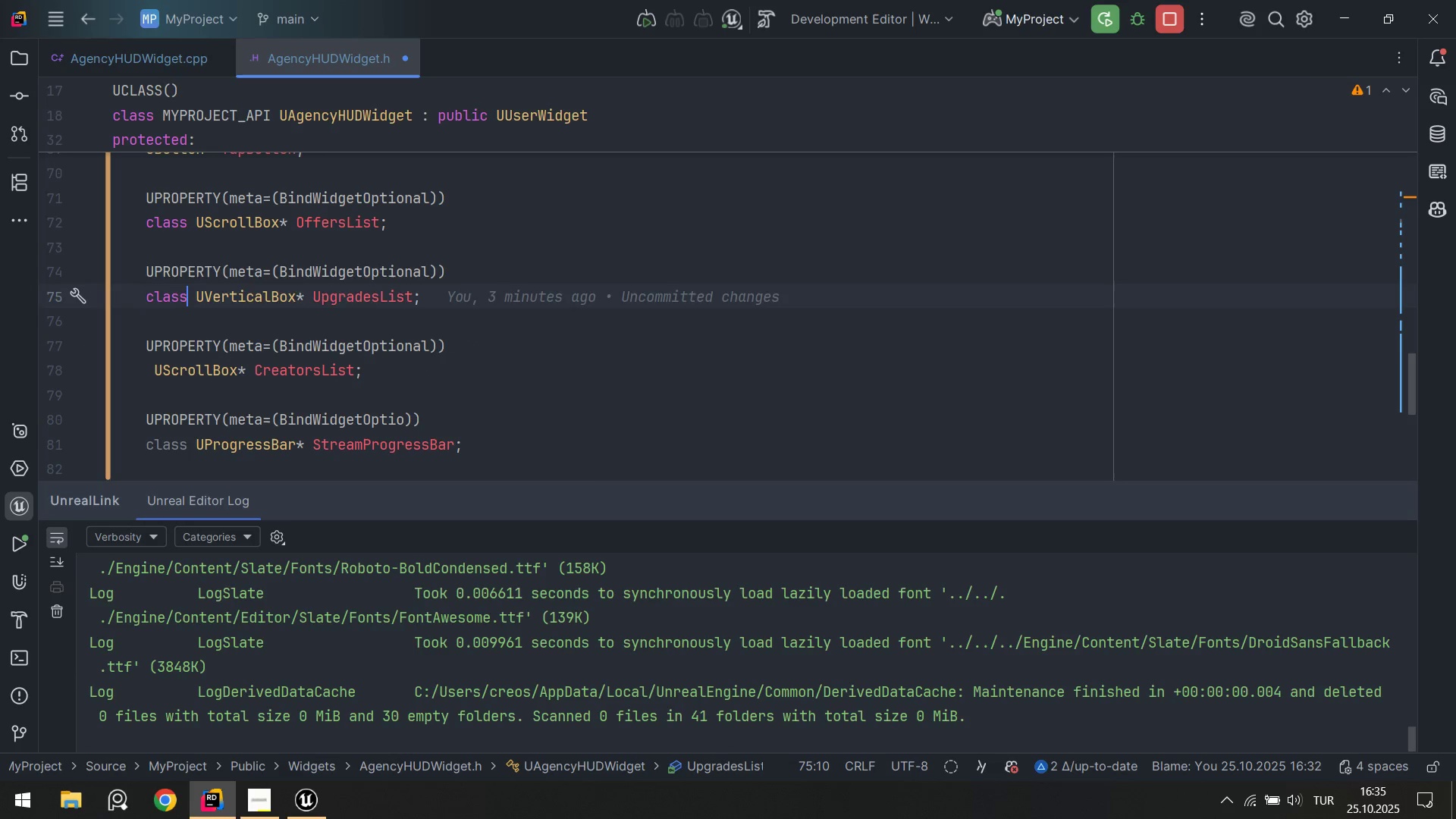 
key(Backspace)
 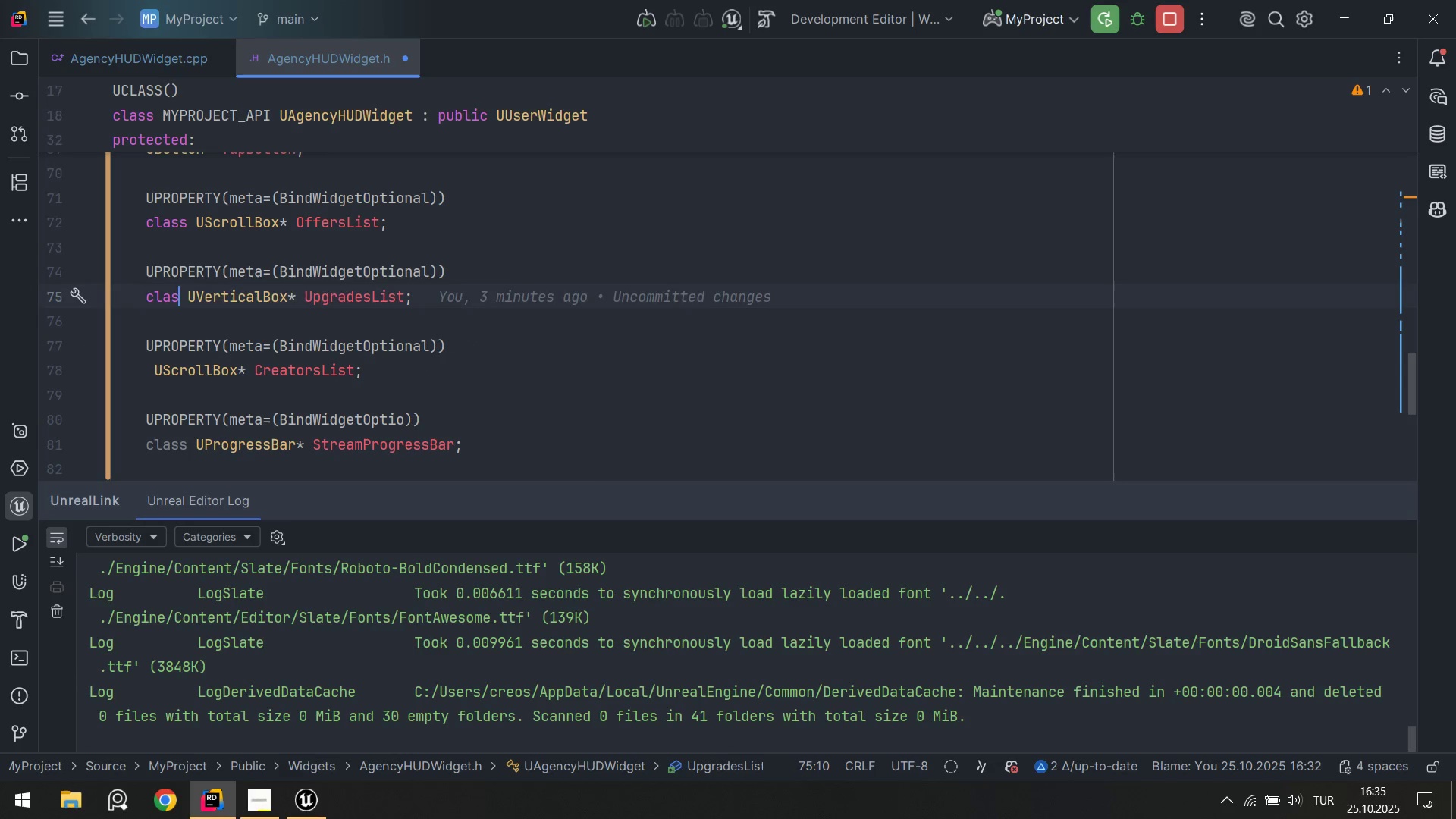 
key(Backspace)
 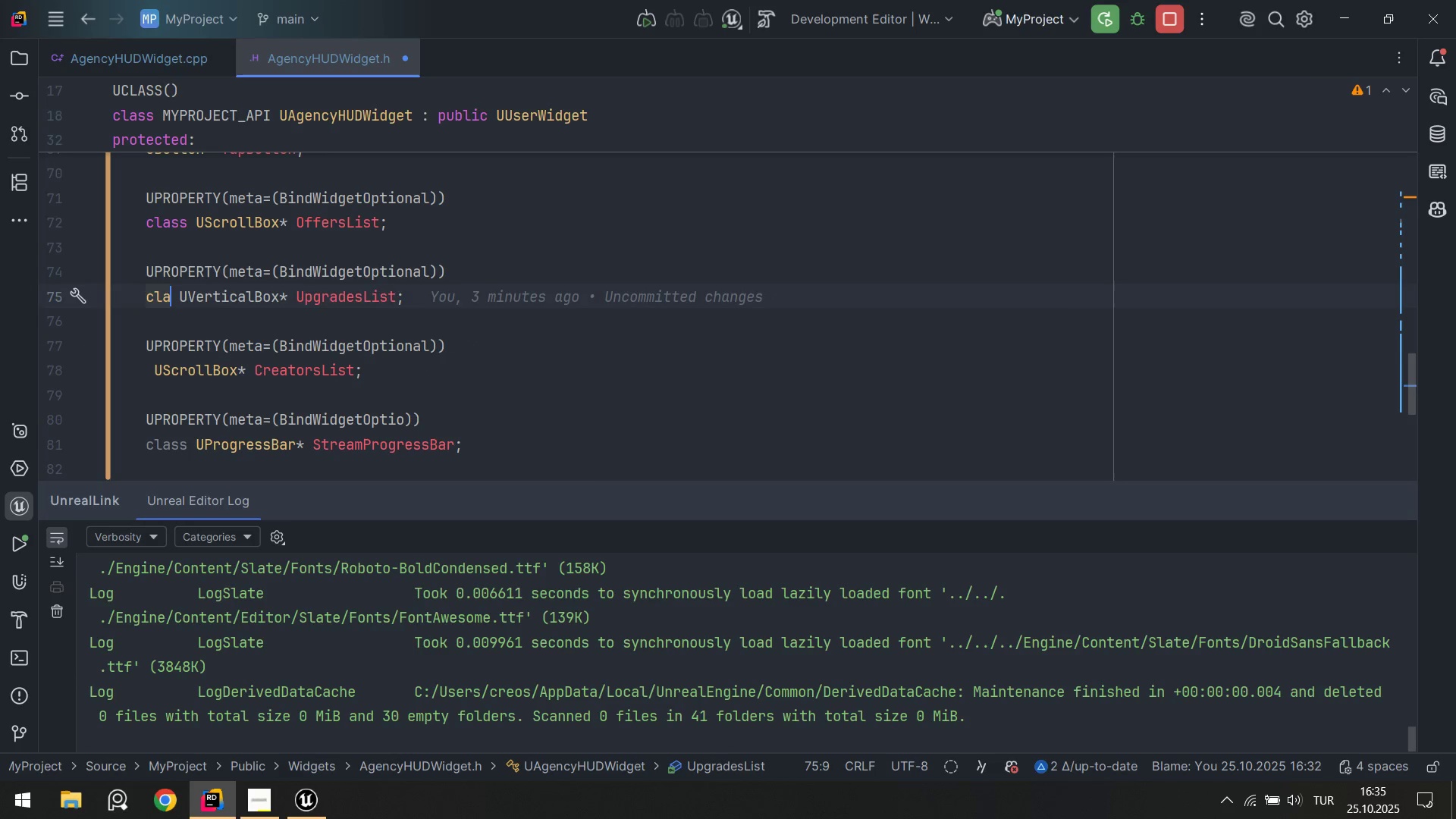 
key(Backspace)
 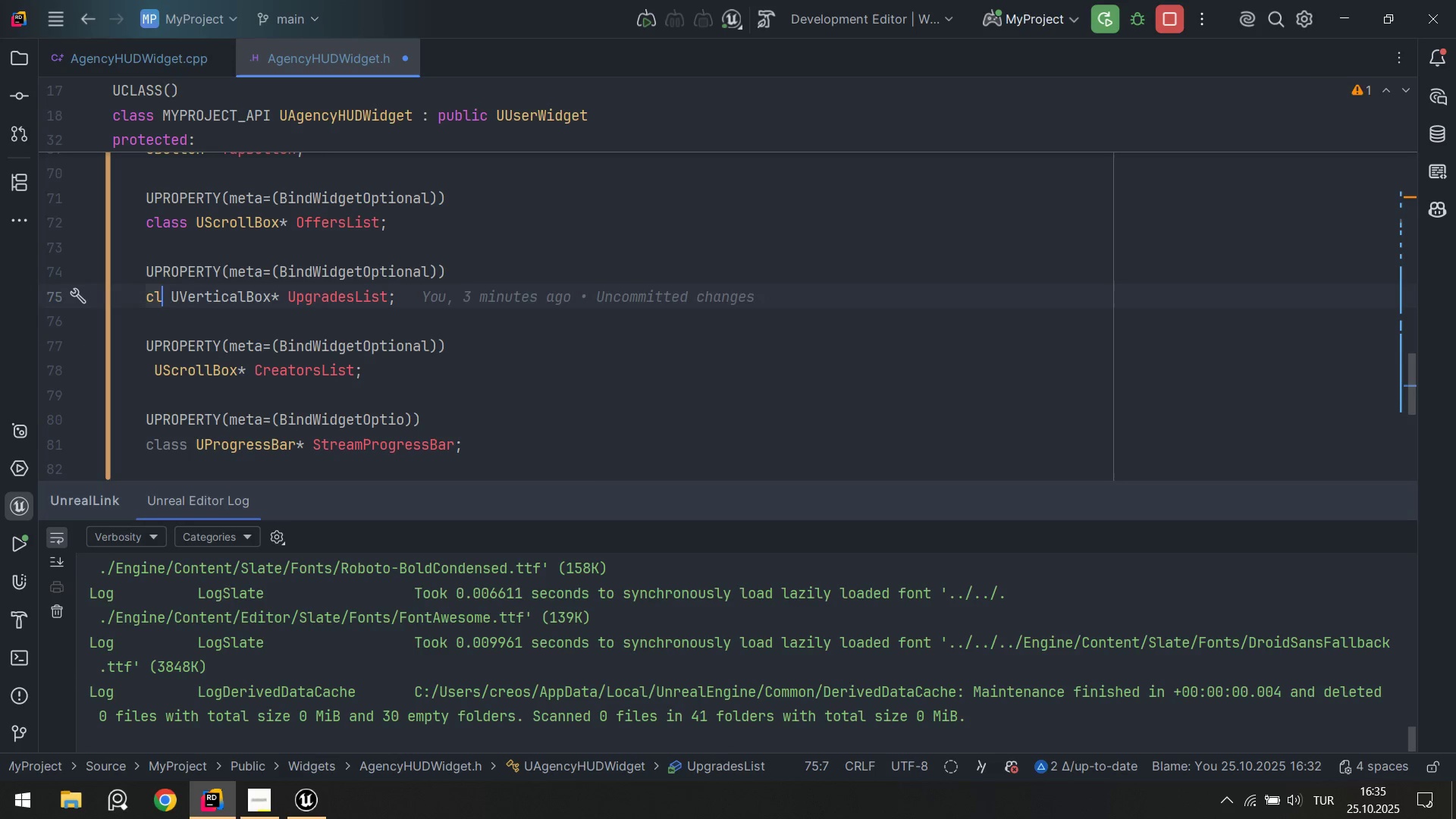 
key(Backspace)
 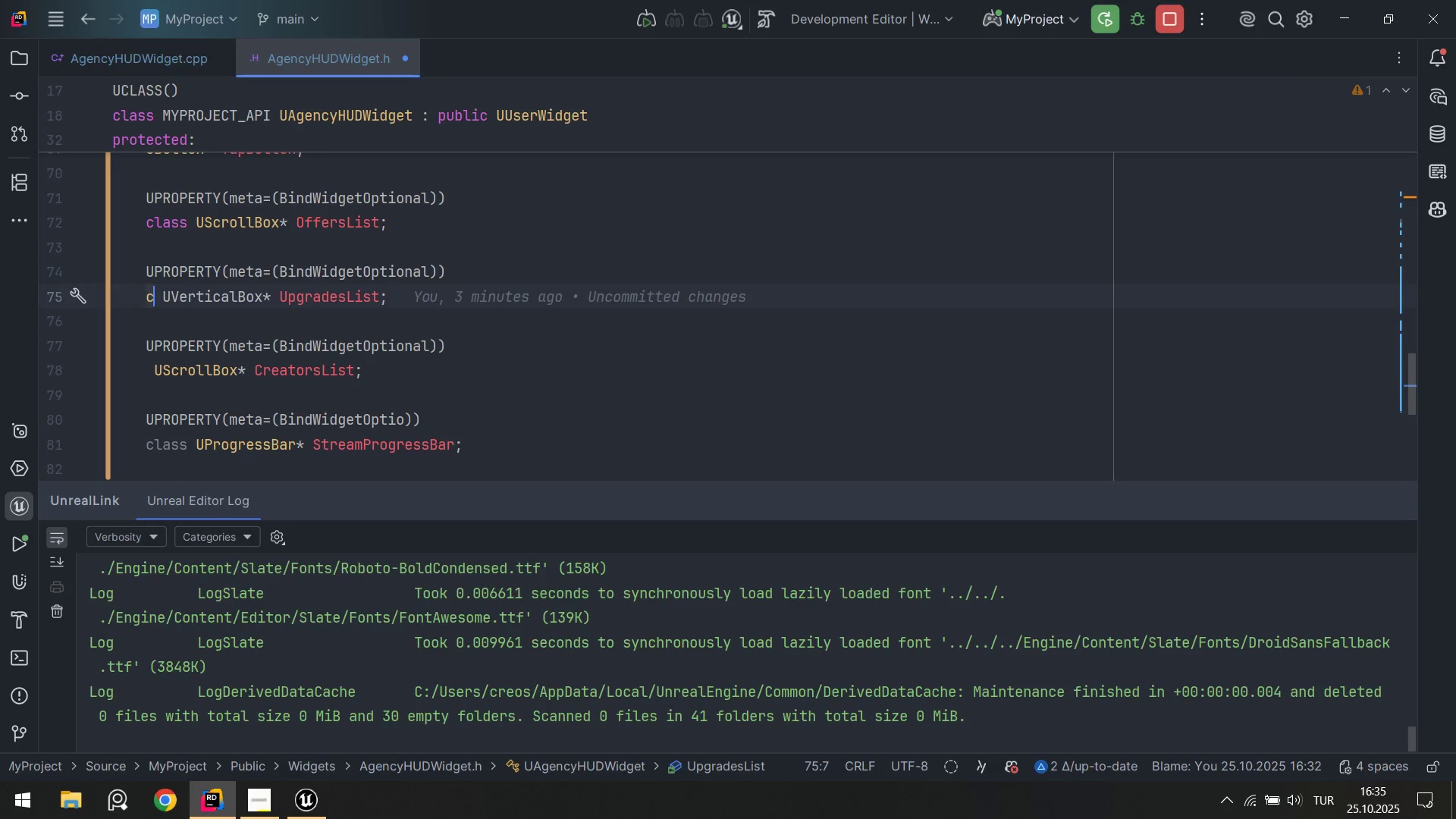 
key(Backspace)
 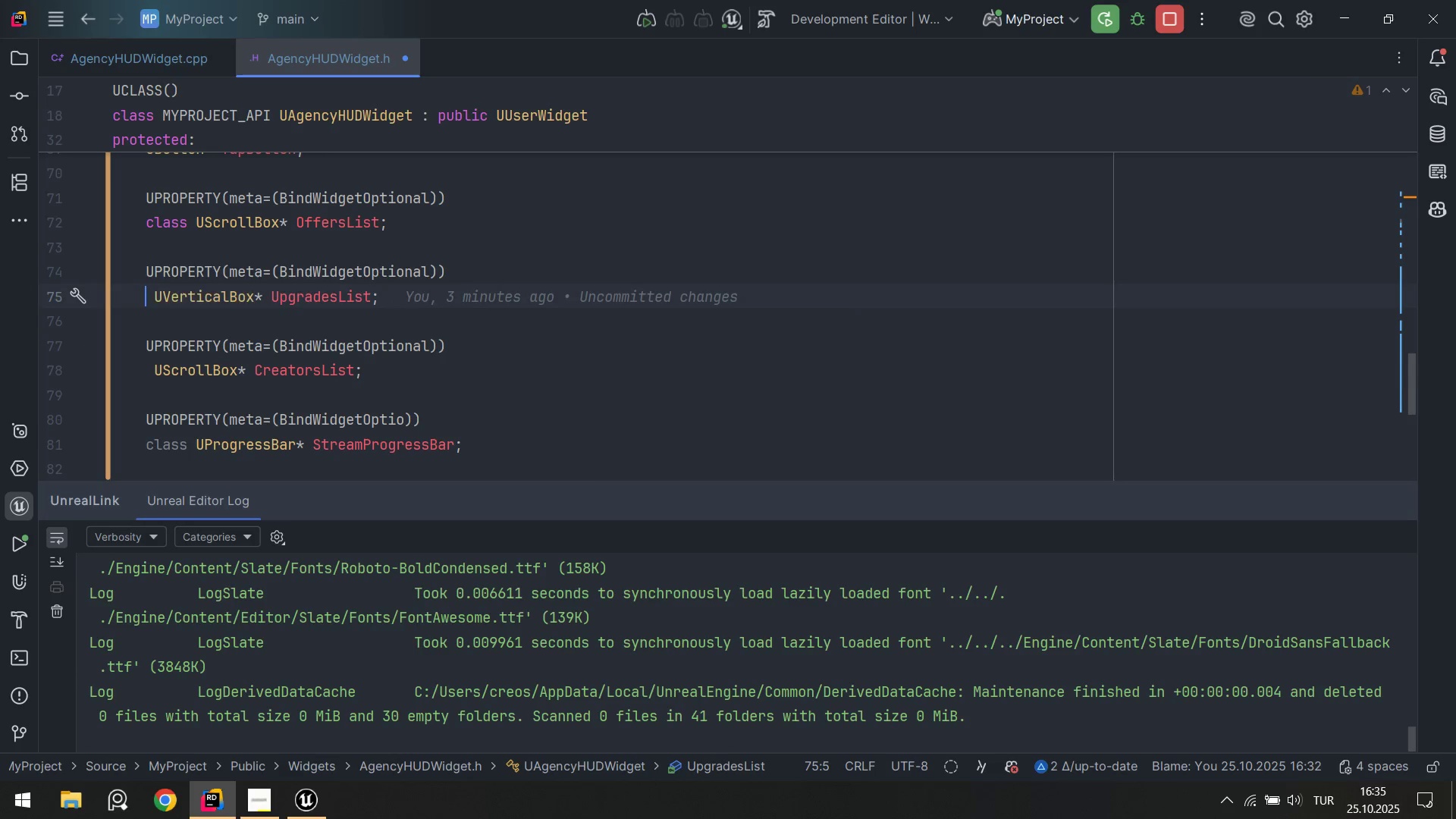 
key(ArrowUp)
 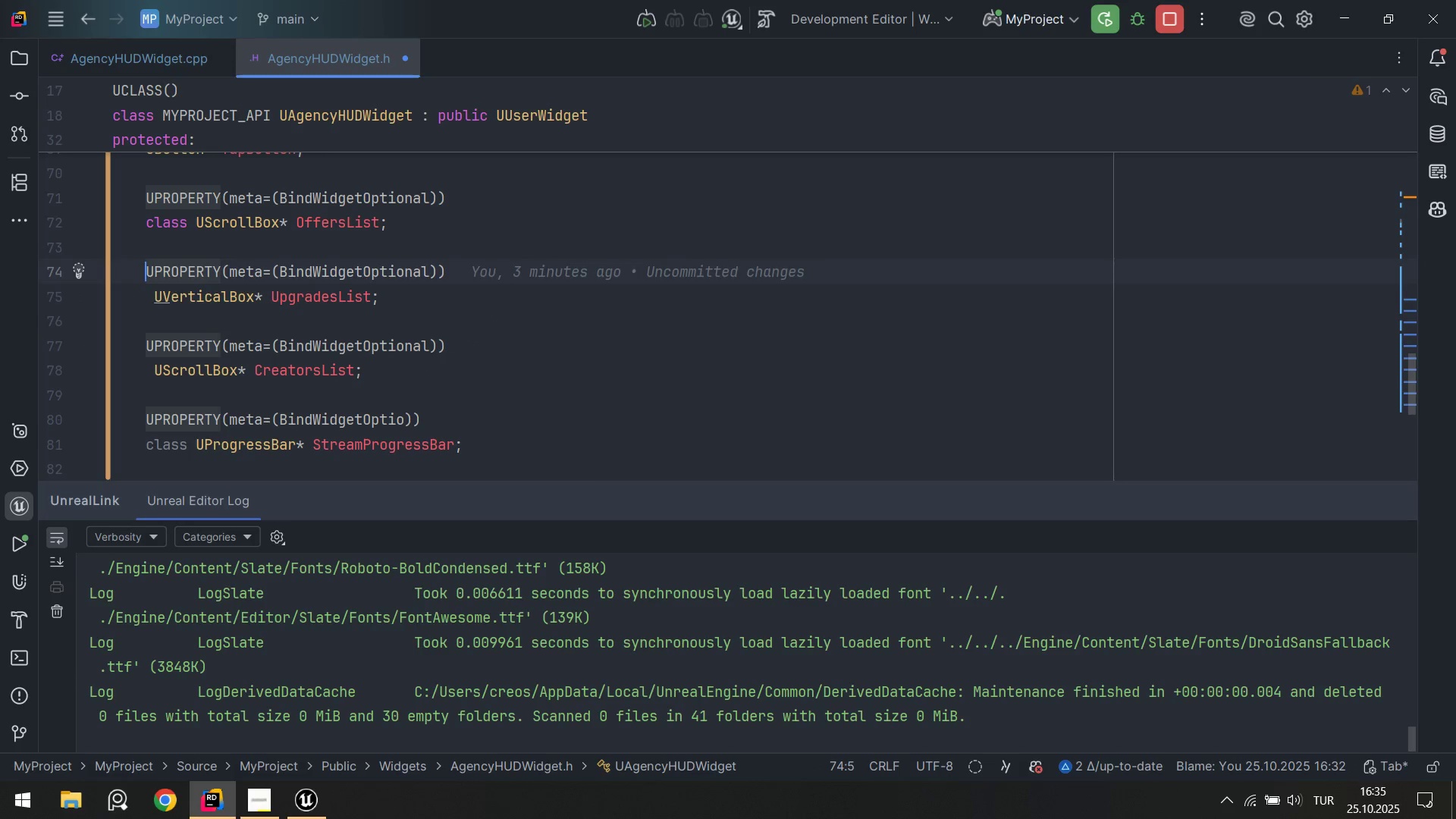 
key(Control+Period)
 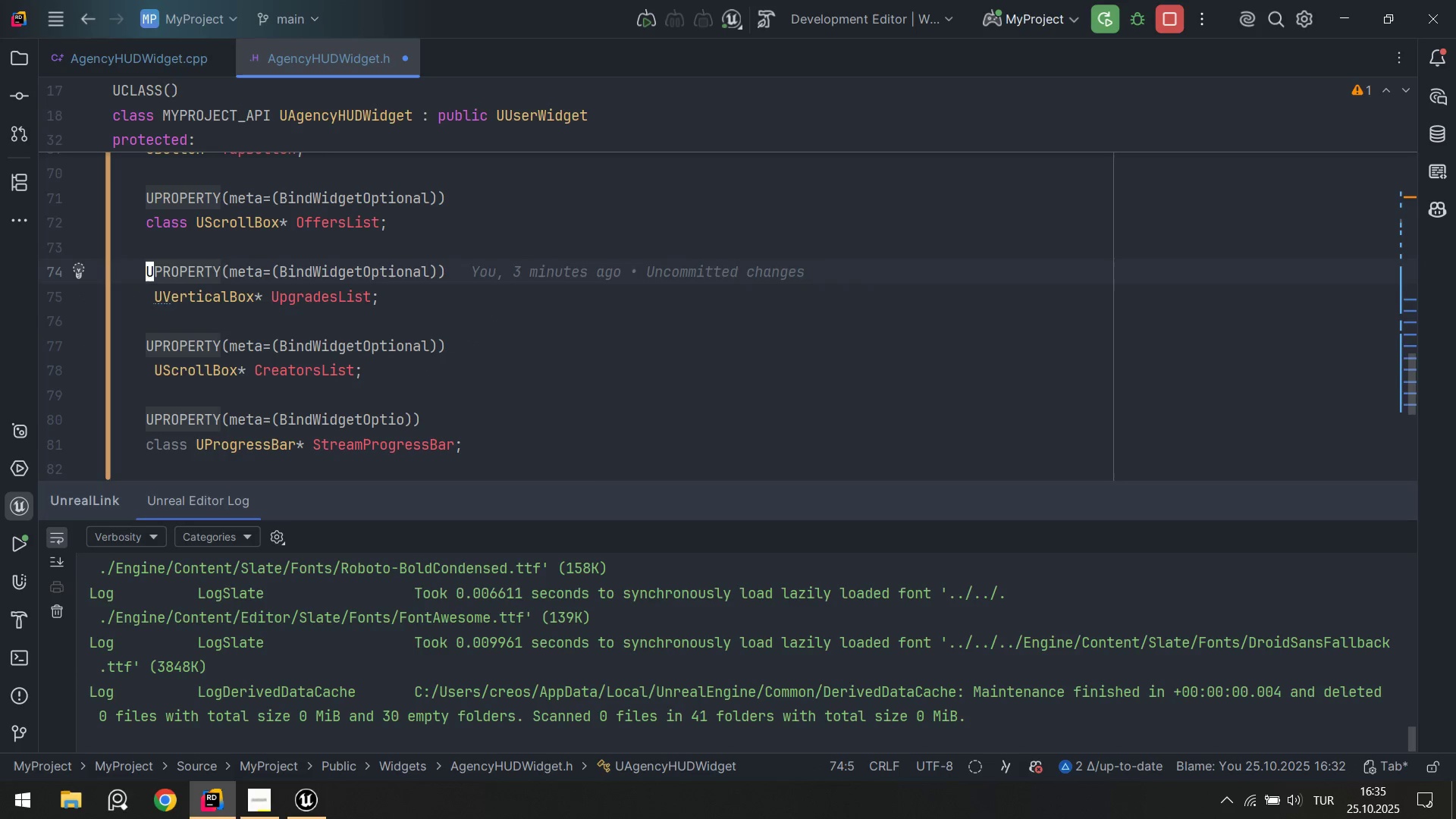 
type(clasx)
 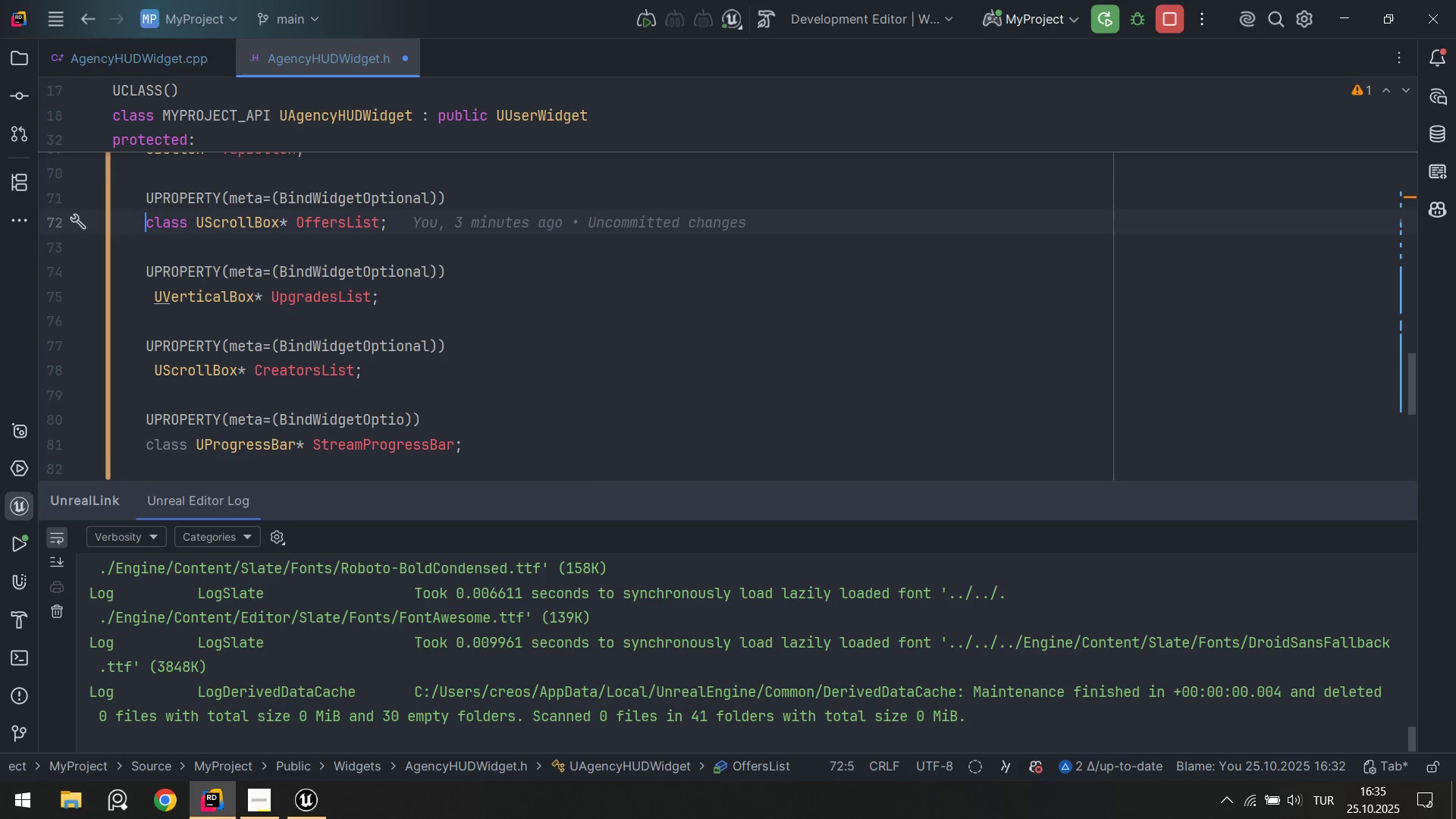 
key(ArrowUp)
 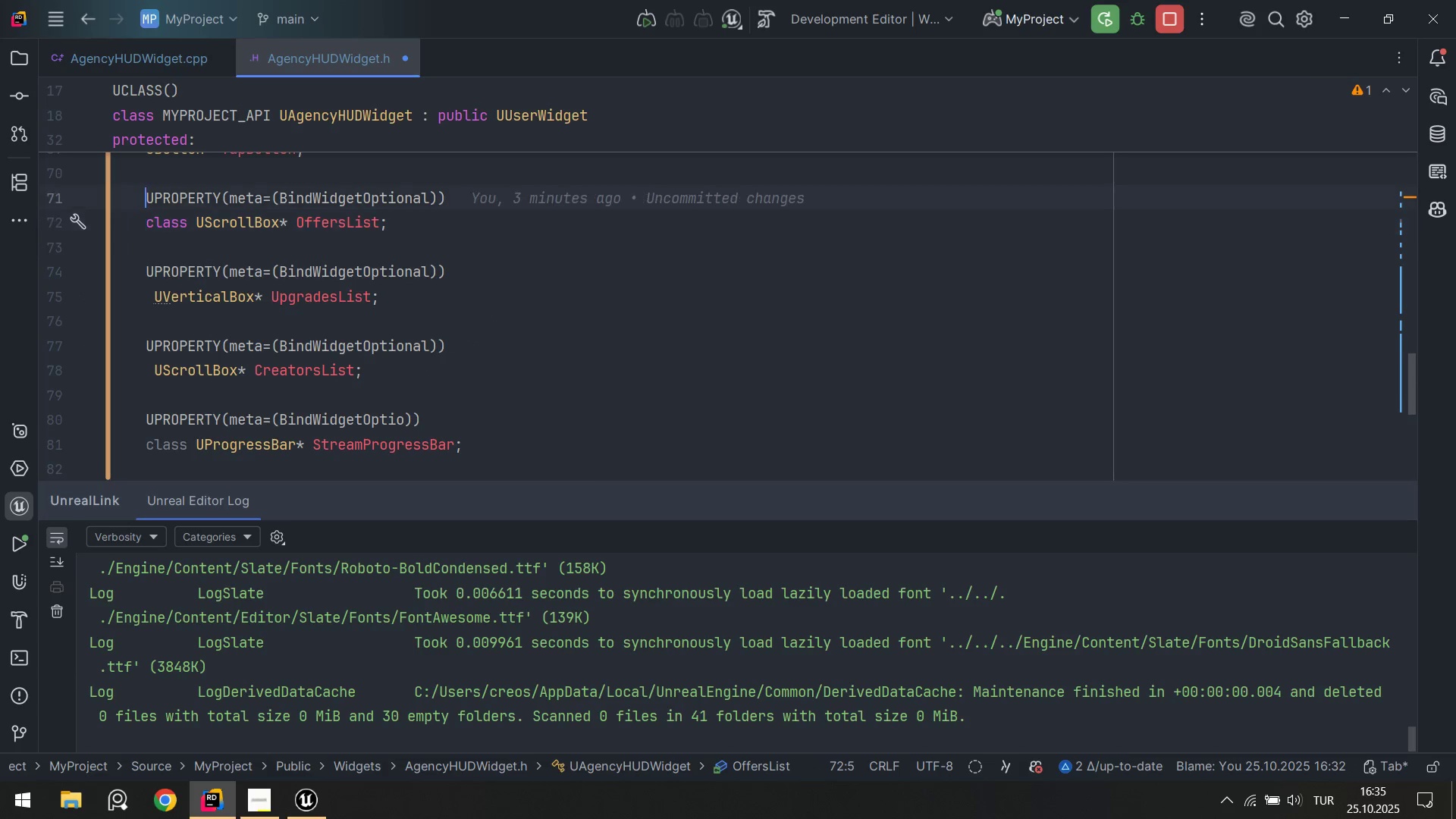 
key(ArrowRight)
 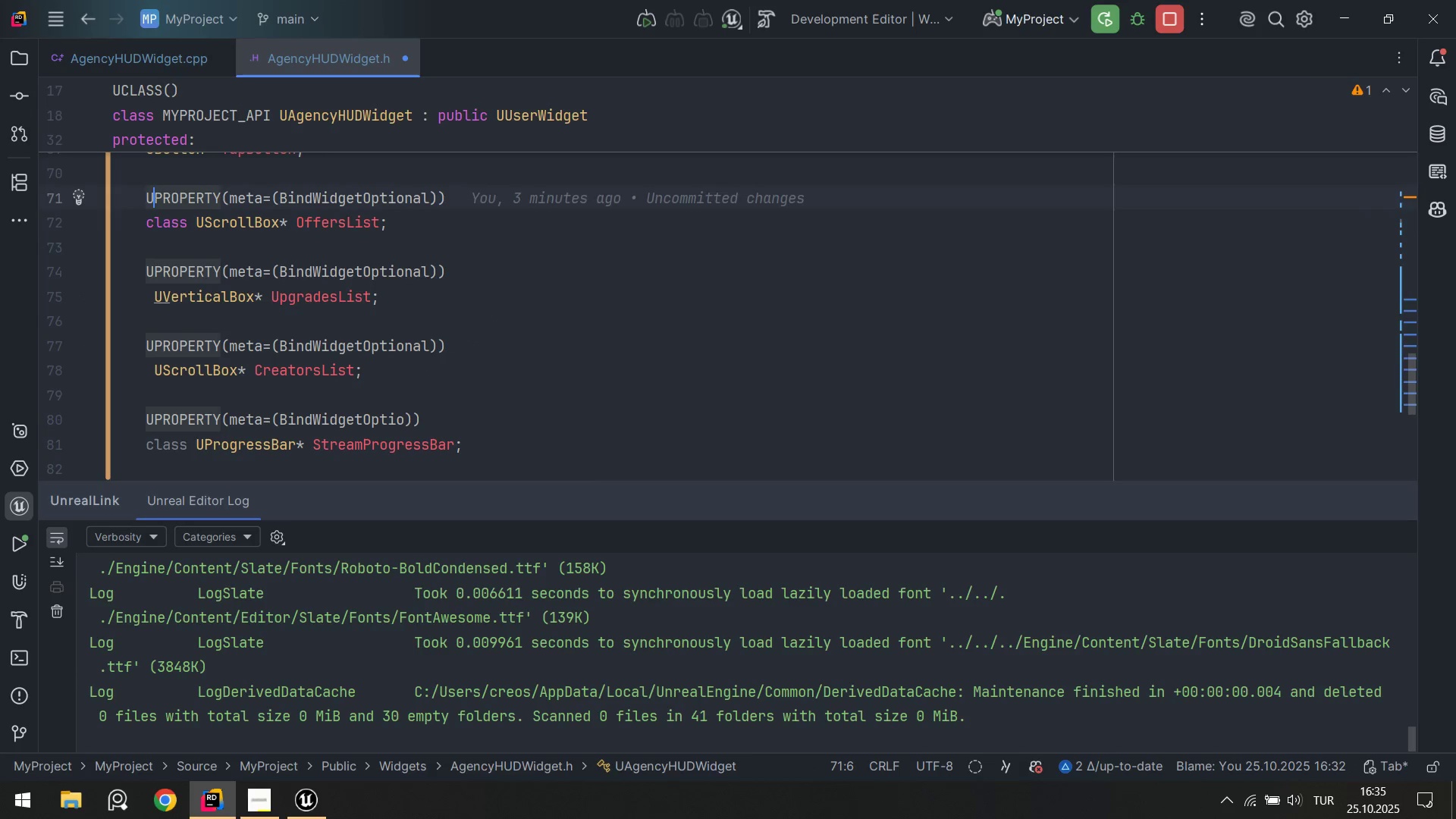 
key(ArrowDown)
 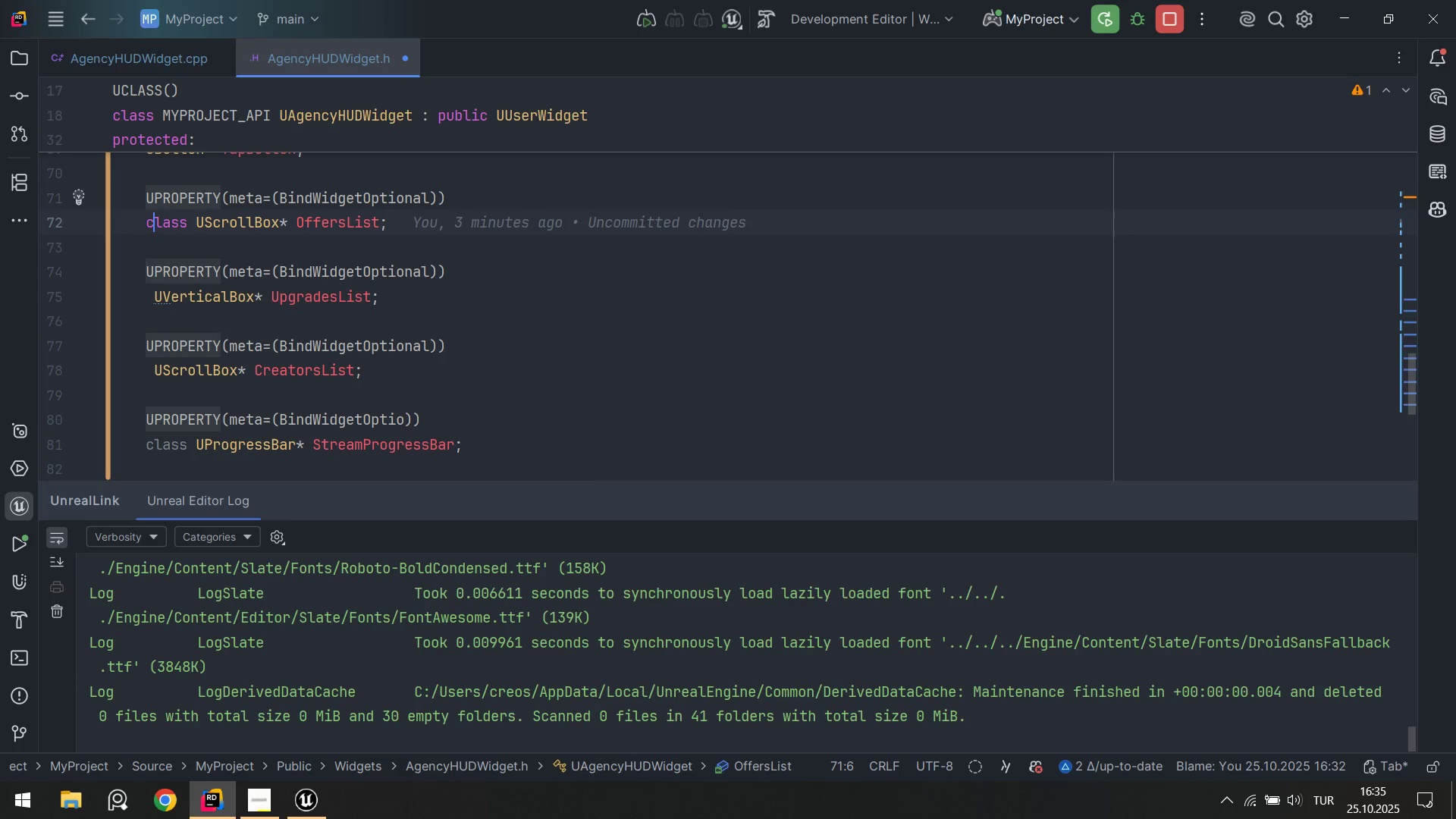 
key(ArrowRight)
 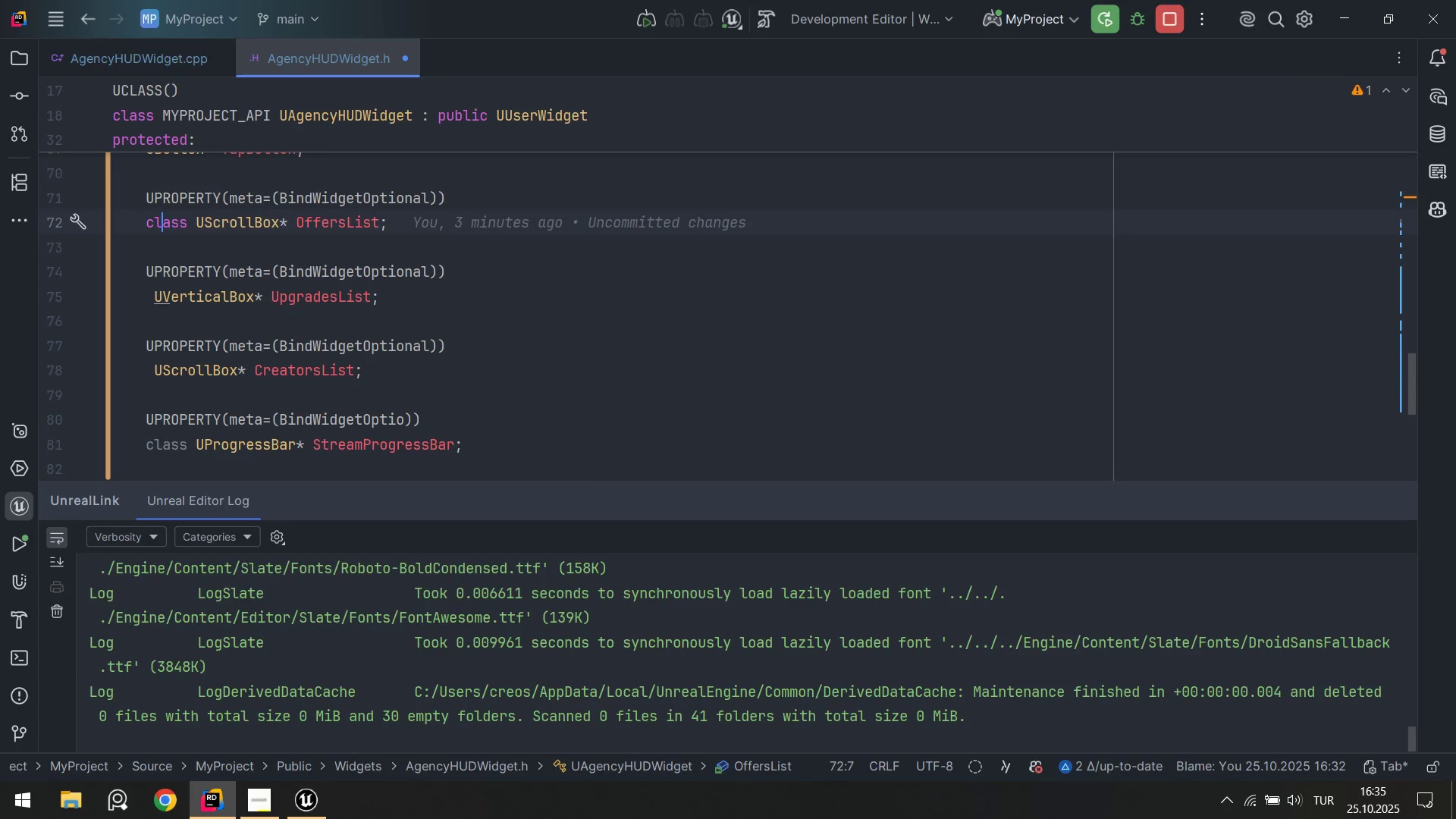 
key(ArrowRight)
 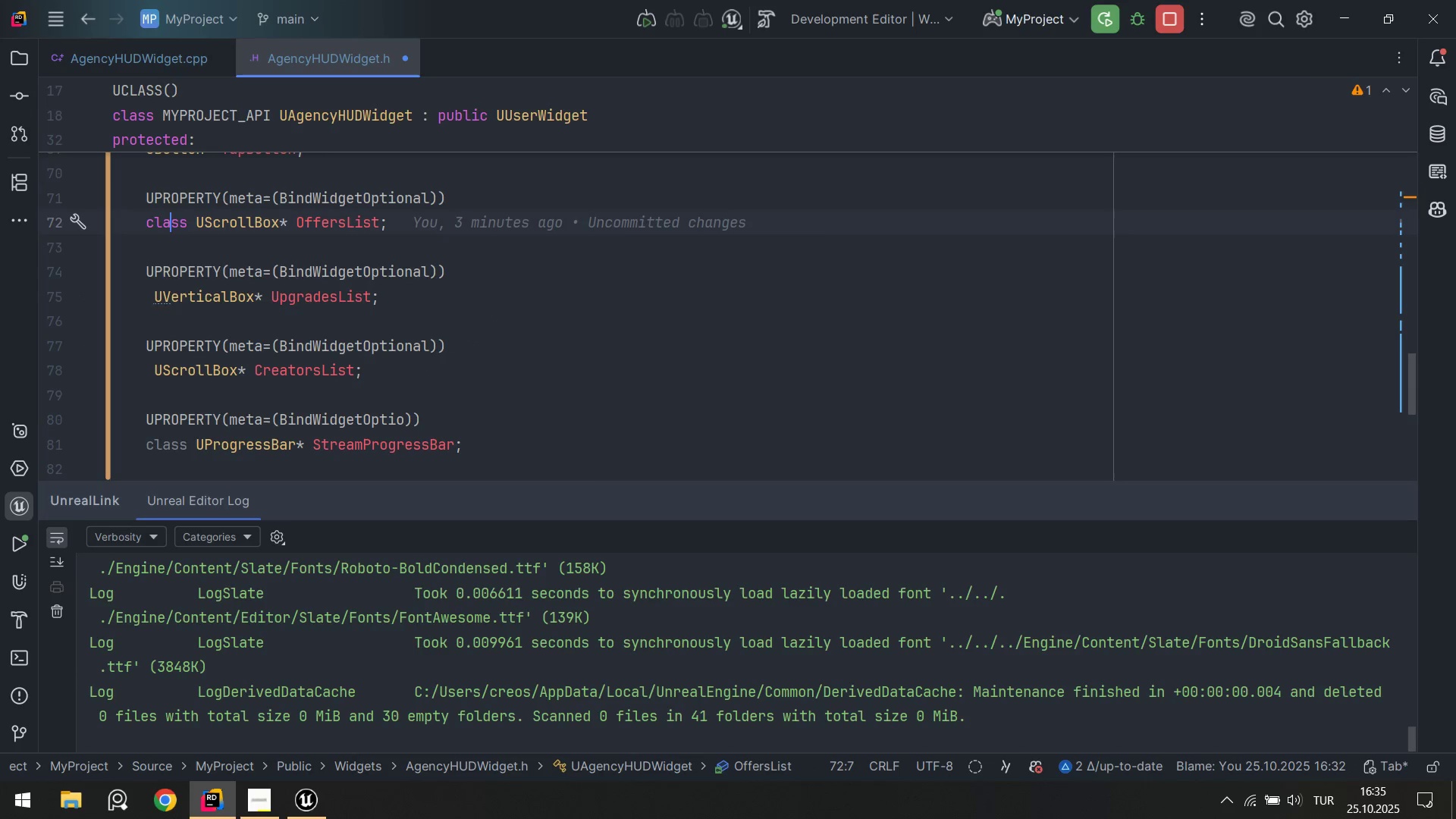 
key(ArrowRight)
 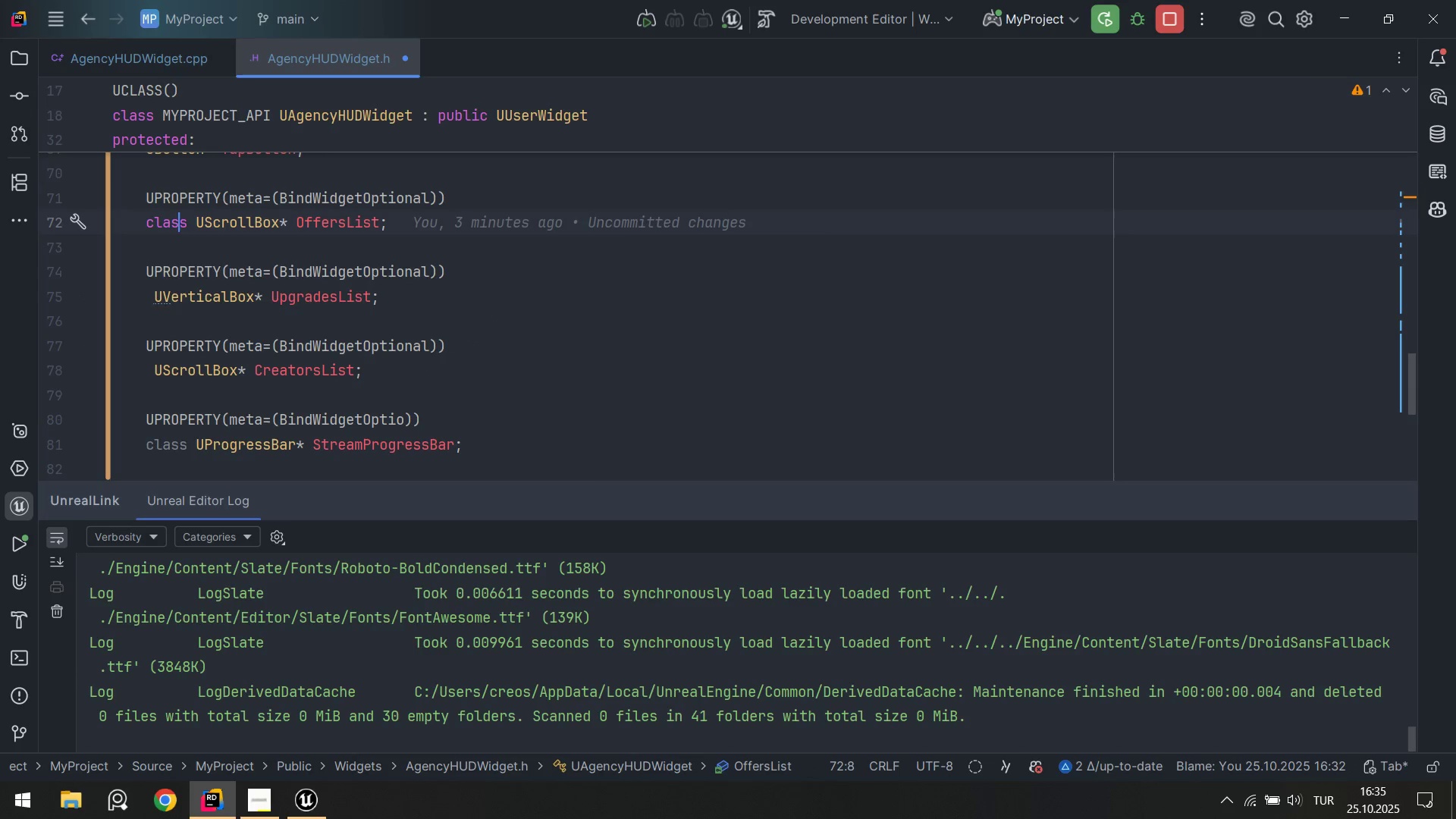 
key(ArrowRight)
 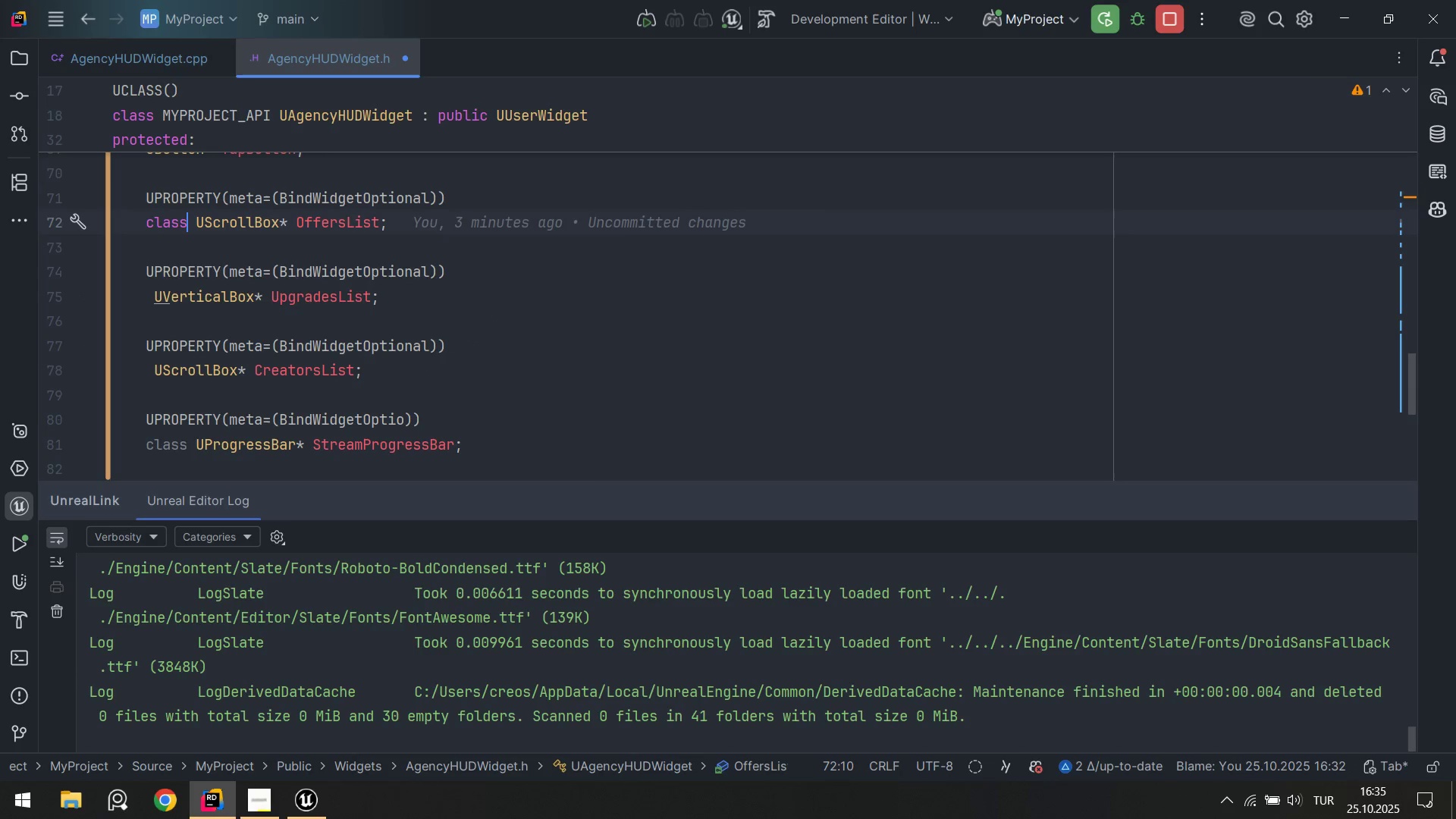 
key(Backspace)
 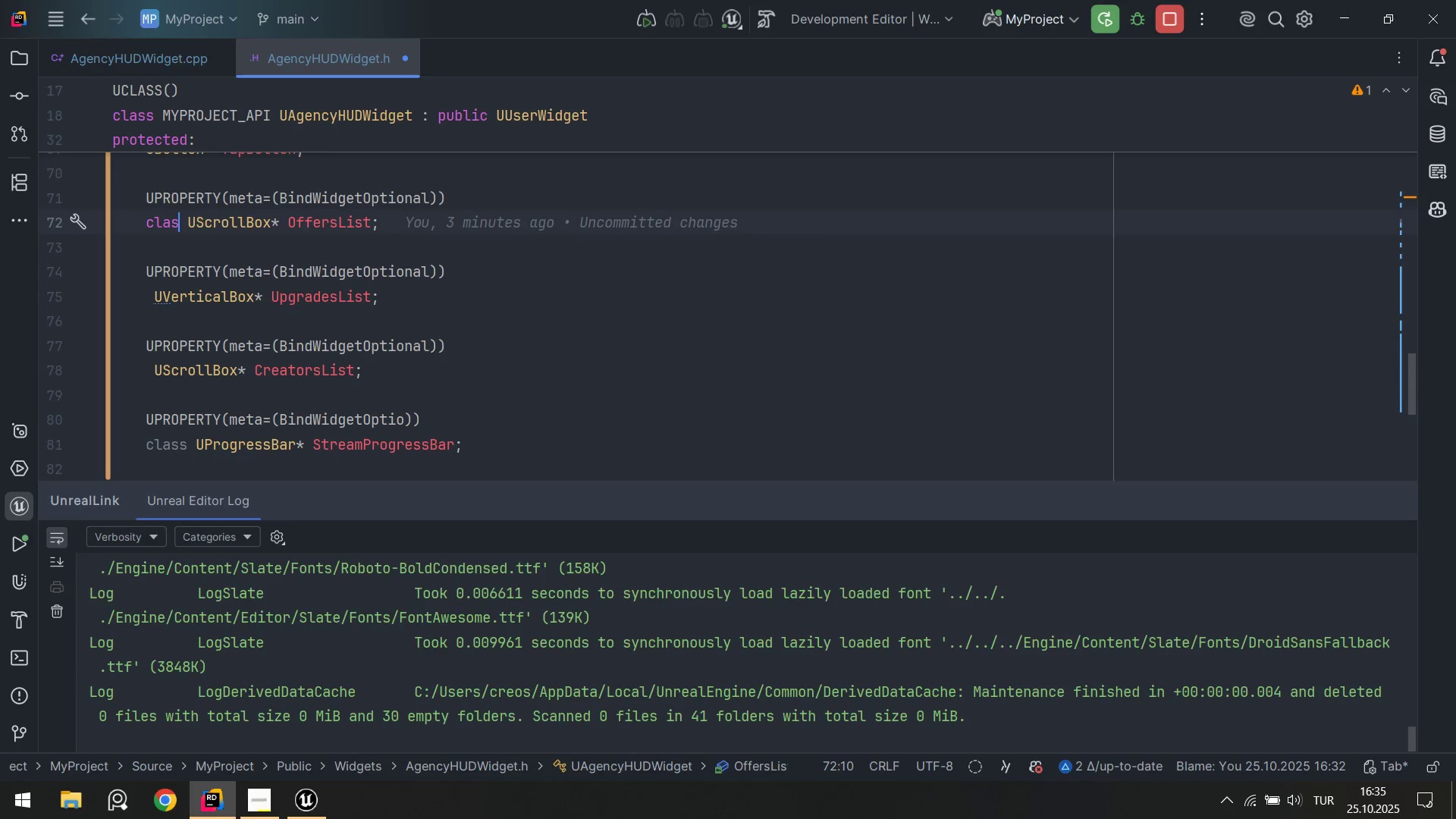 
key(Backspace)
 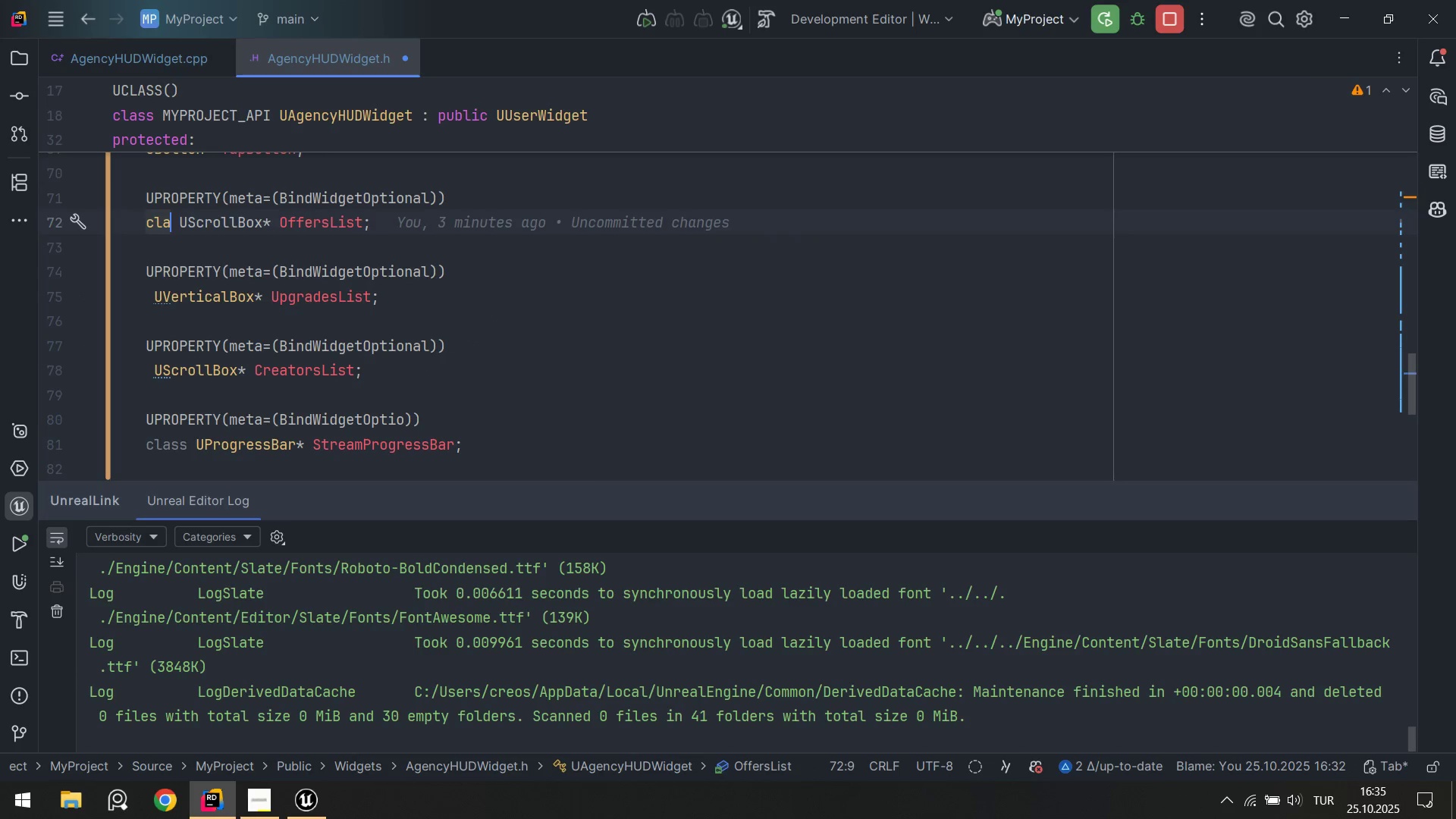 
key(Backspace)
 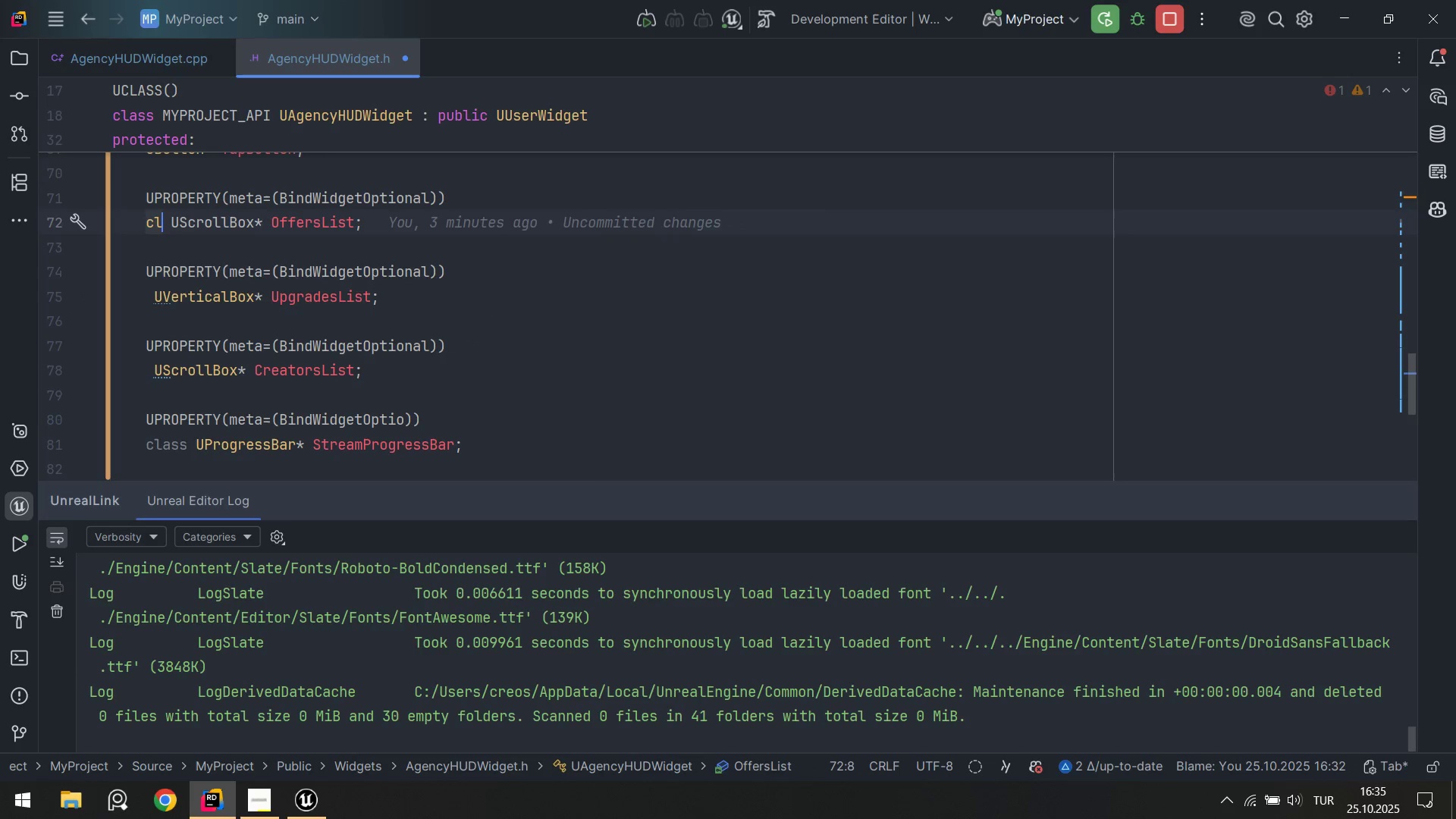 
key(Backspace)
 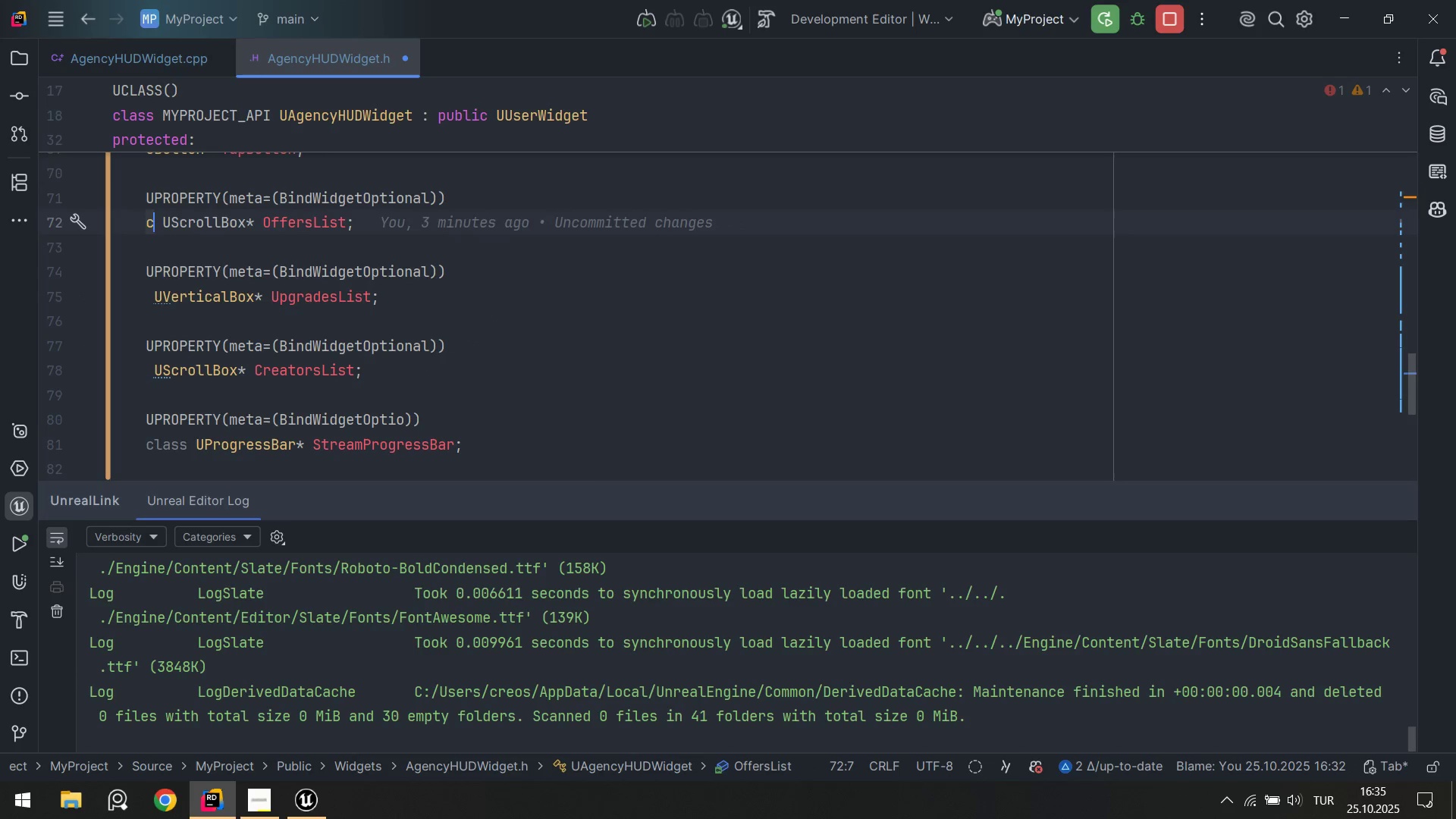 
key(Backspace)
 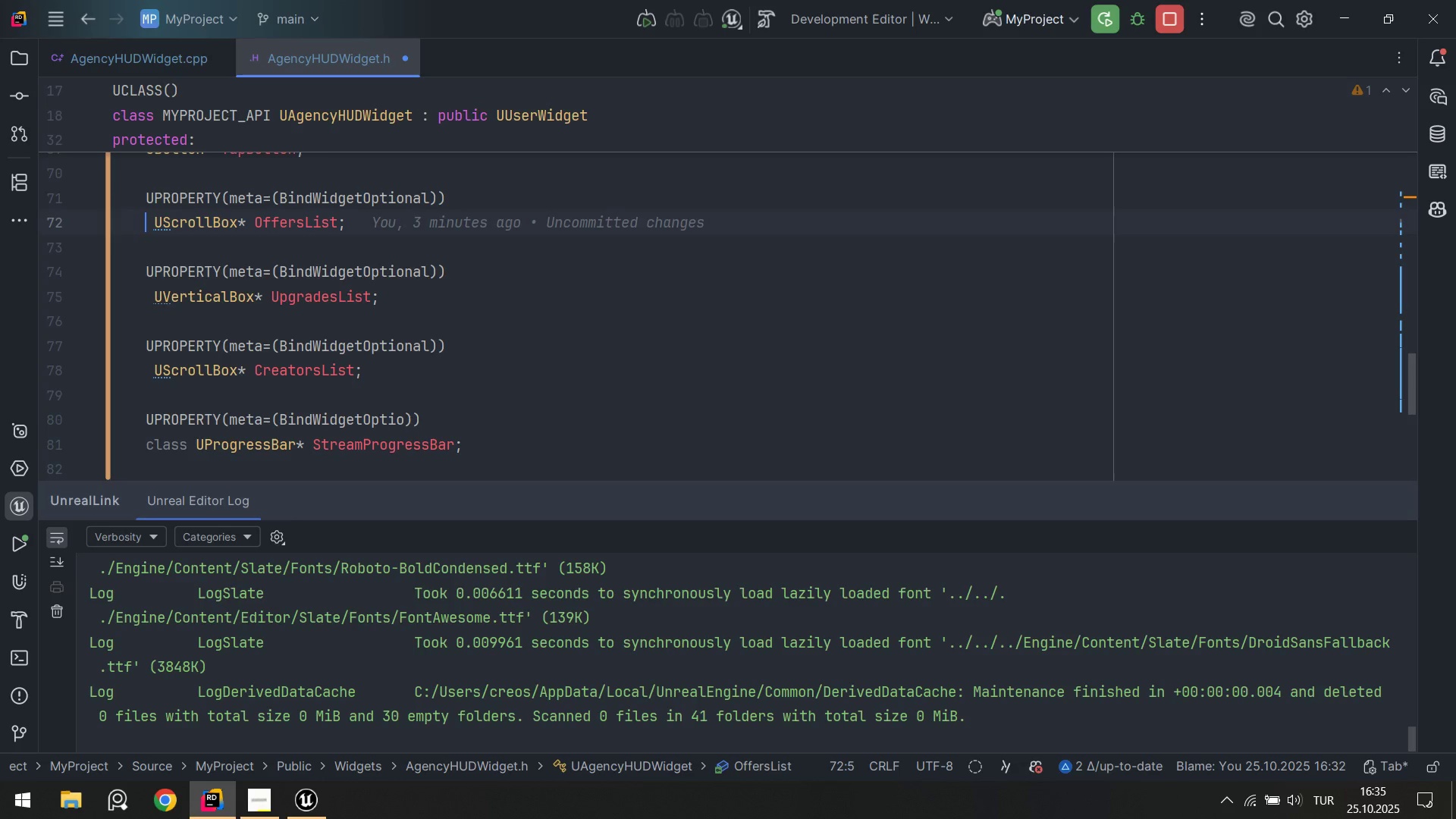 
key(Alt+AltLeft)
 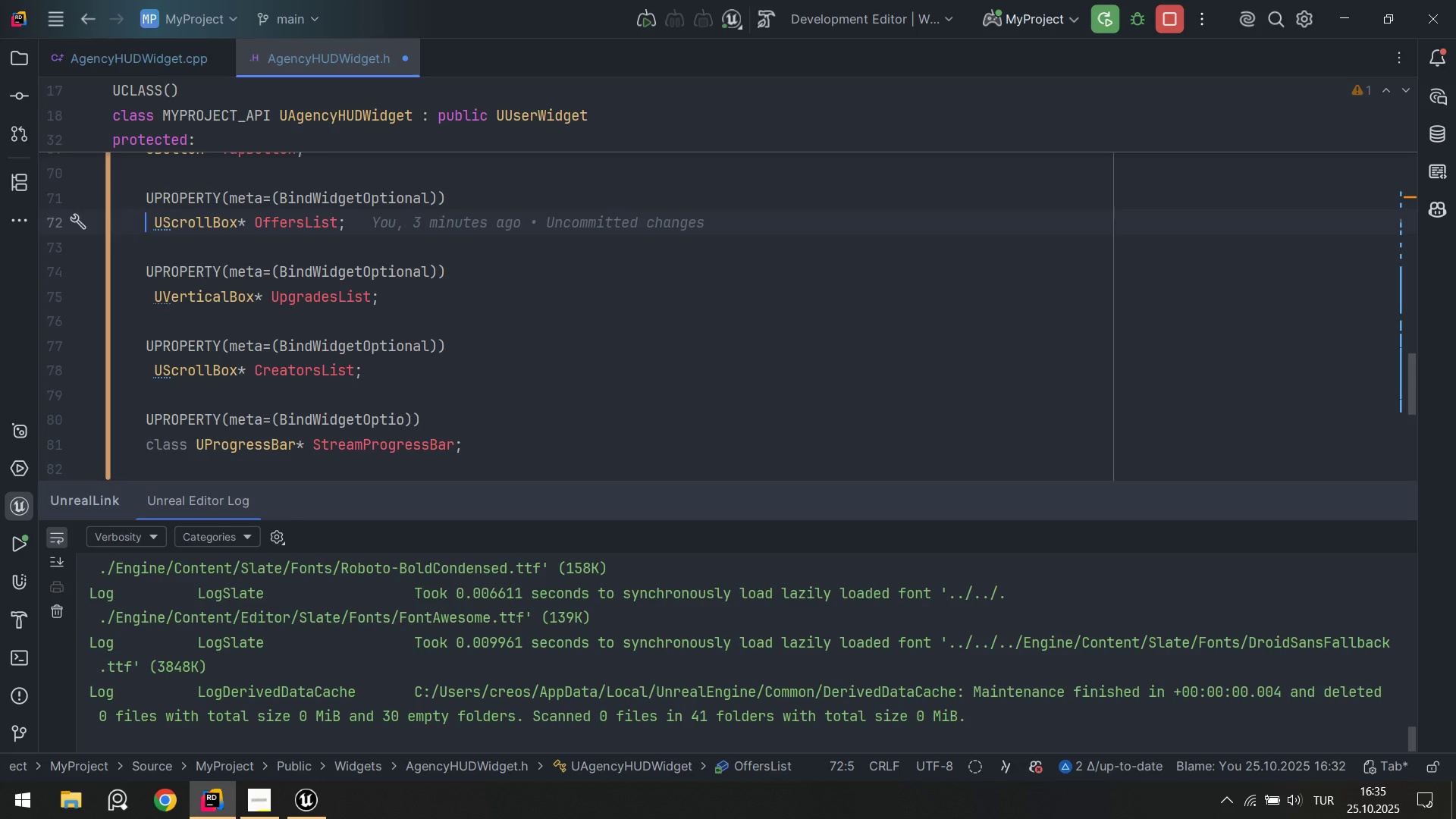 
key(Alt+Shift+ShiftLeft)
 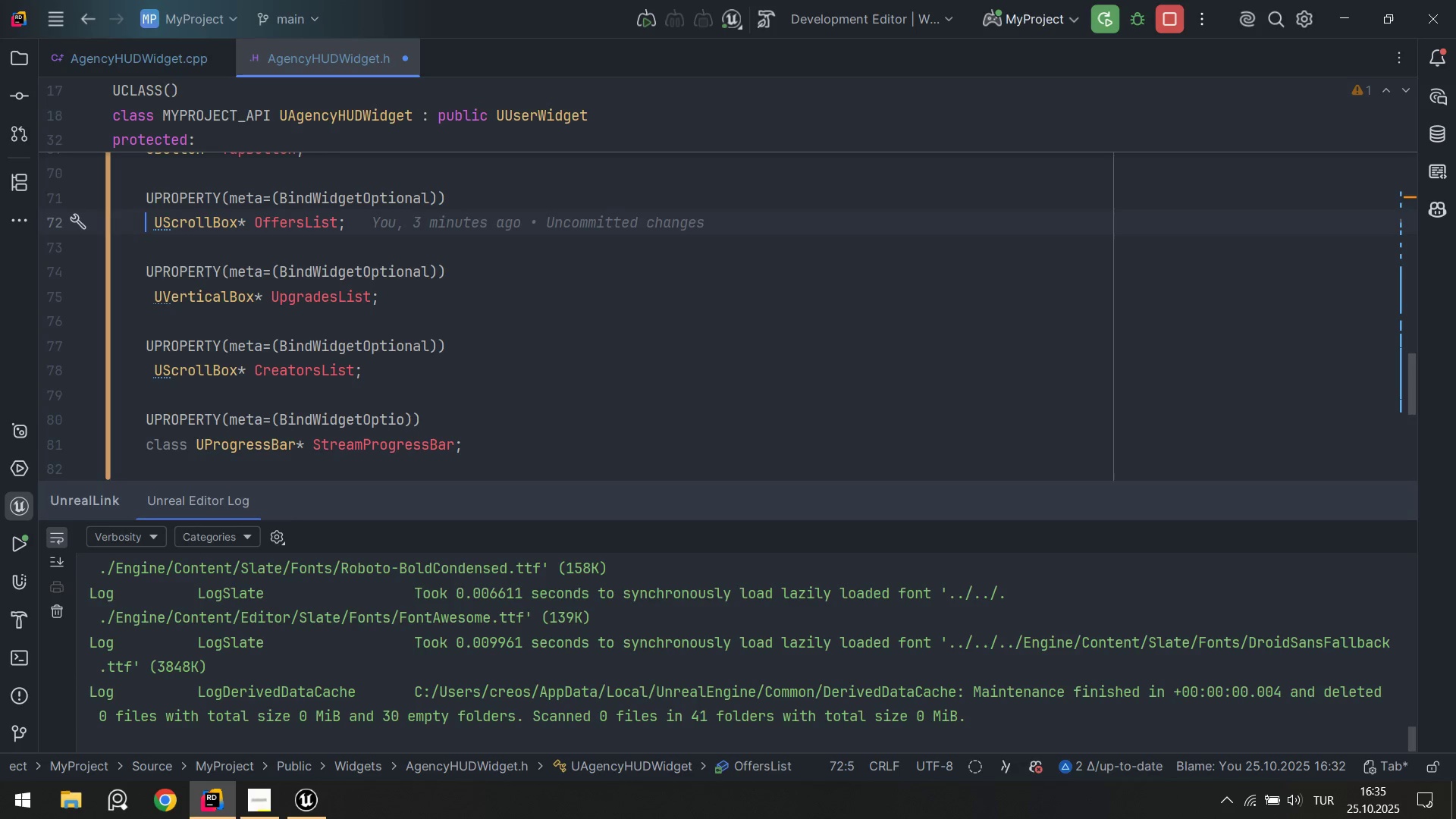 
key(Alt+Shift+F)
 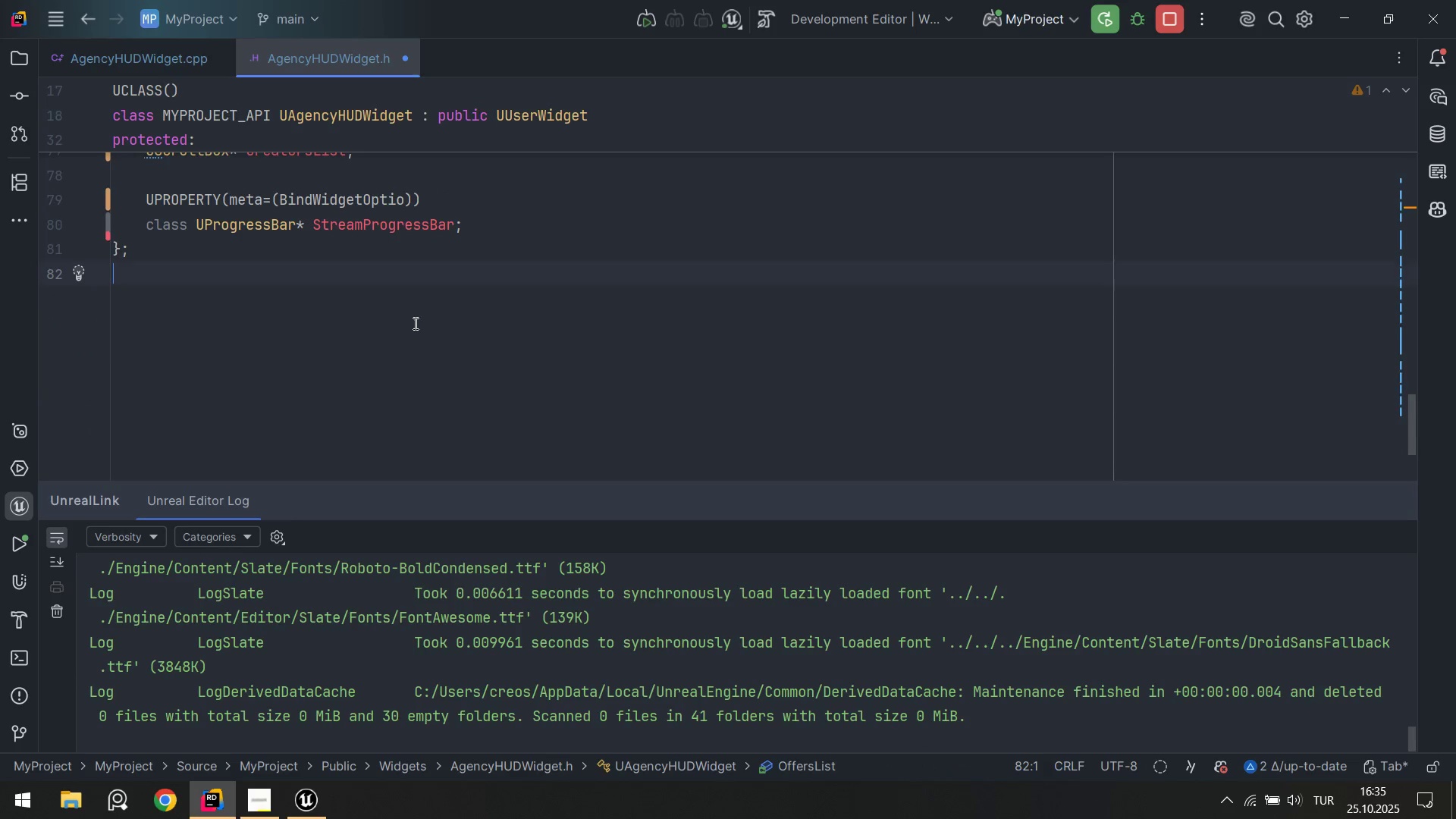 
key(Control+Period)
 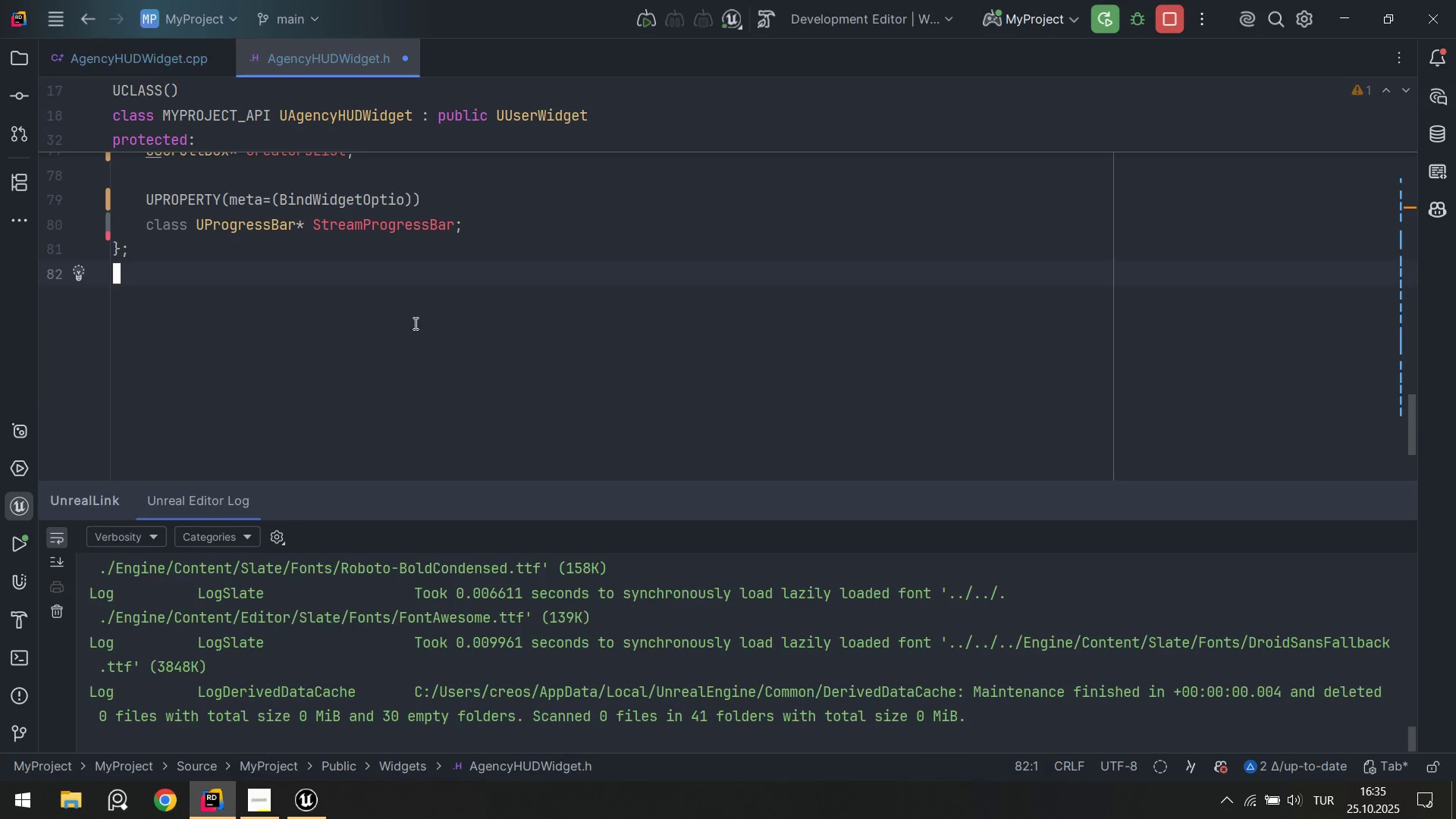 
type(clasq)
 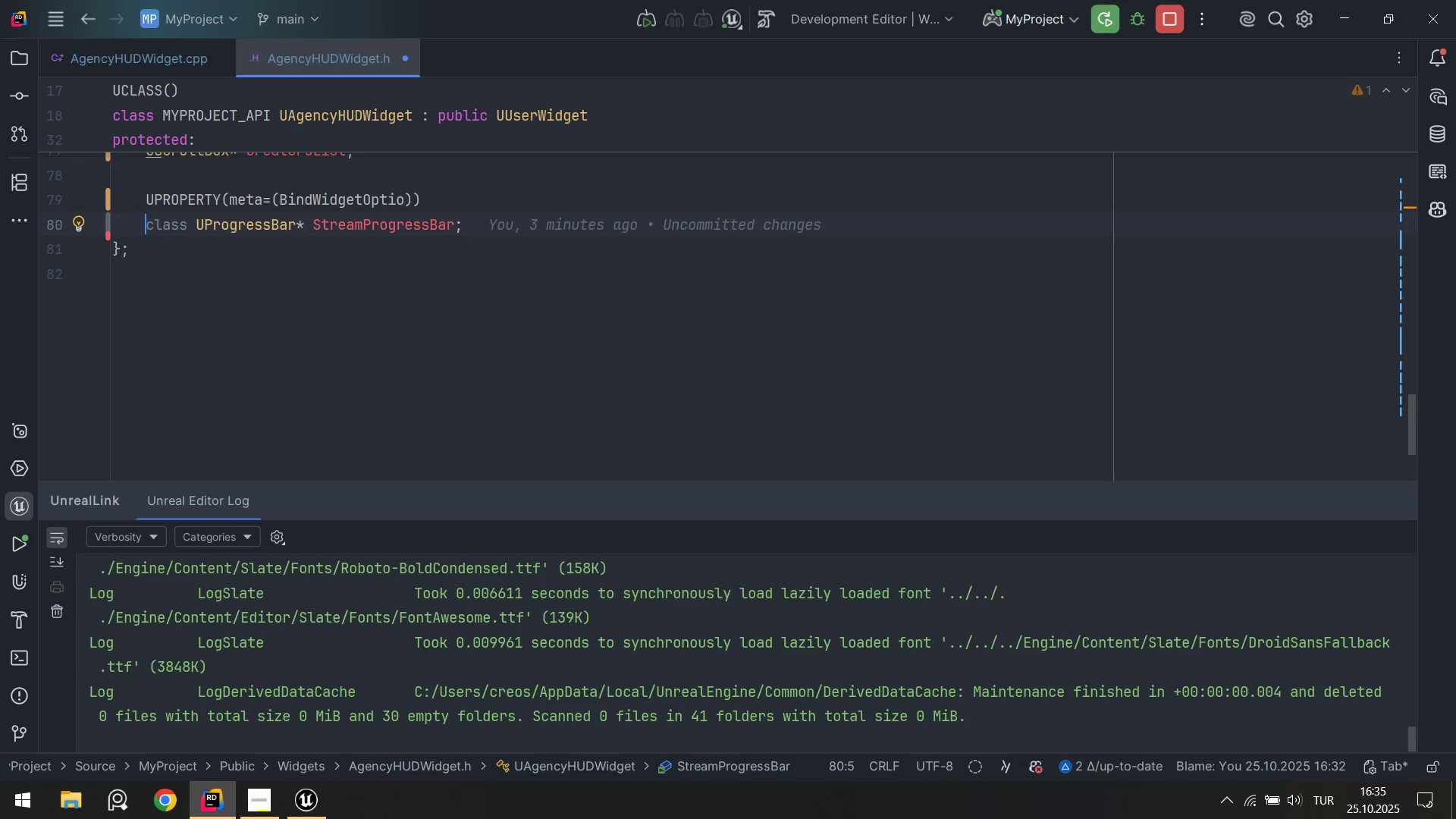 
key(ArrowRight)
 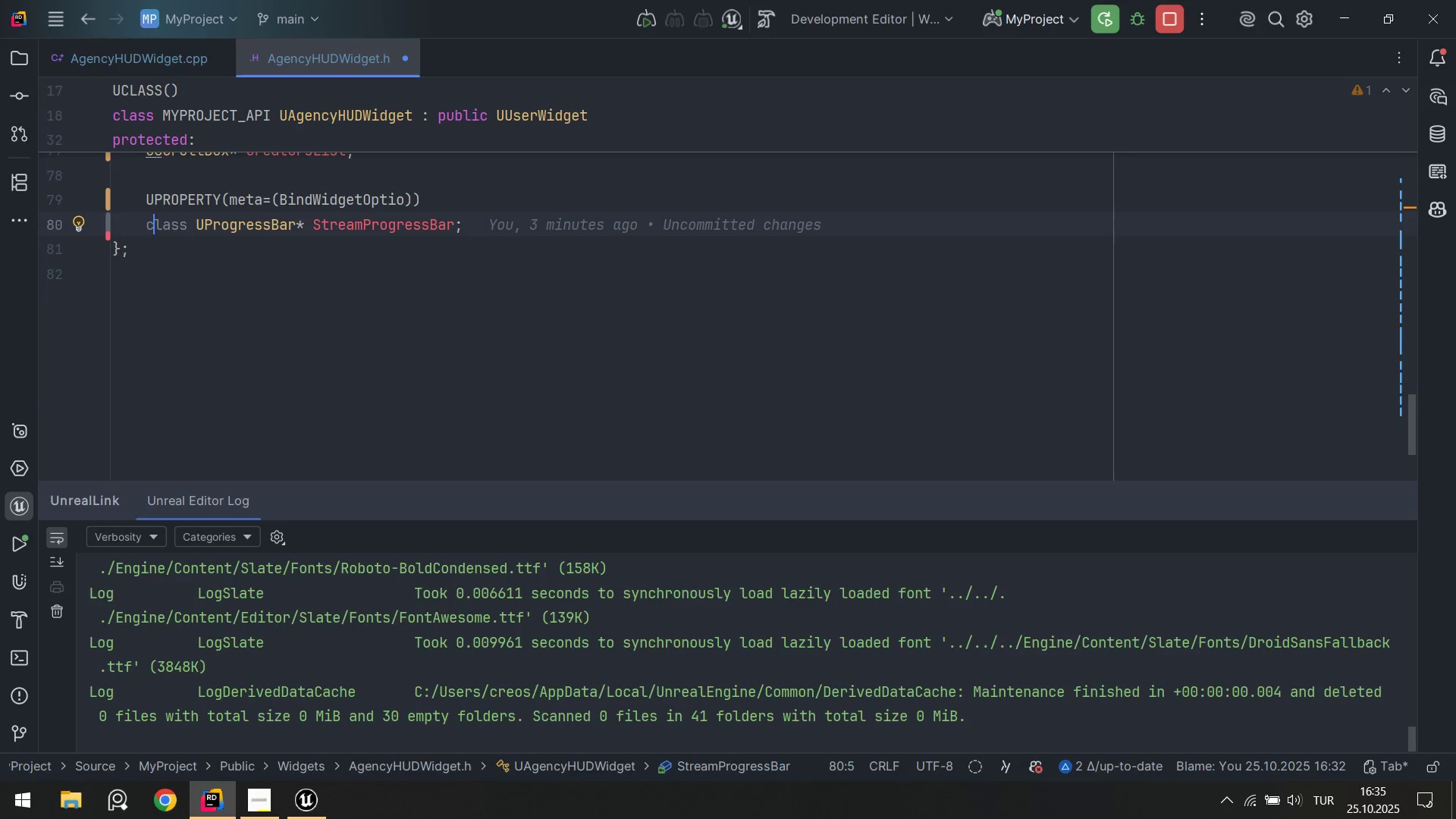 
key(ArrowRight)
 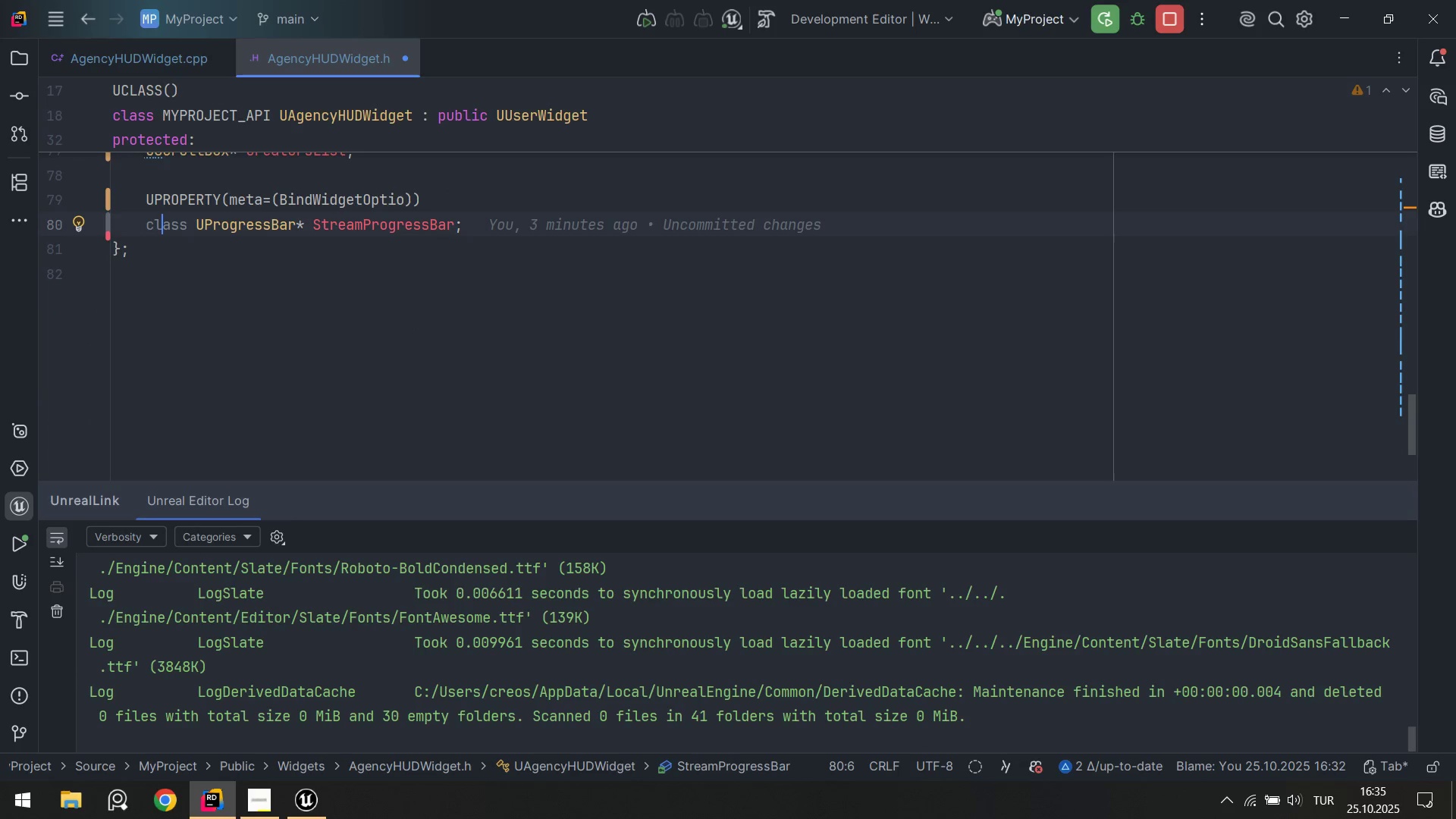 
key(ArrowRight)
 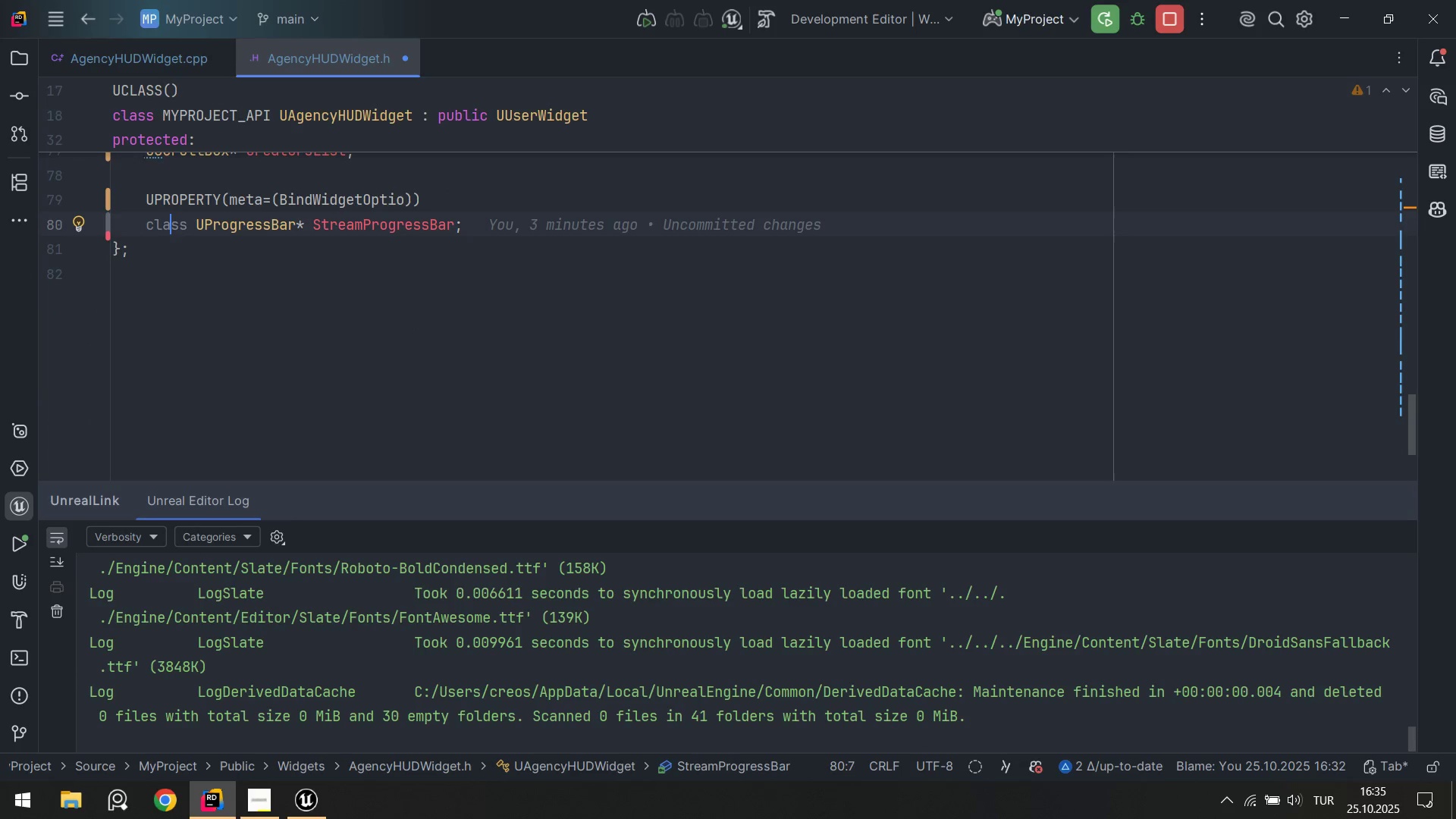 
key(ArrowRight)
 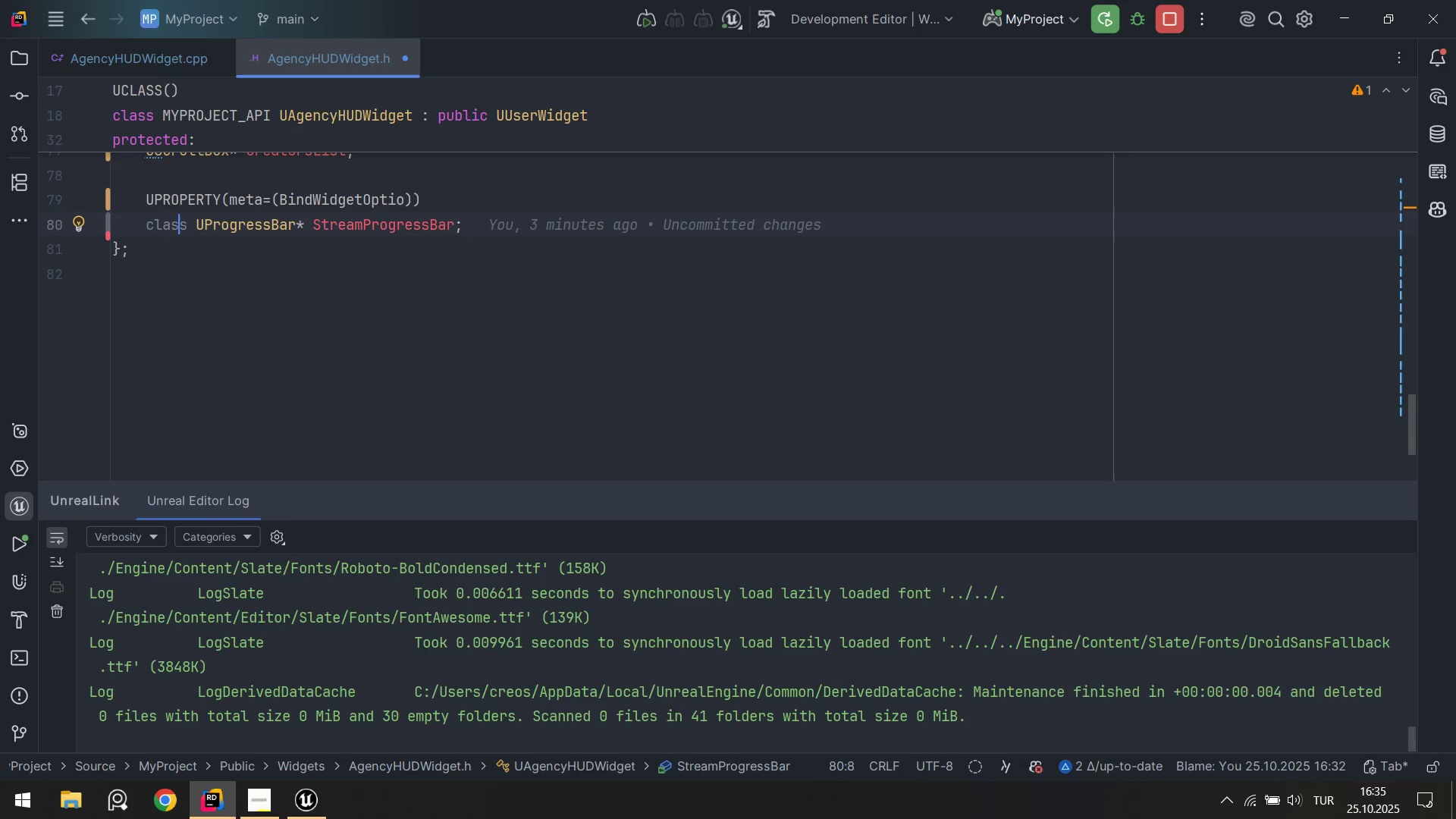 
key(ArrowRight)
 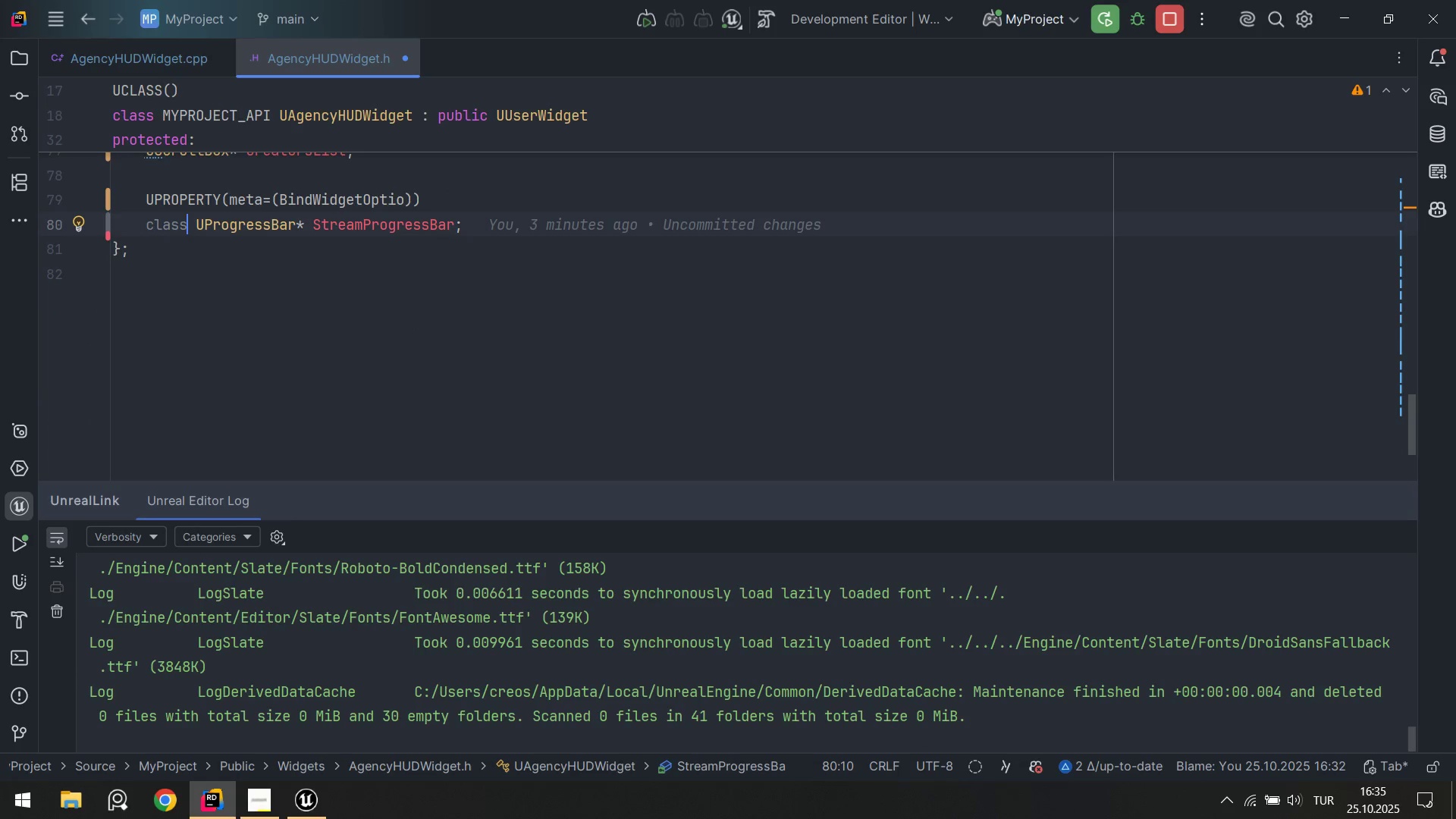 
key(Backspace)
 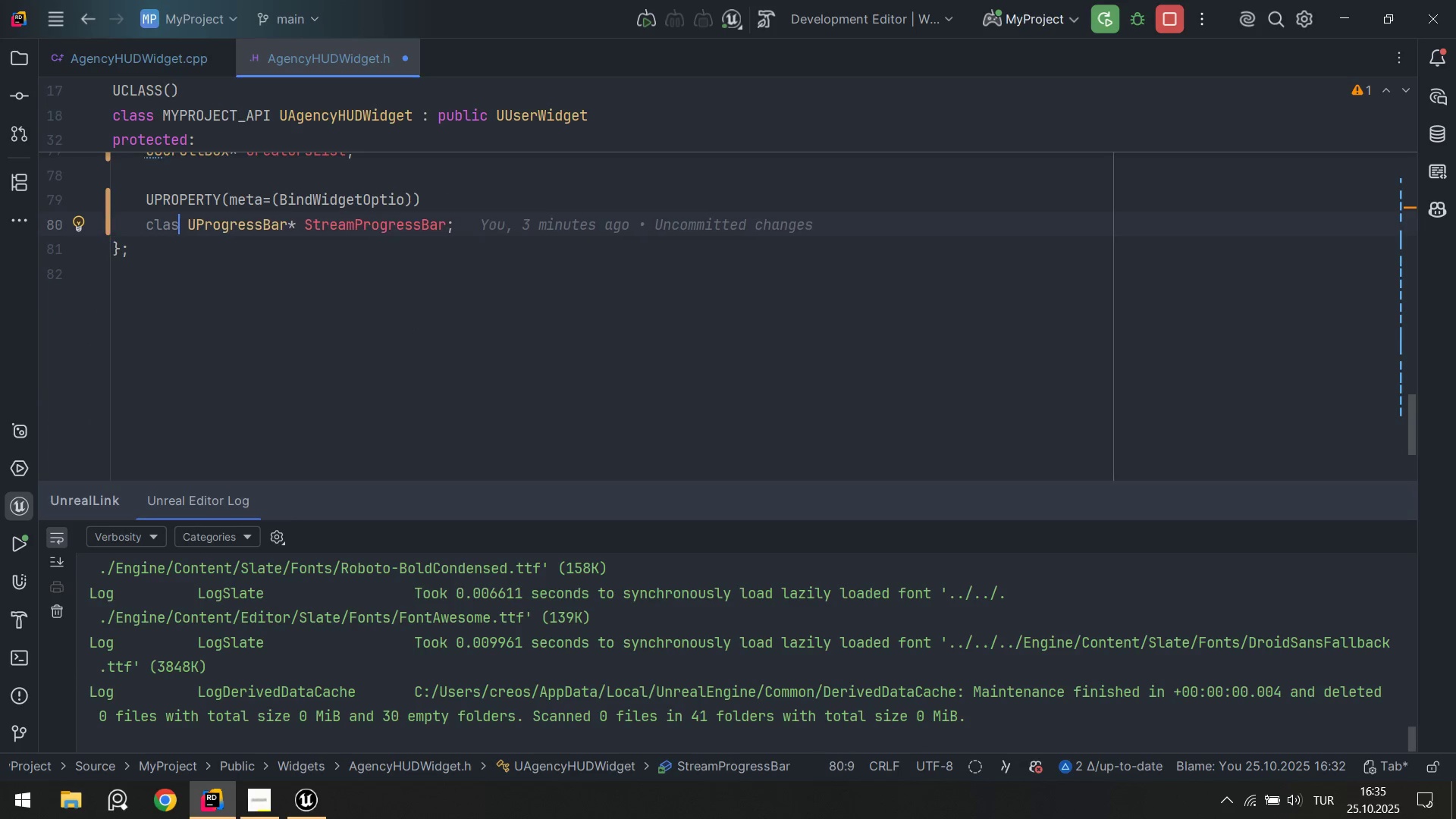 
key(Backspace)
 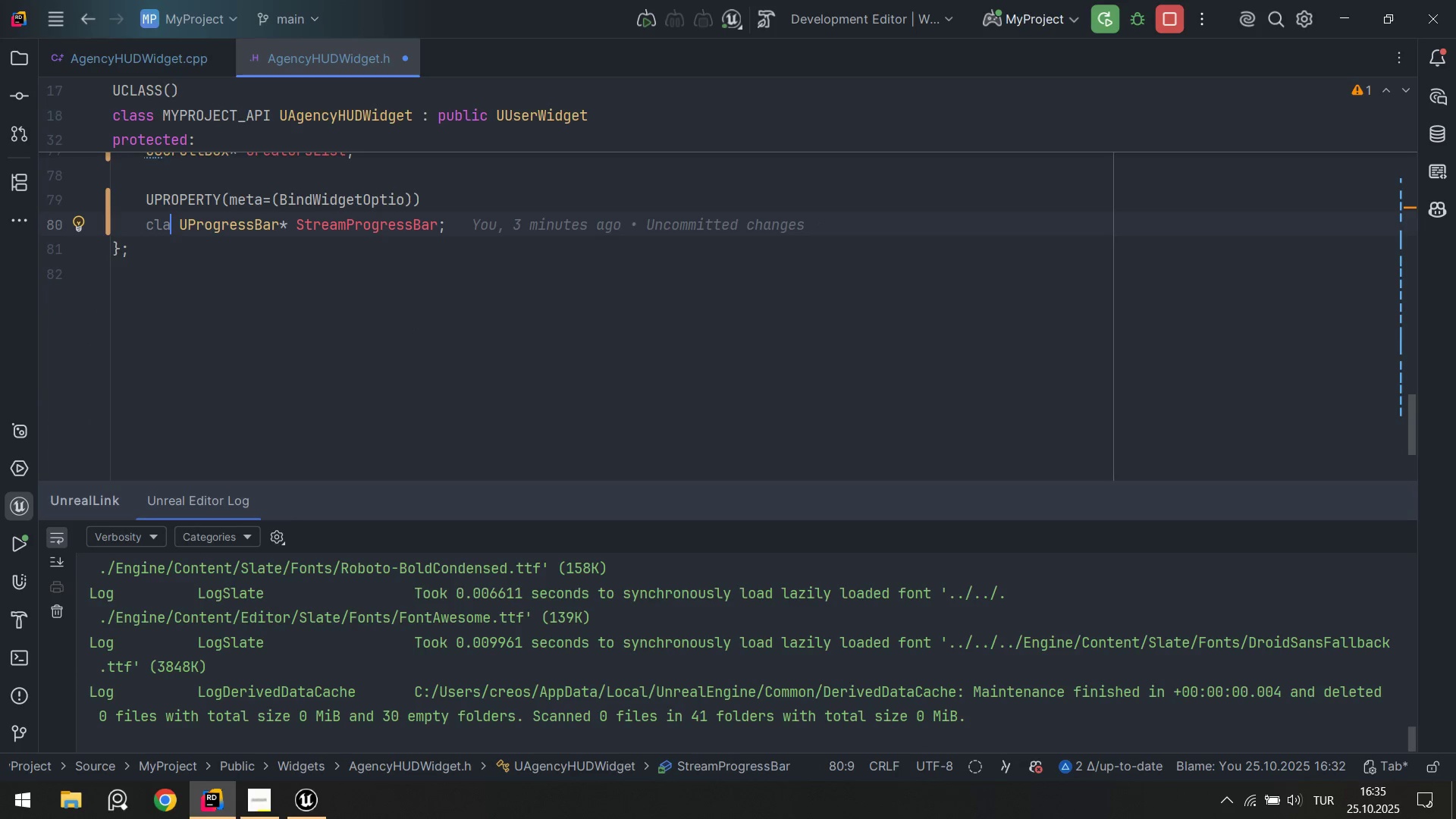 
key(Backspace)
 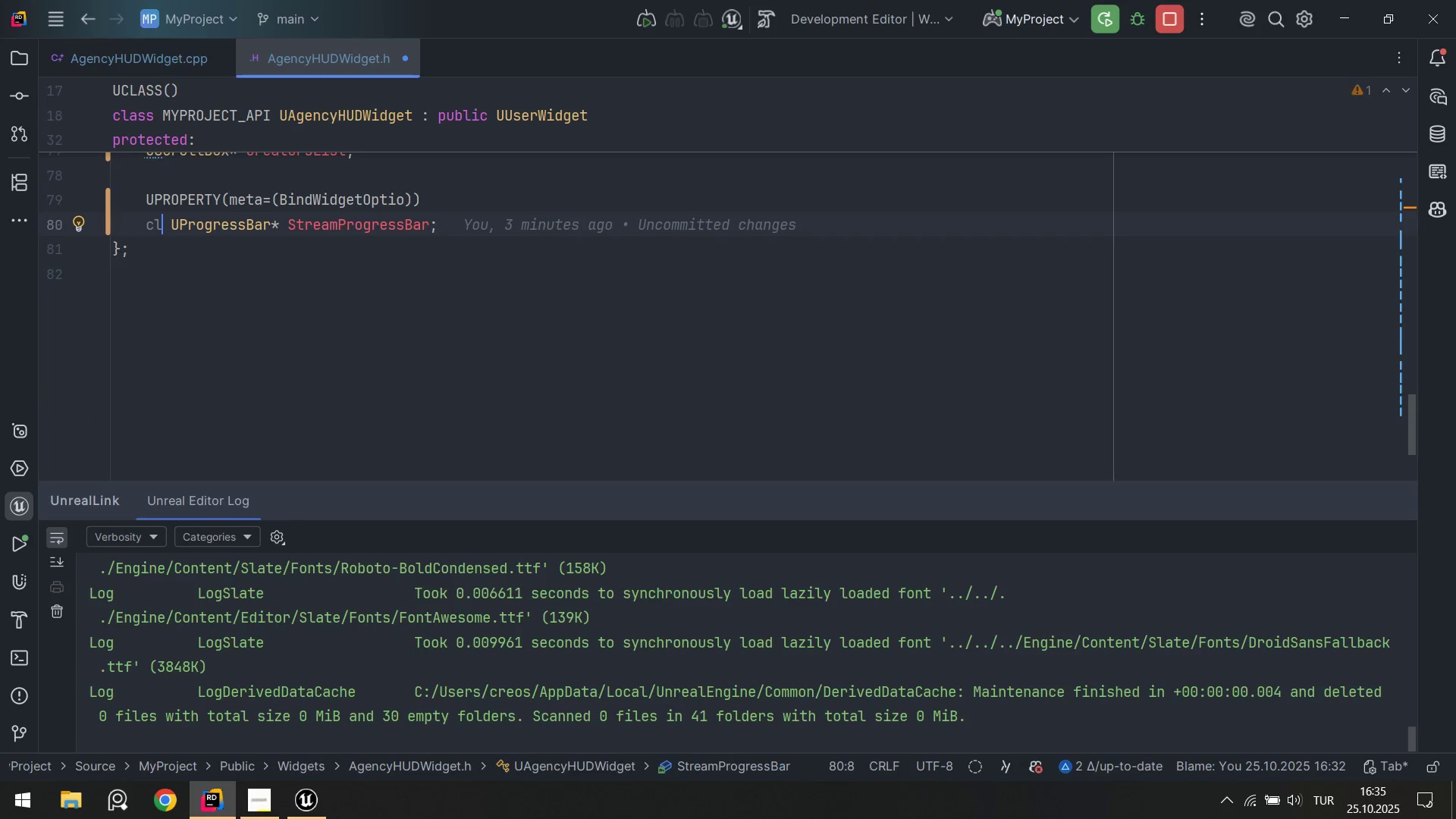 
key(Backspace)
 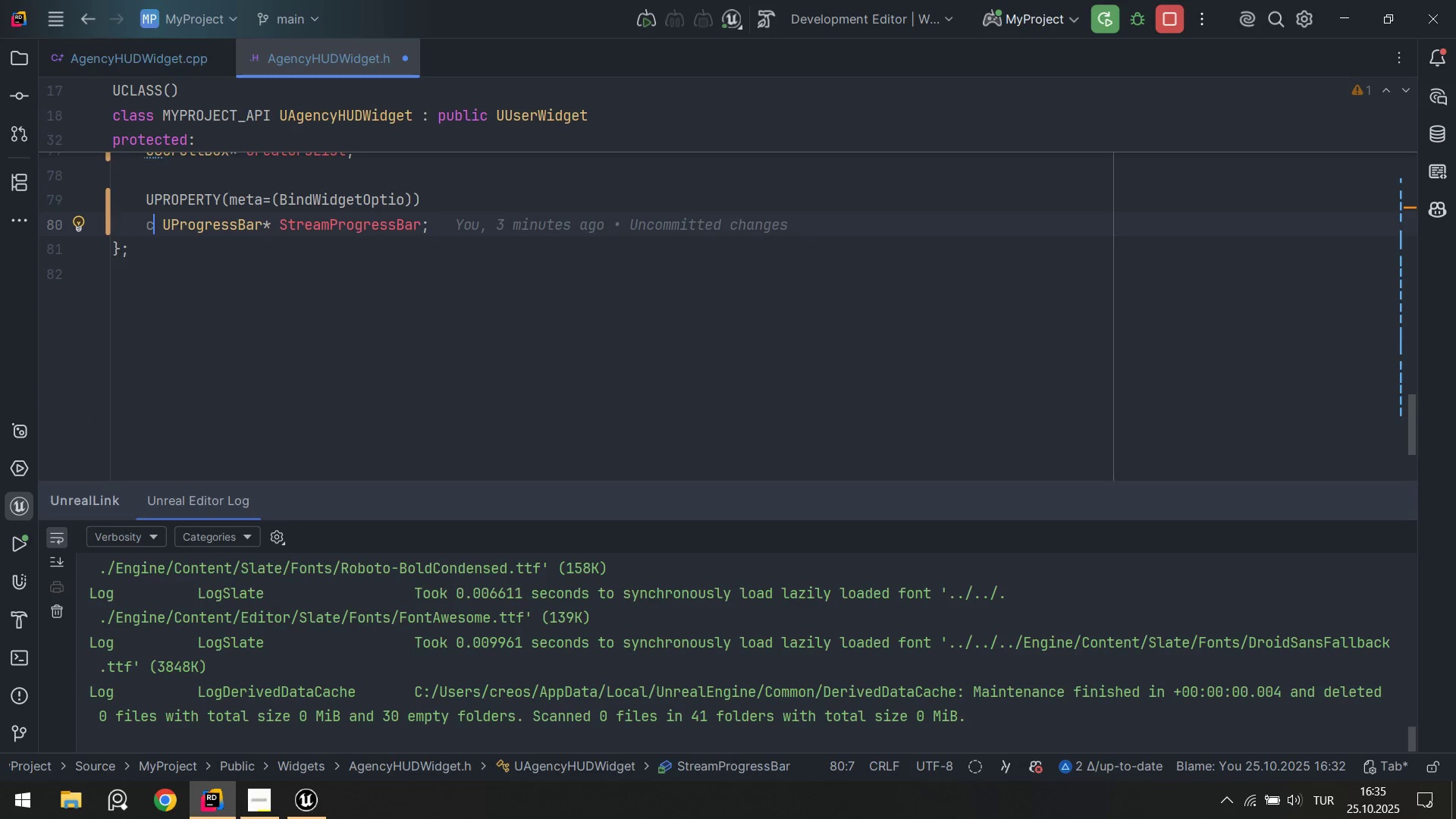 
key(Backspace)
 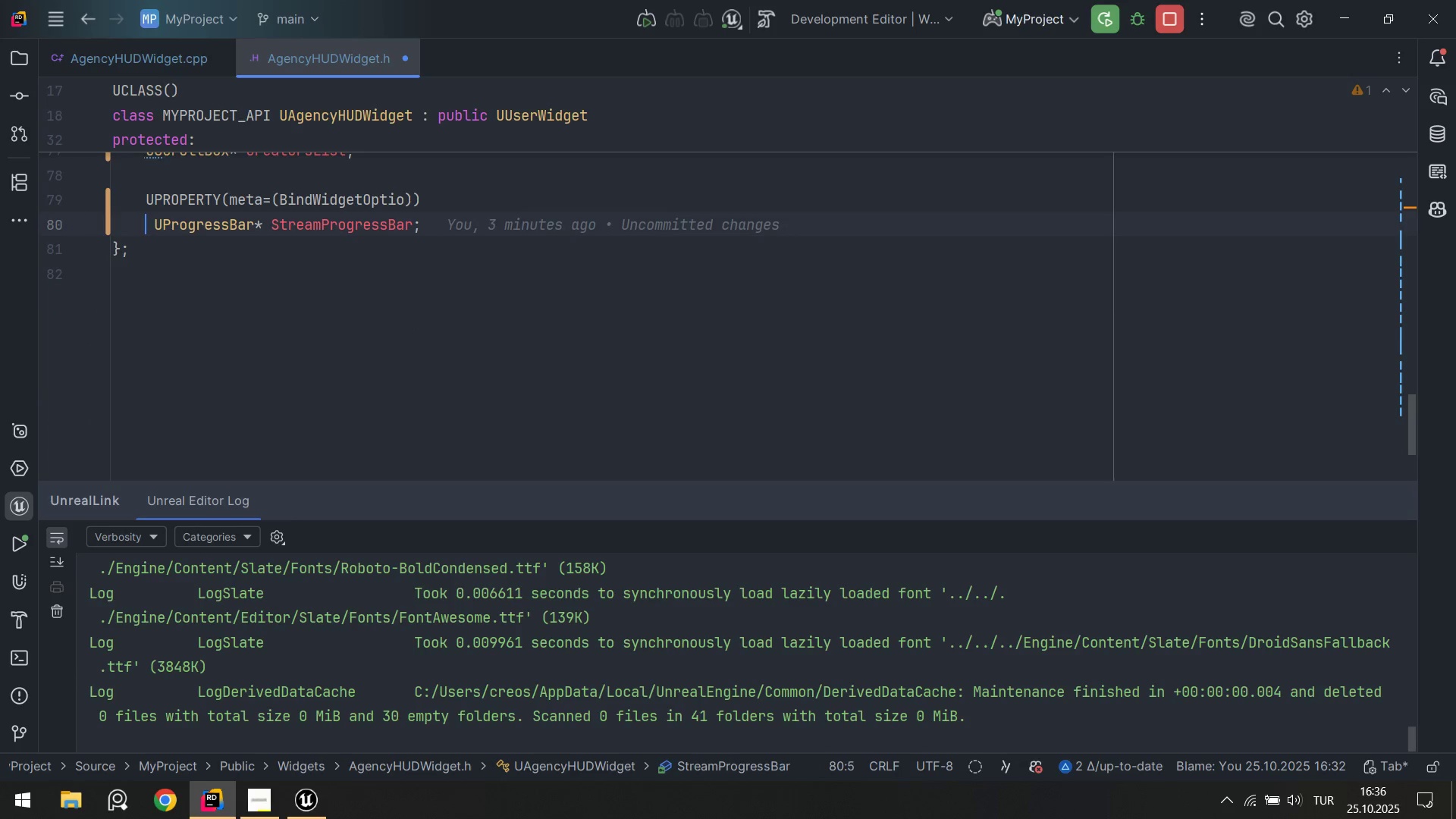 
key(Alt+AltLeft)
 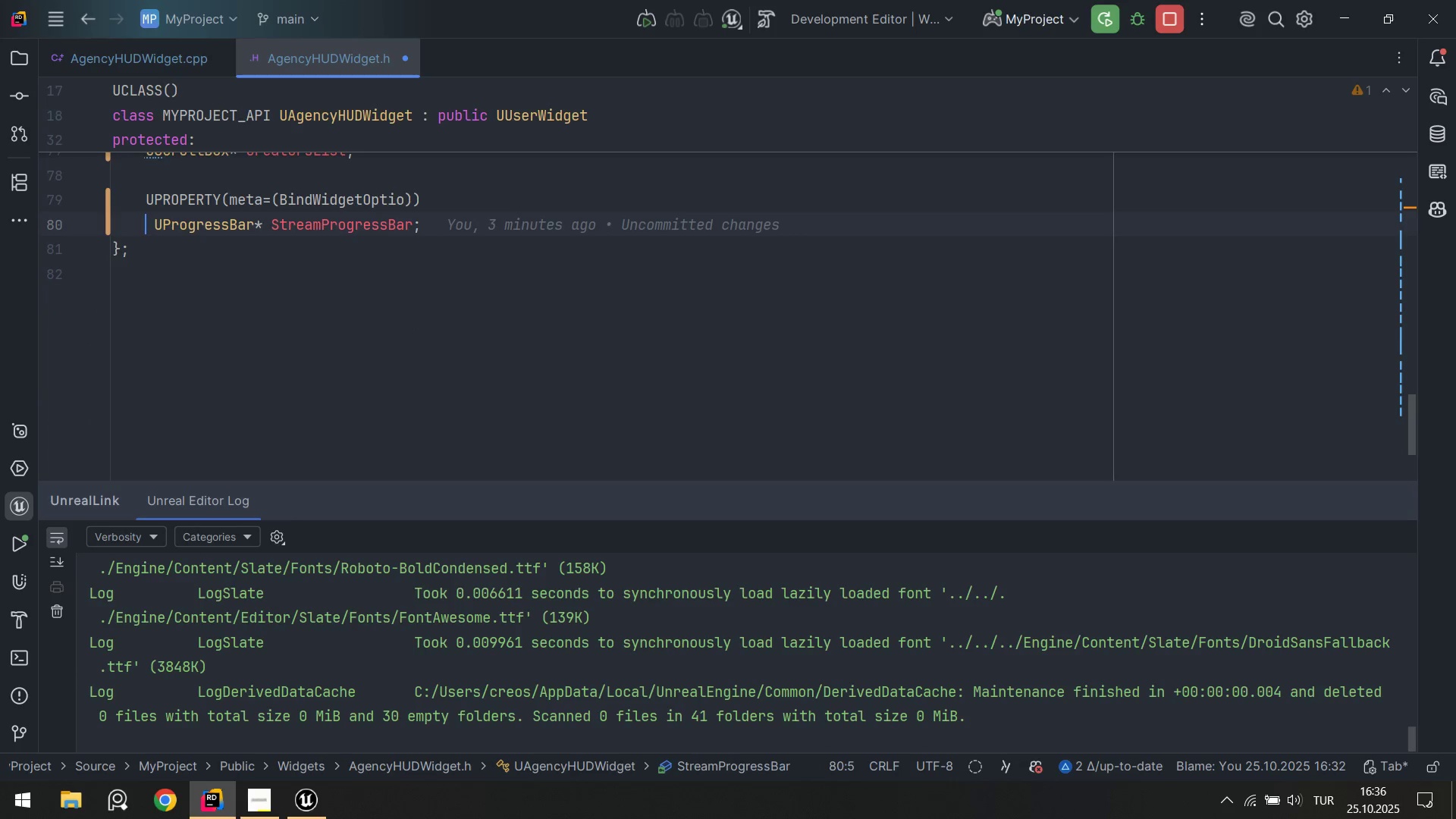 
key(Alt+Shift+ShiftLeft)
 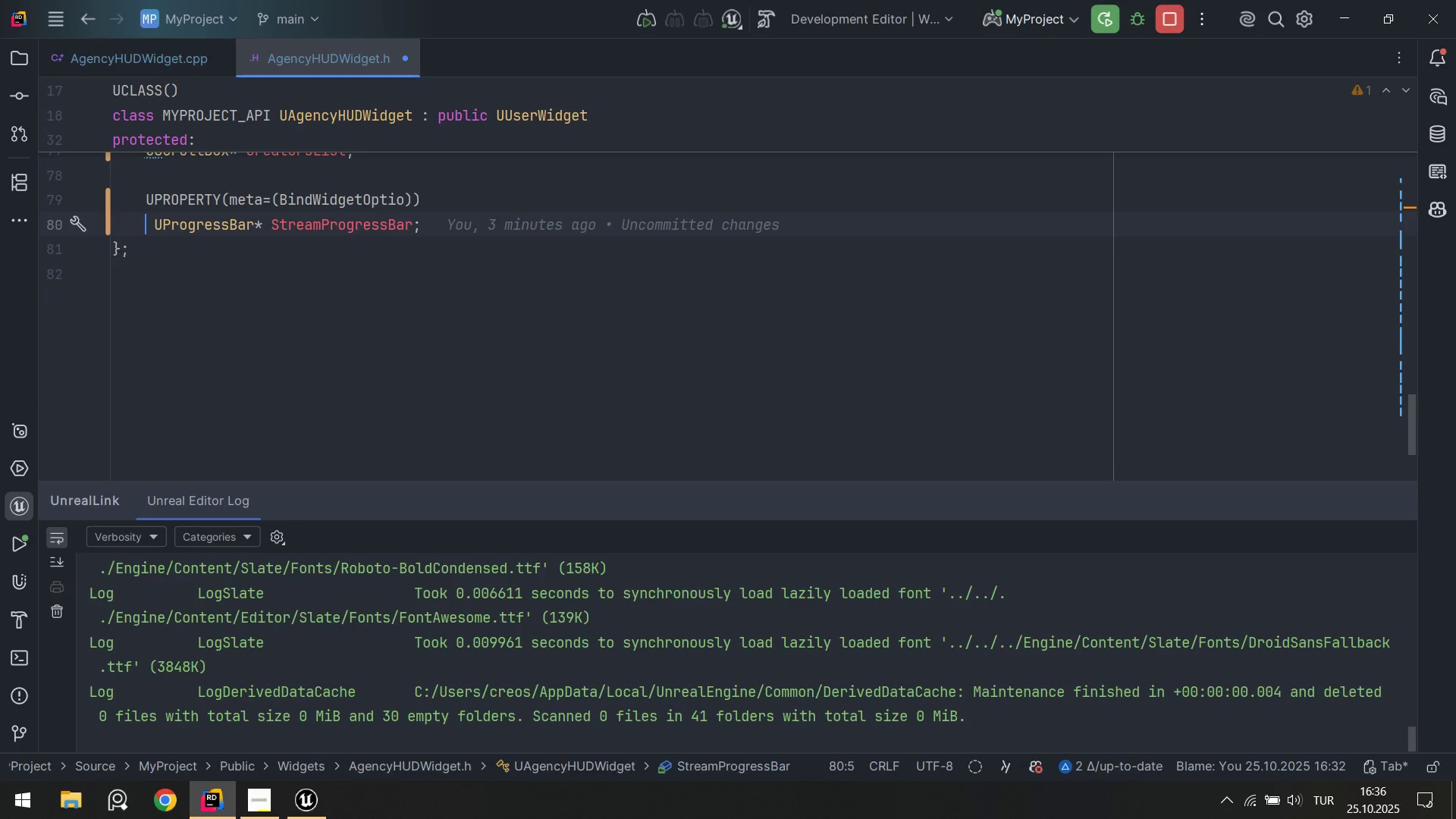 
key(Alt+Shift+F)
 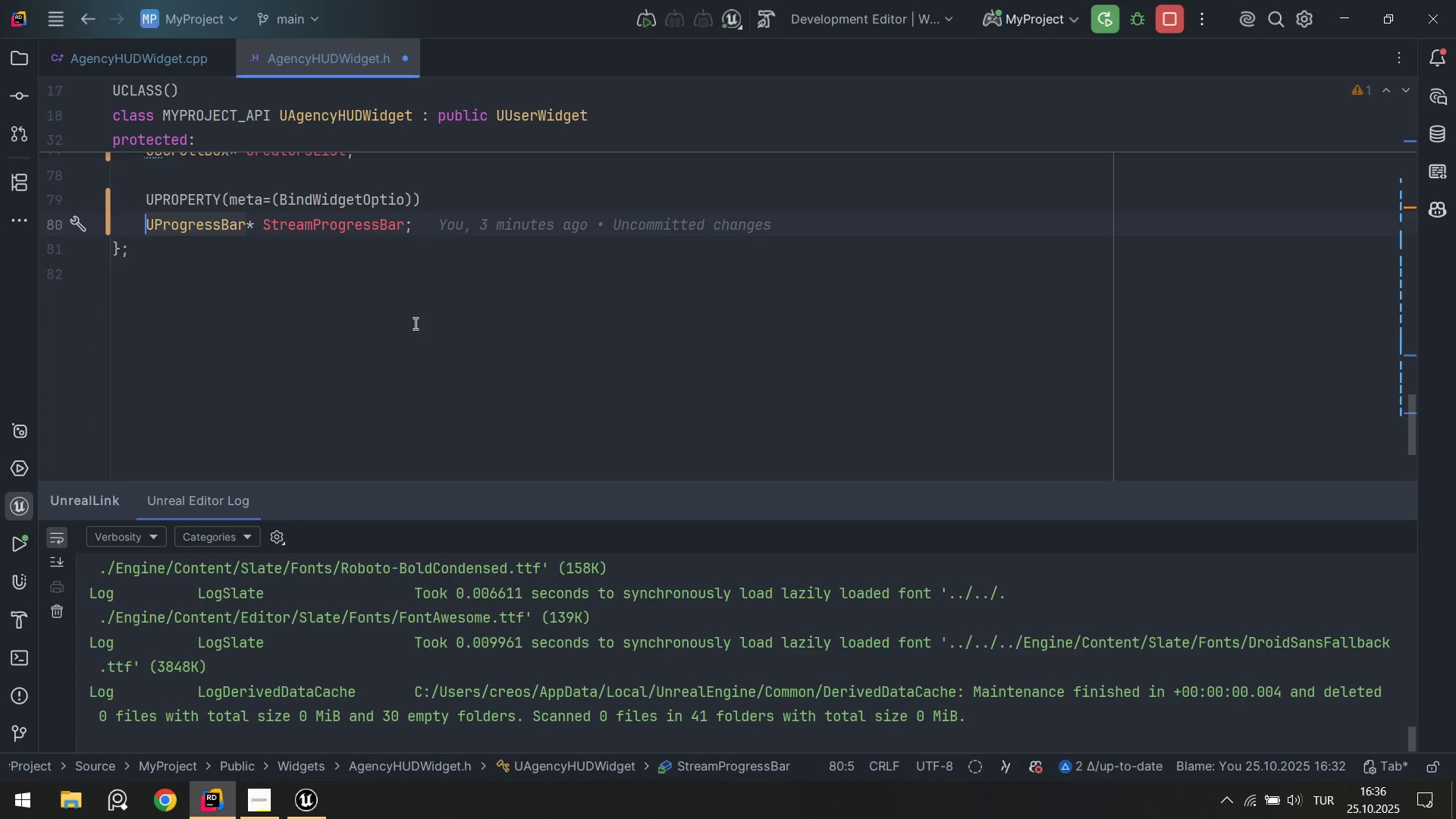 
key(Control+S)
 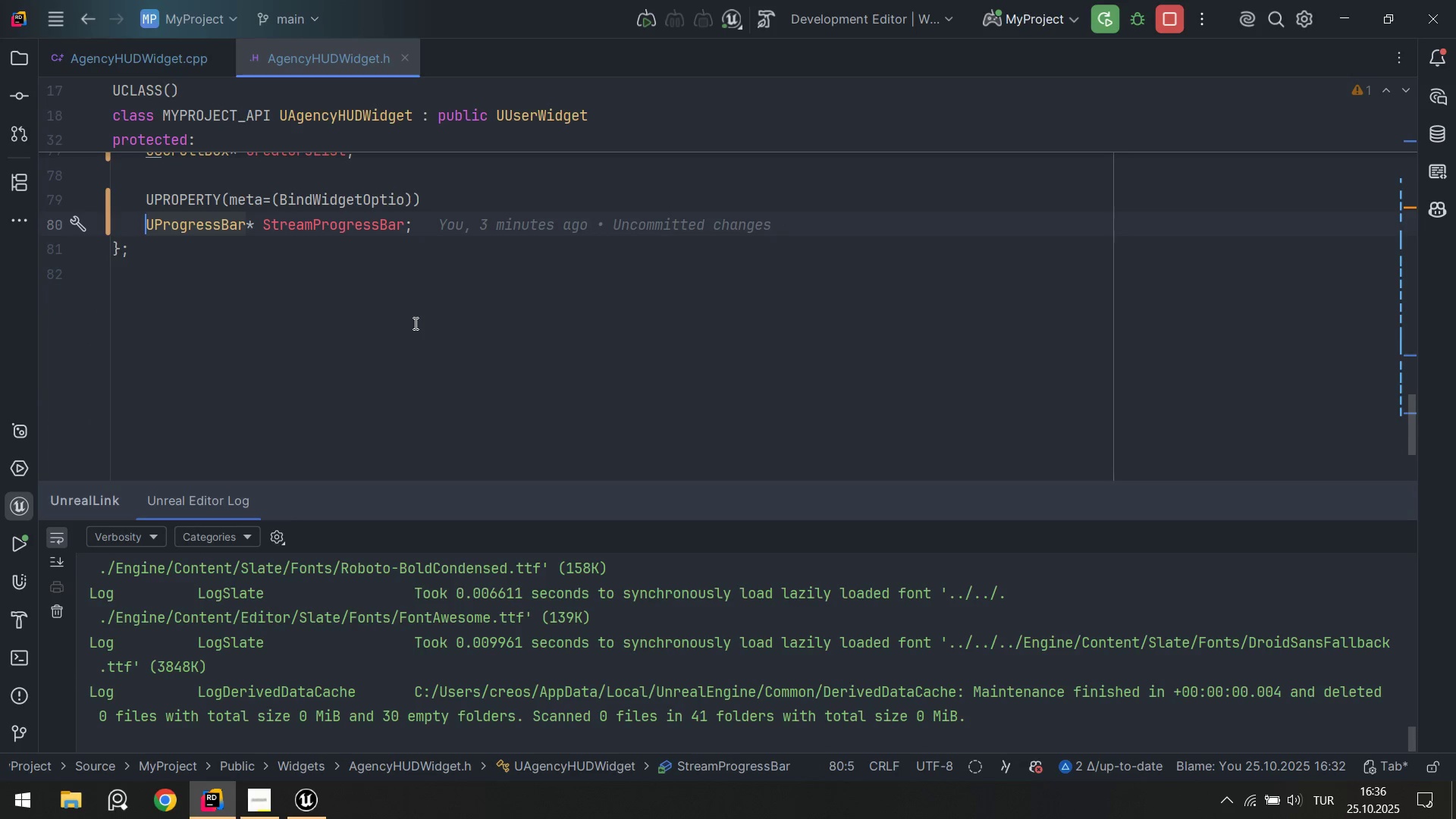 
key(Control+ControlLeft)
 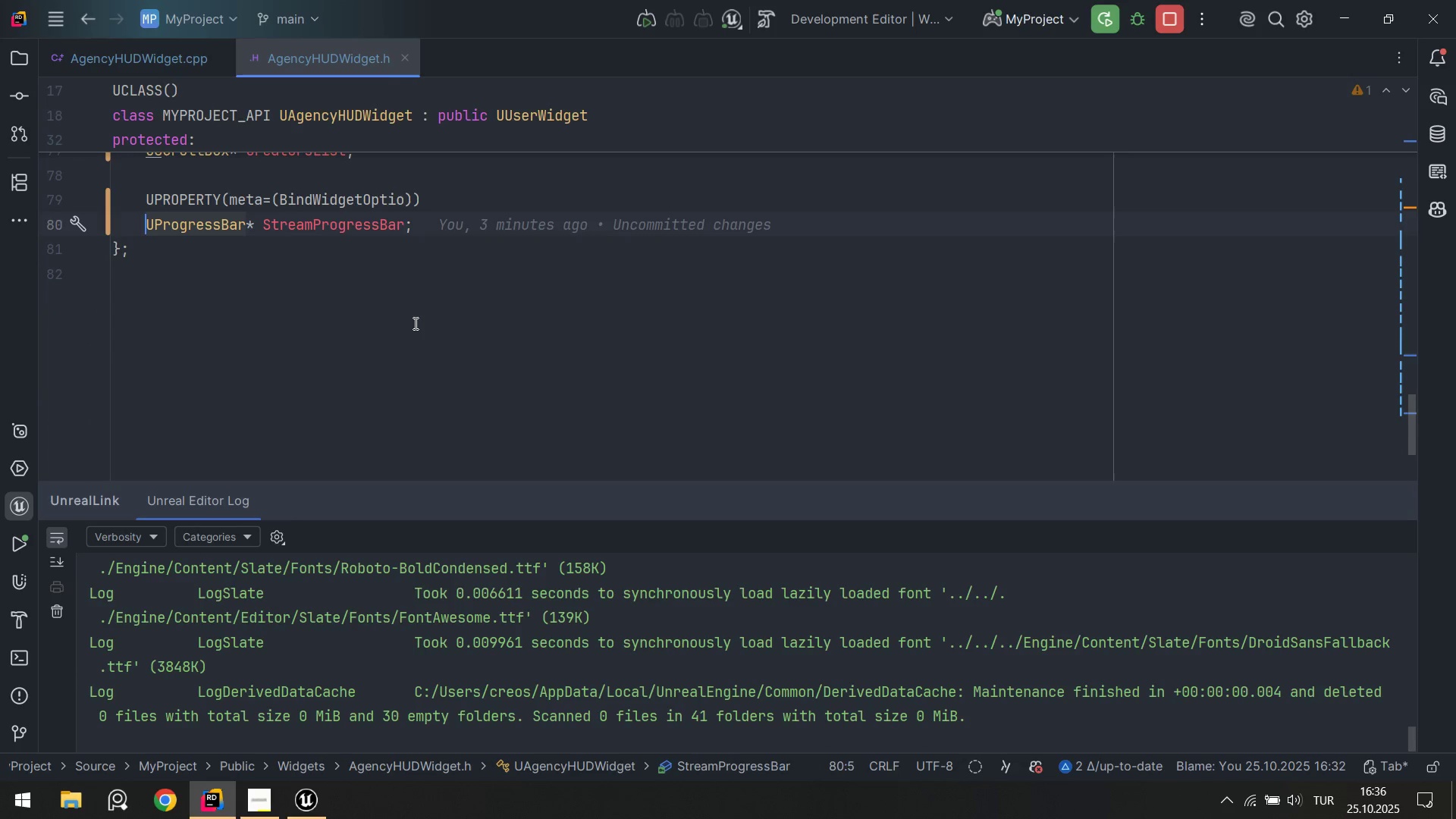 
key(ArrowDown)
 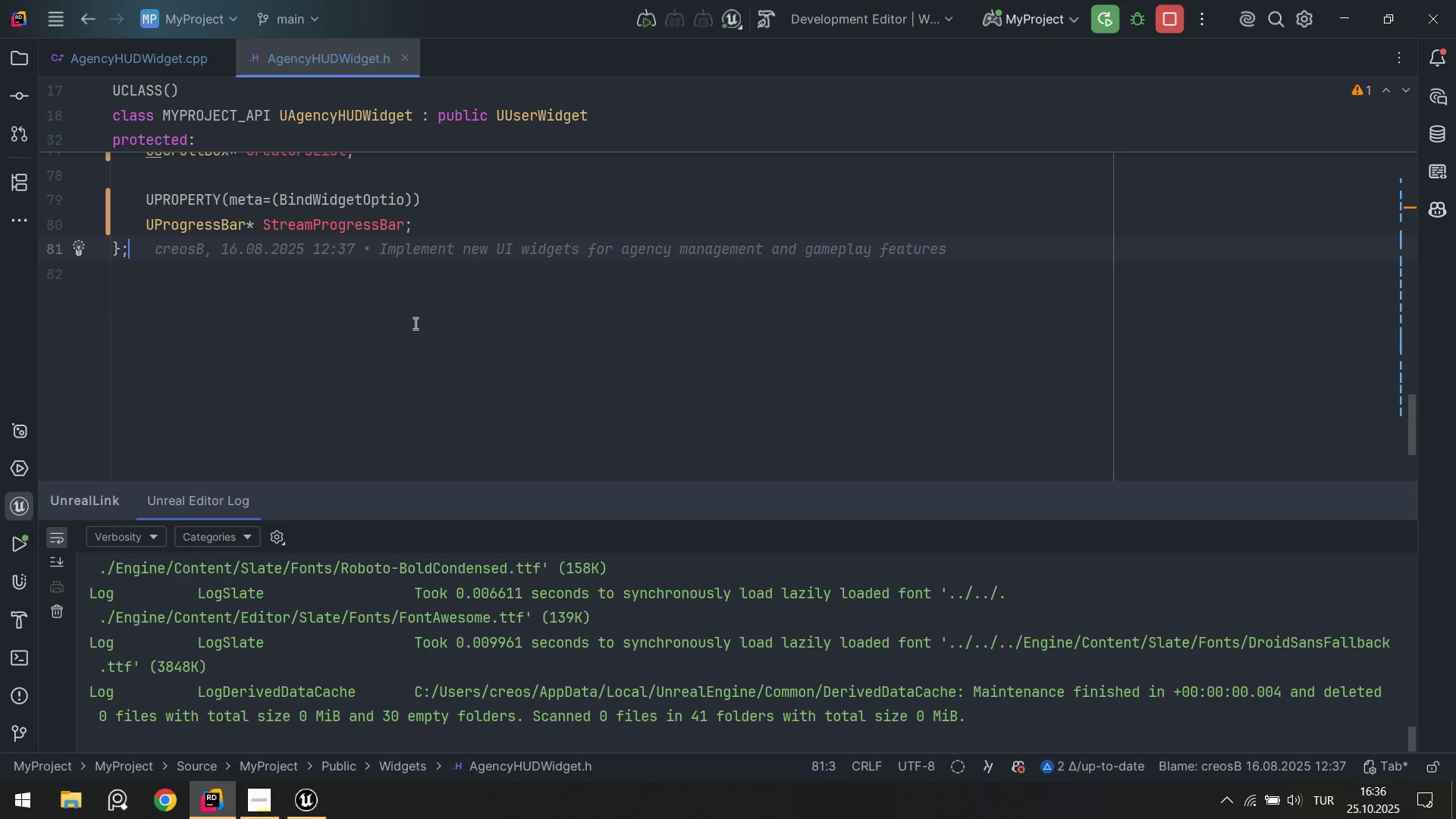 
key(Control+Period)
 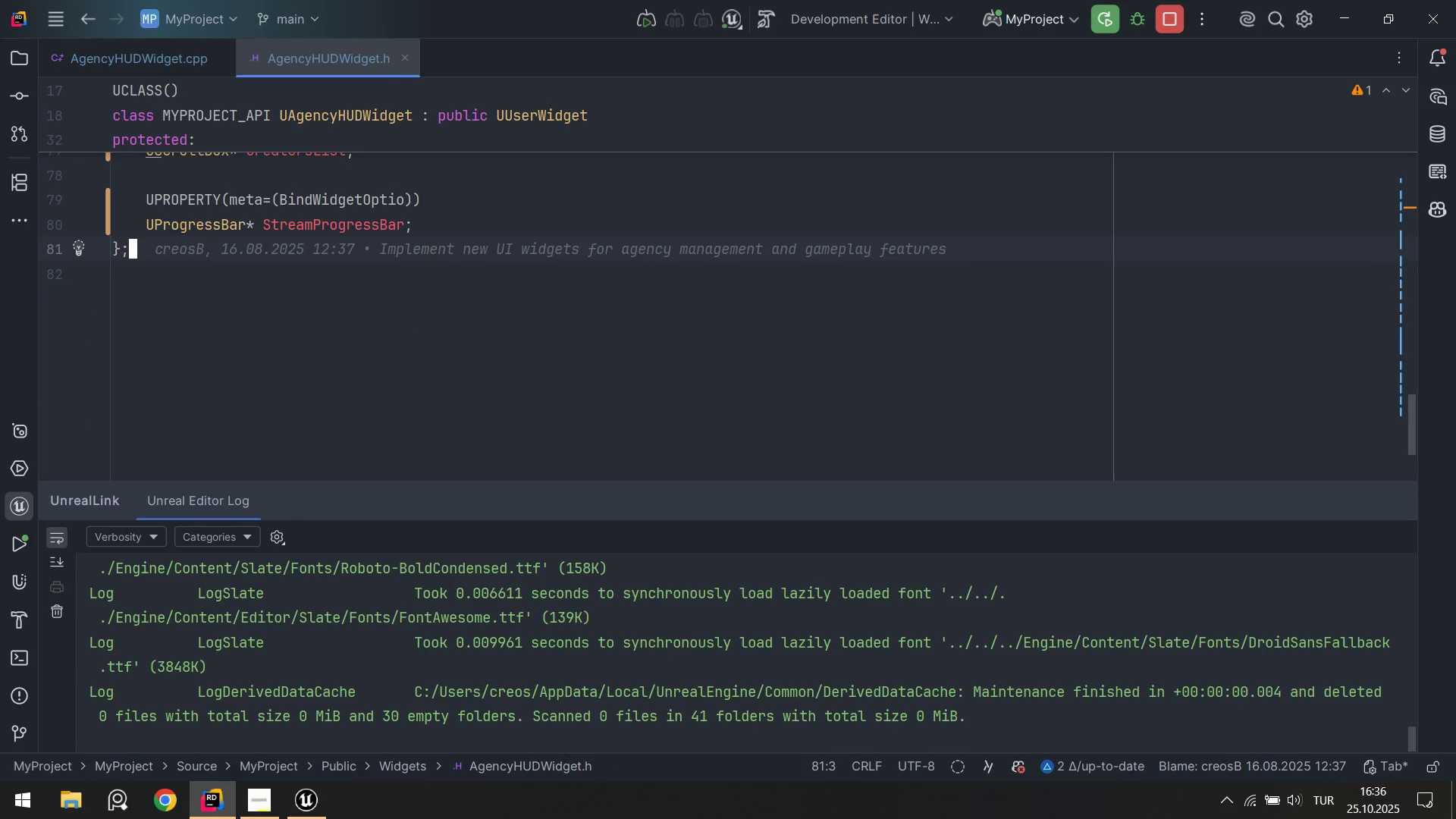 
type(barq)
 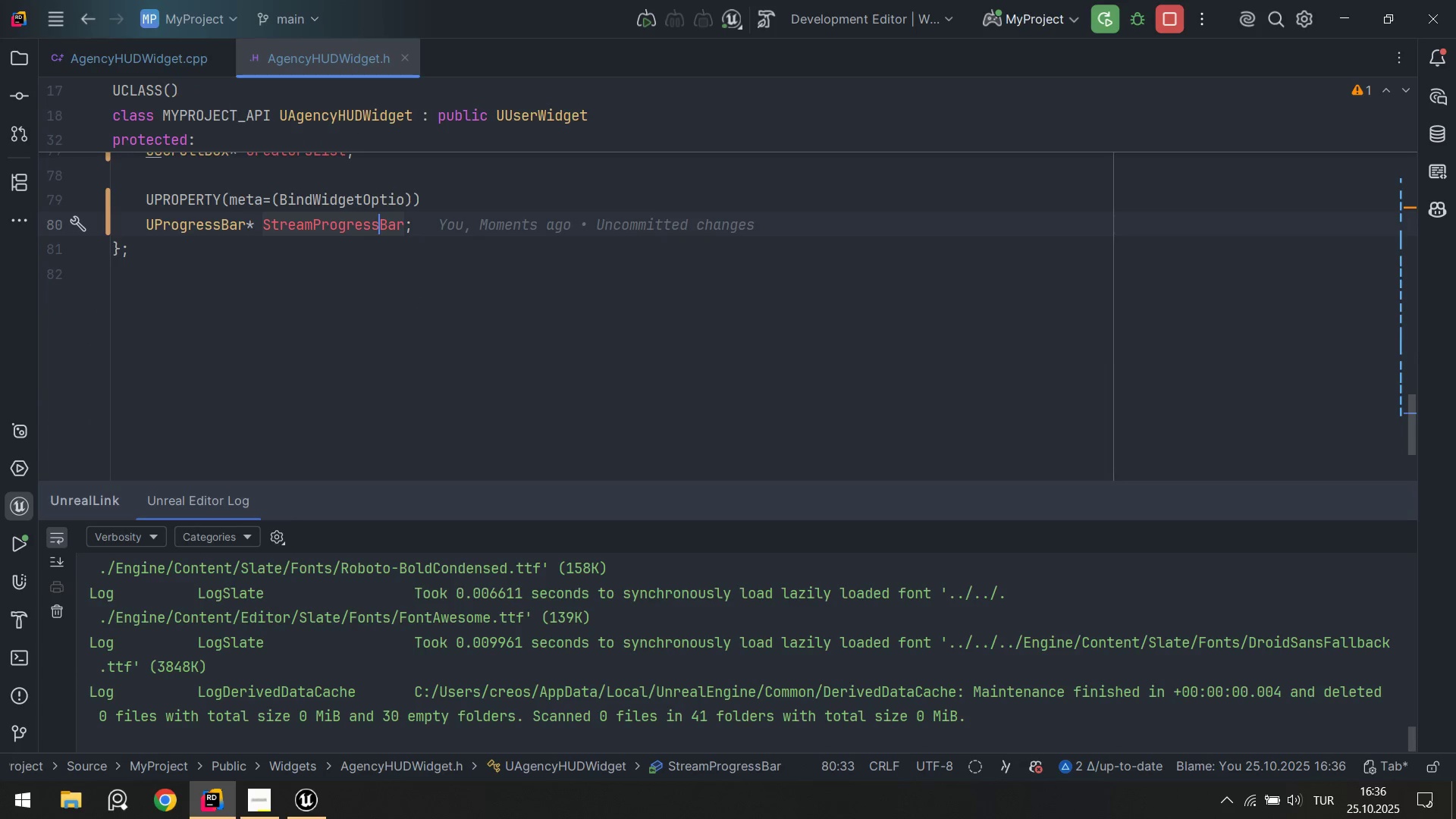 
key(ArrowRight)
 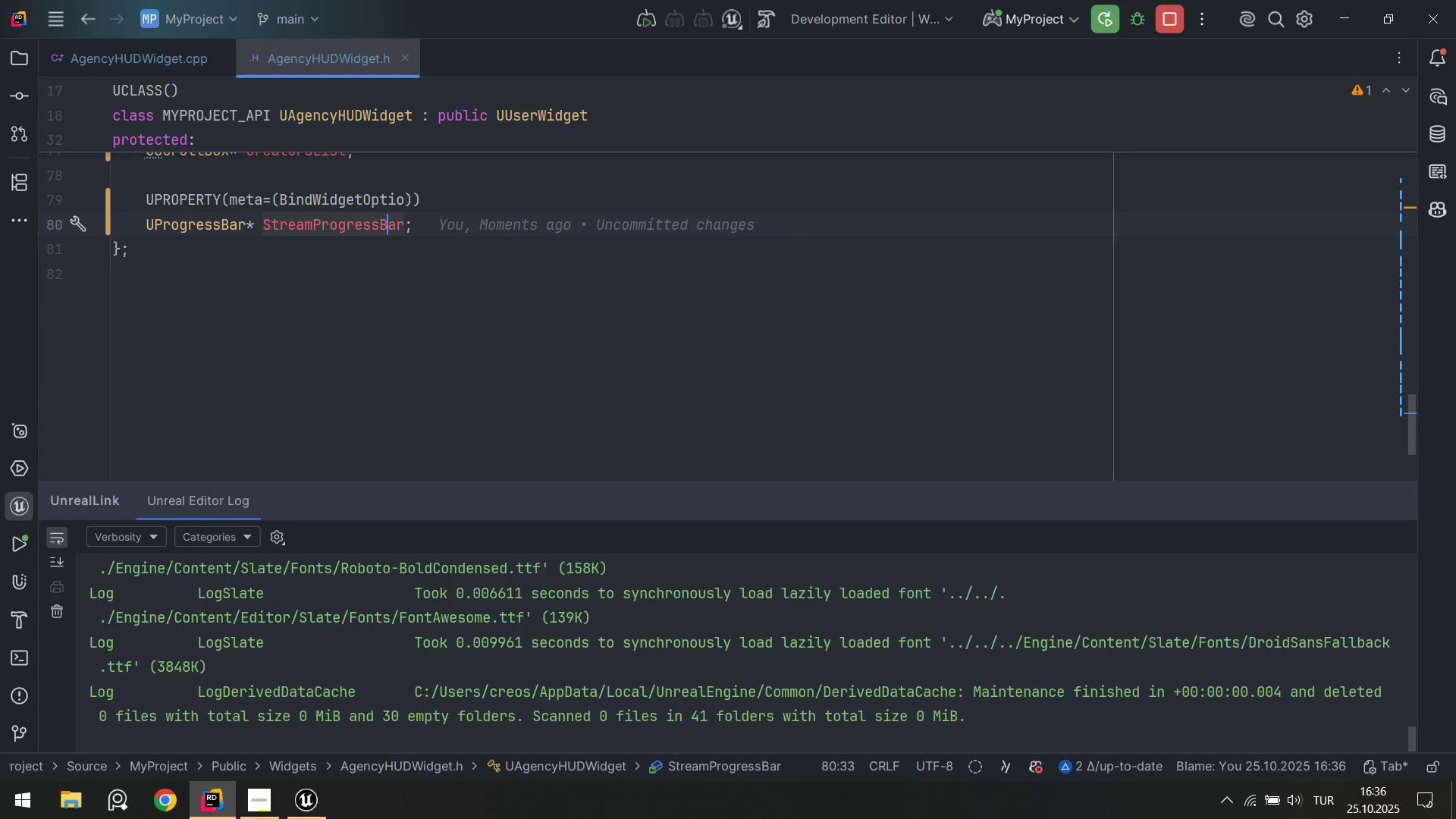 
key(ArrowRight)
 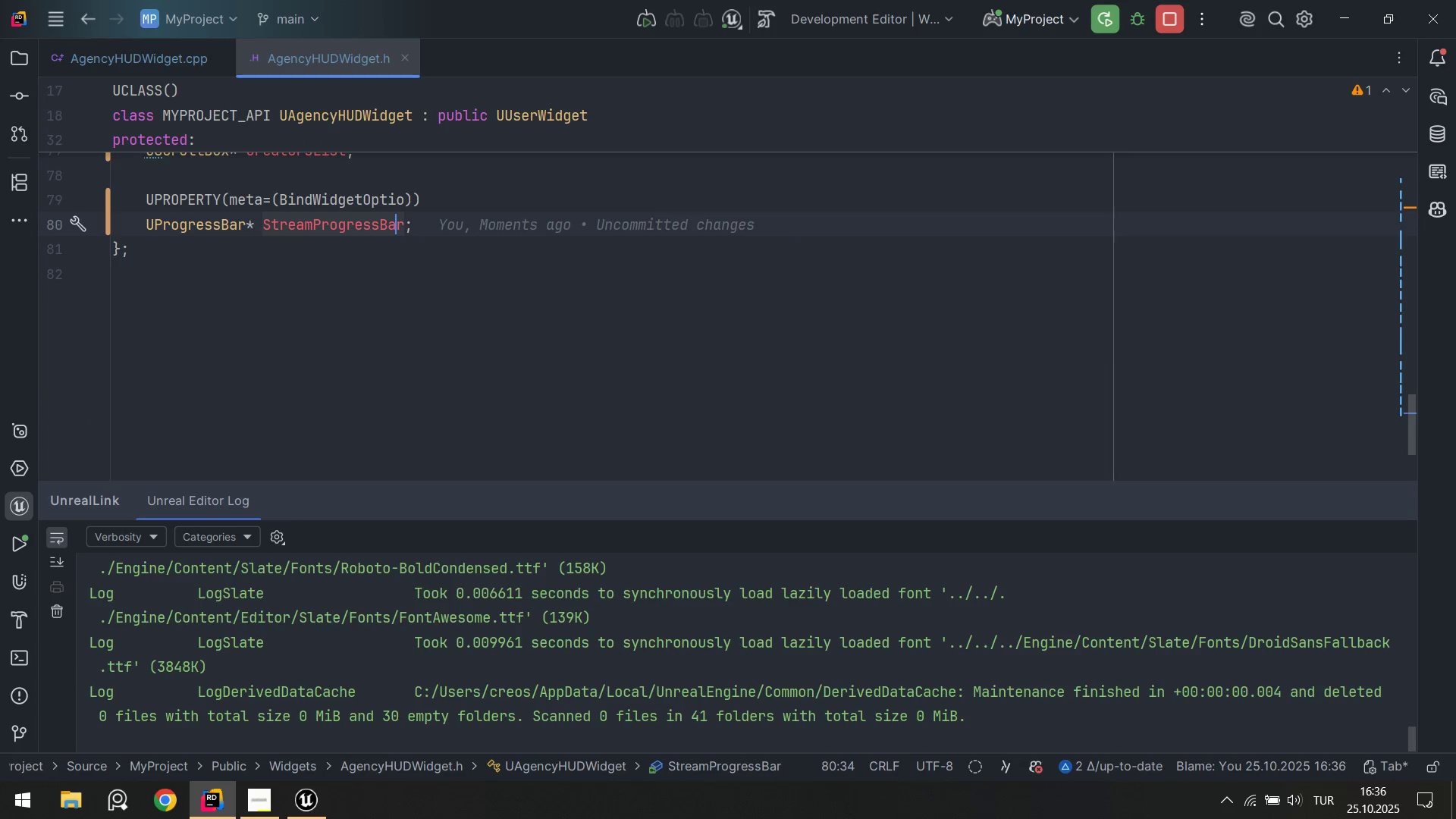 
key(ArrowRight)
 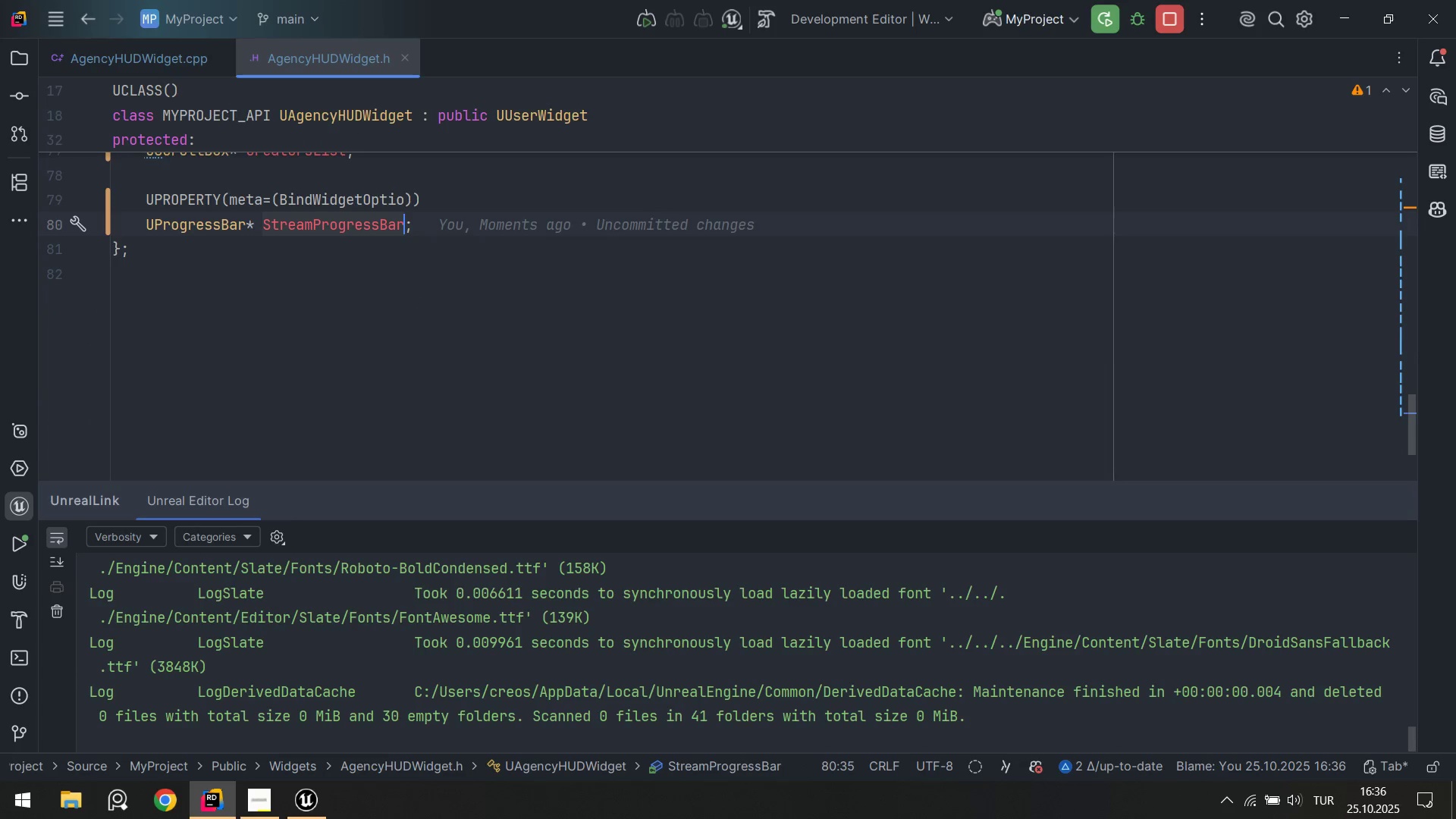 
key(ArrowRight)
 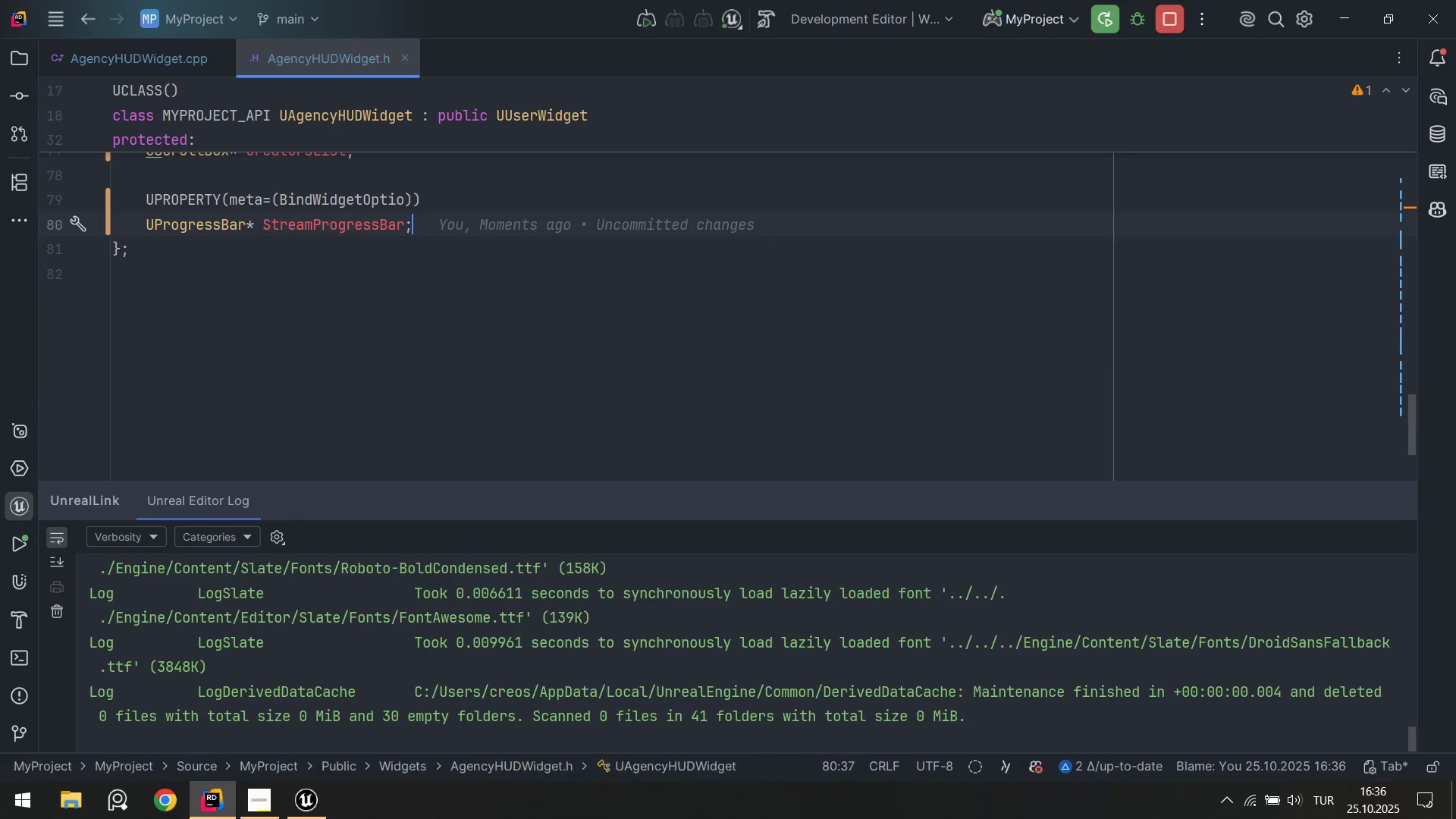 
key(Enter)
 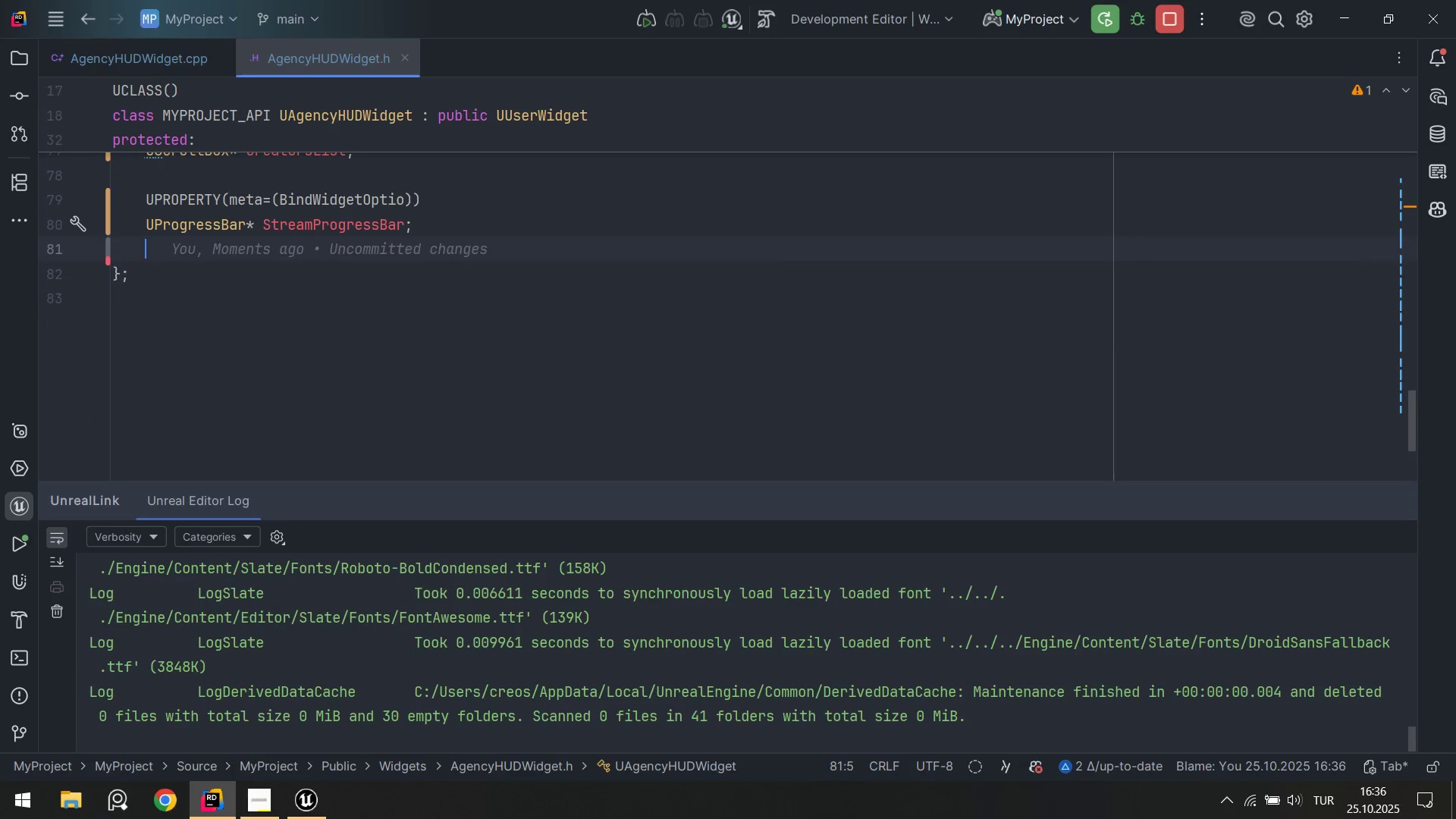 
key(Enter)
 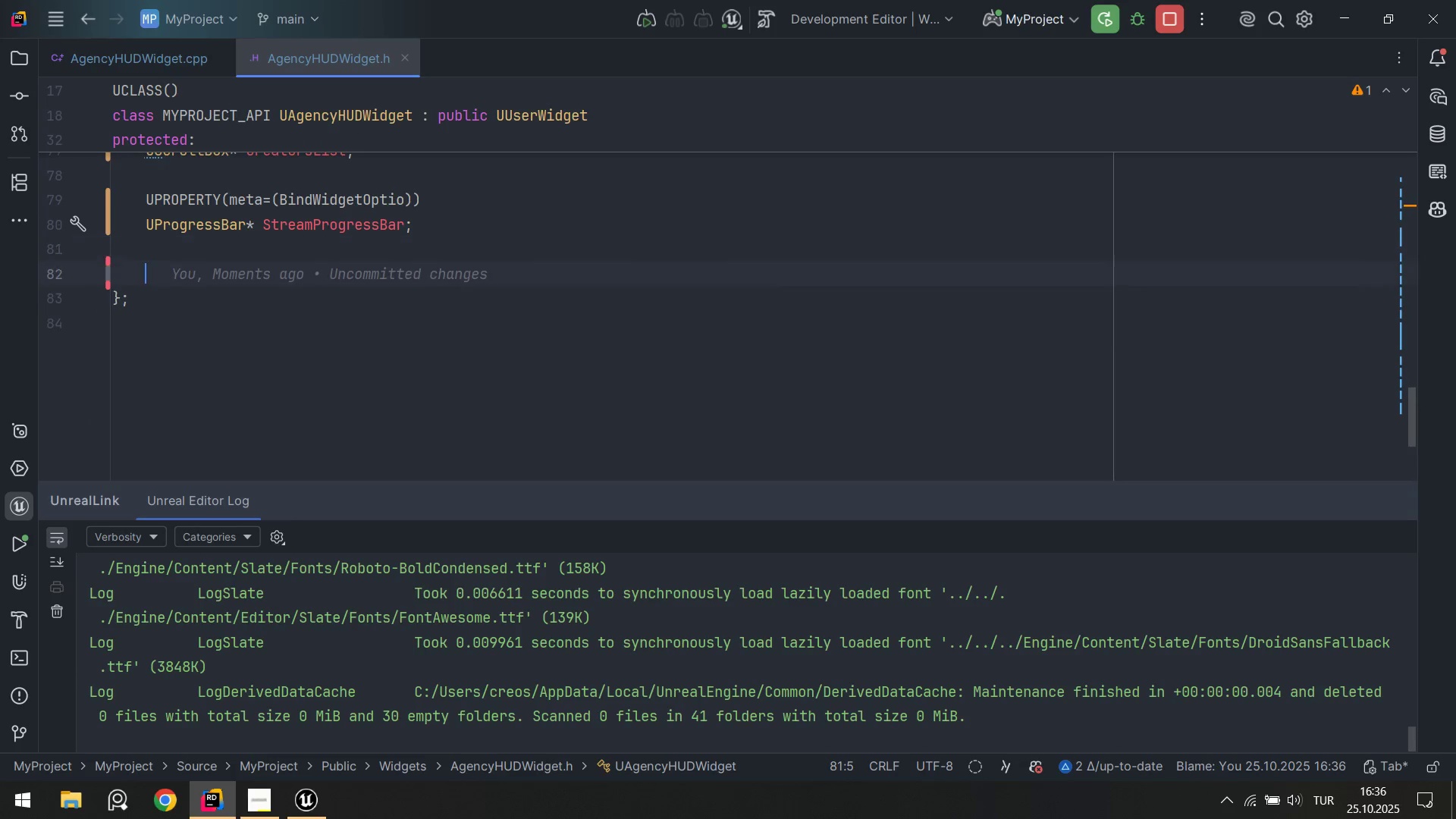 
key(Enter)
 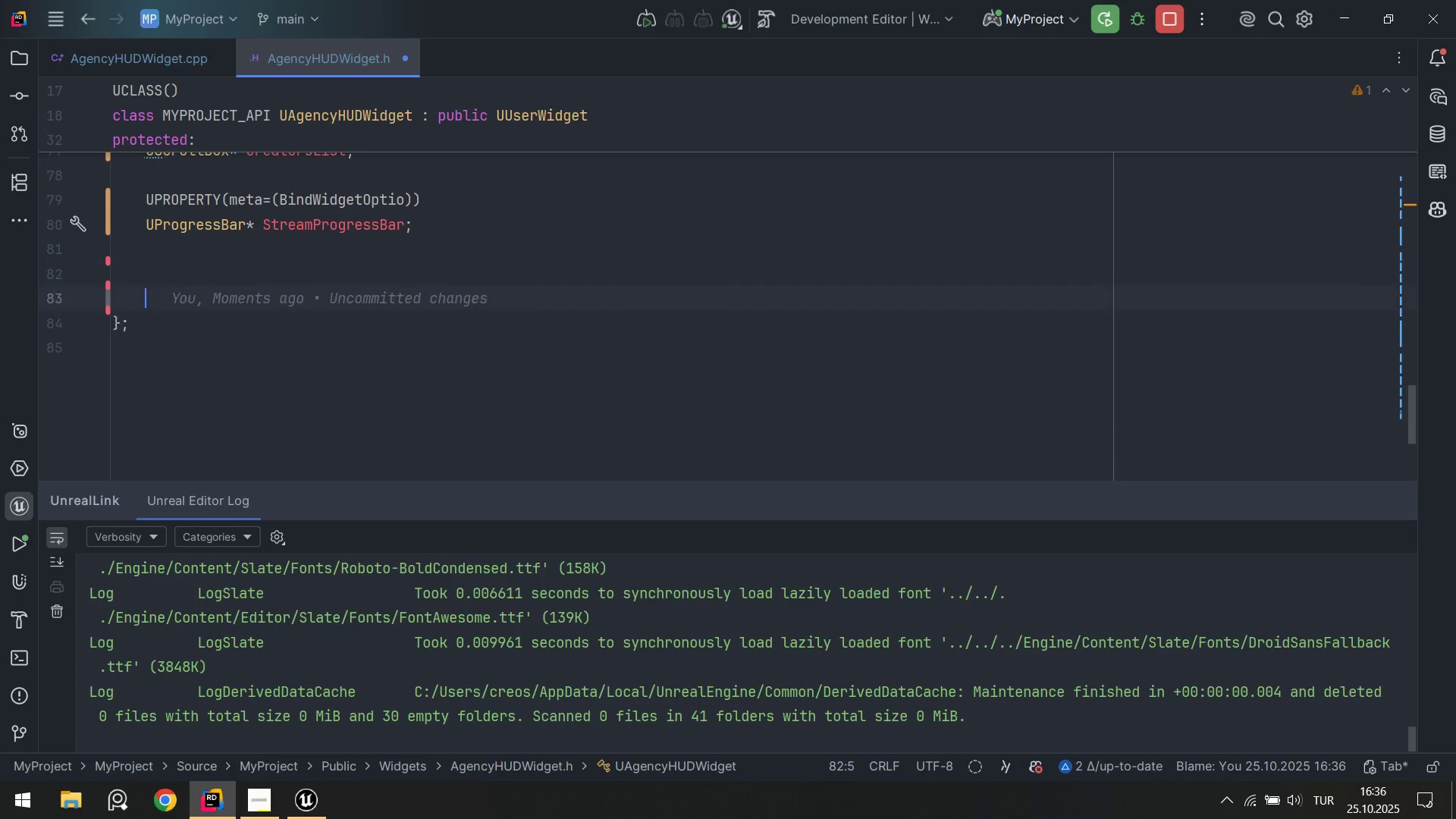 
key(Enter)
 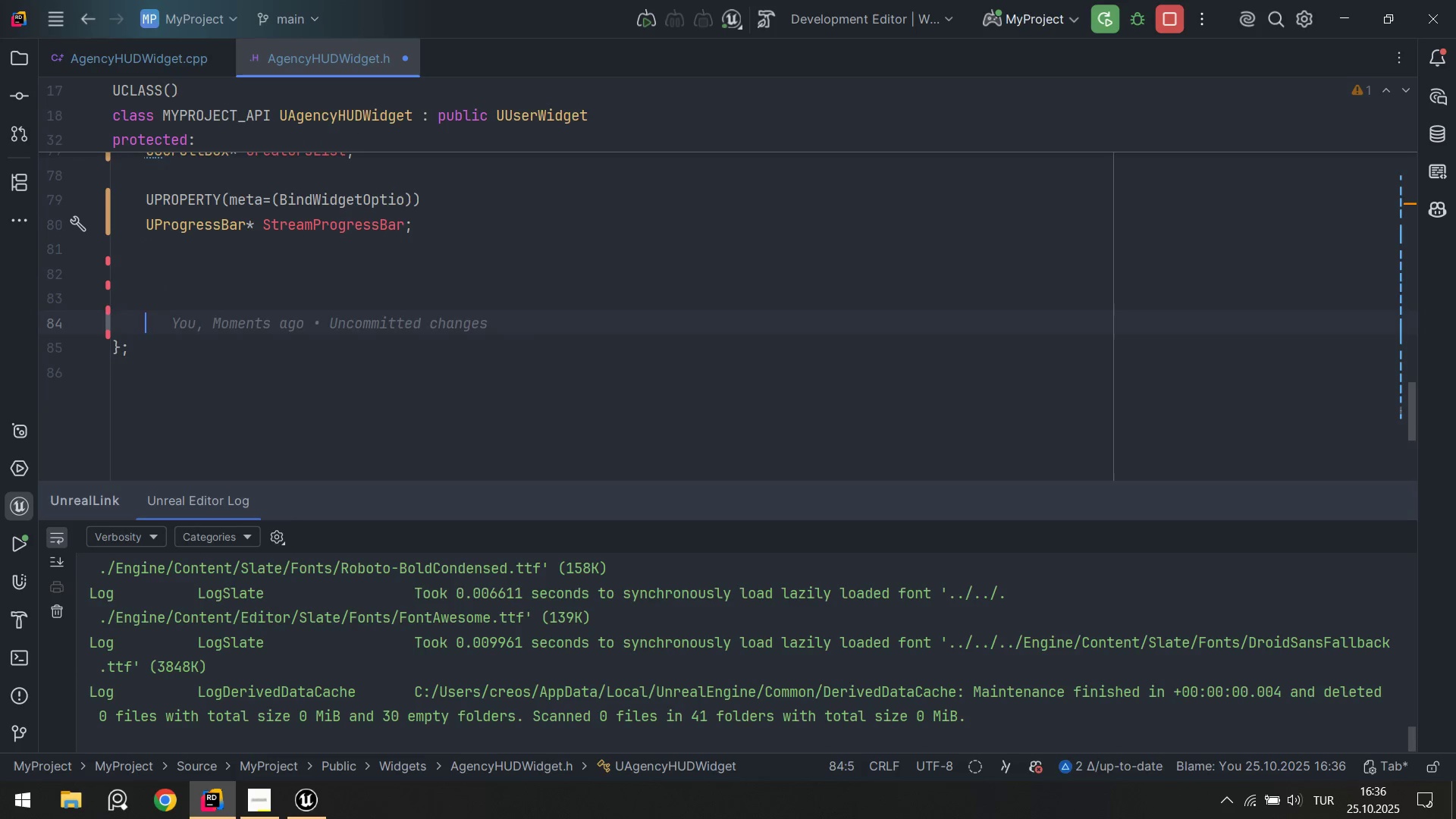 
key(ArrowUp)
 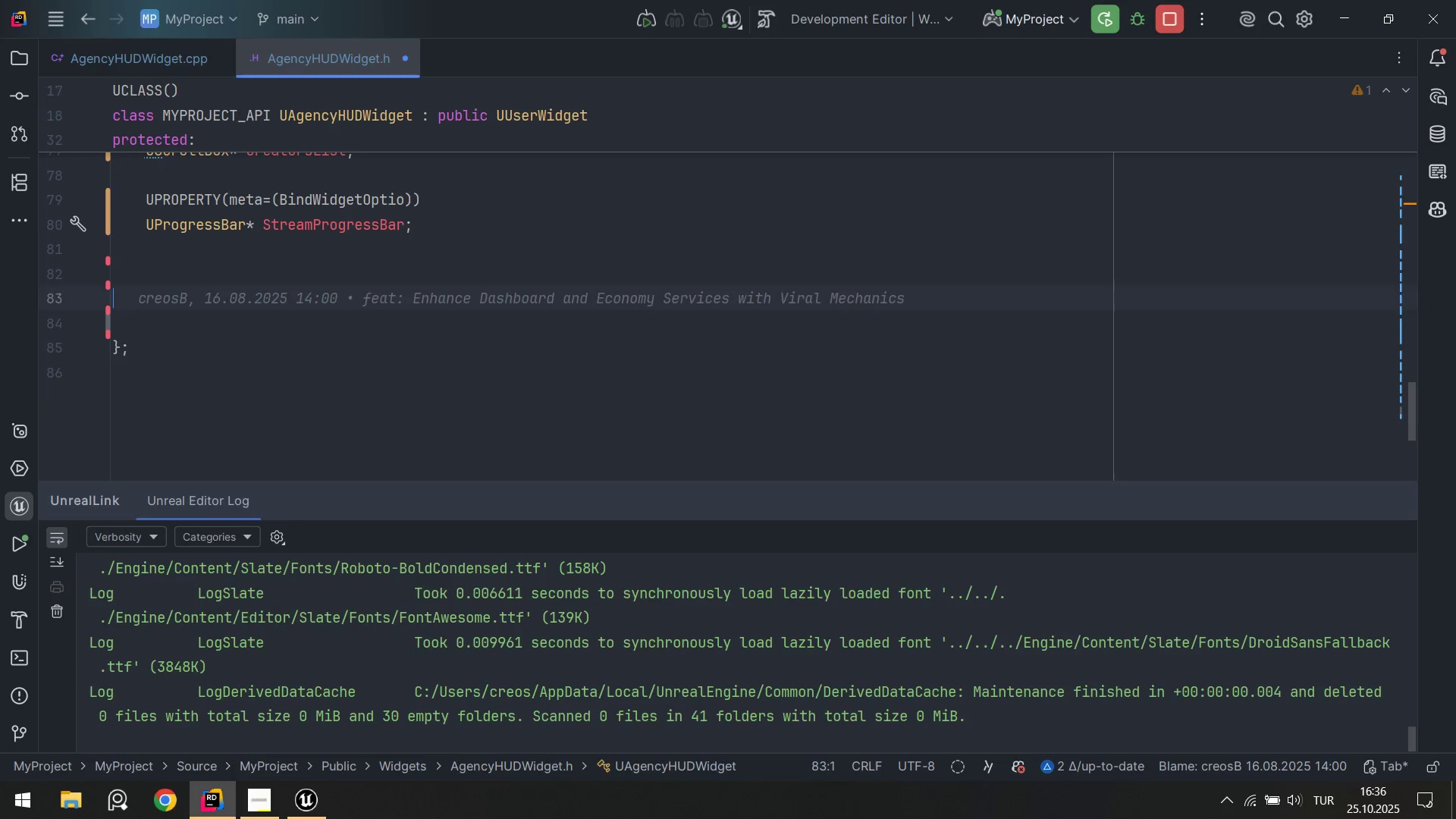 
key(ArrowUp)
 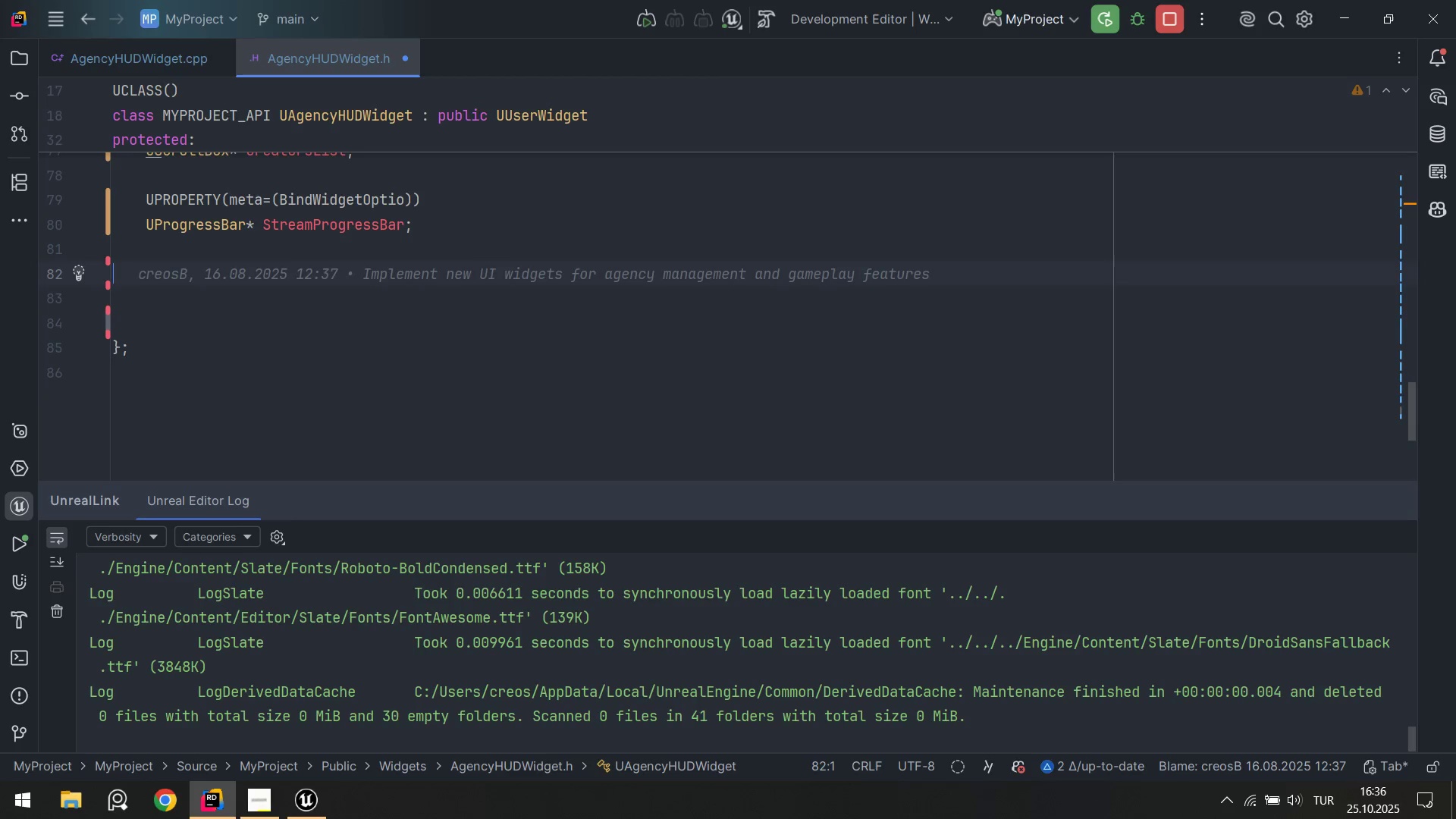 
key(Tab)
 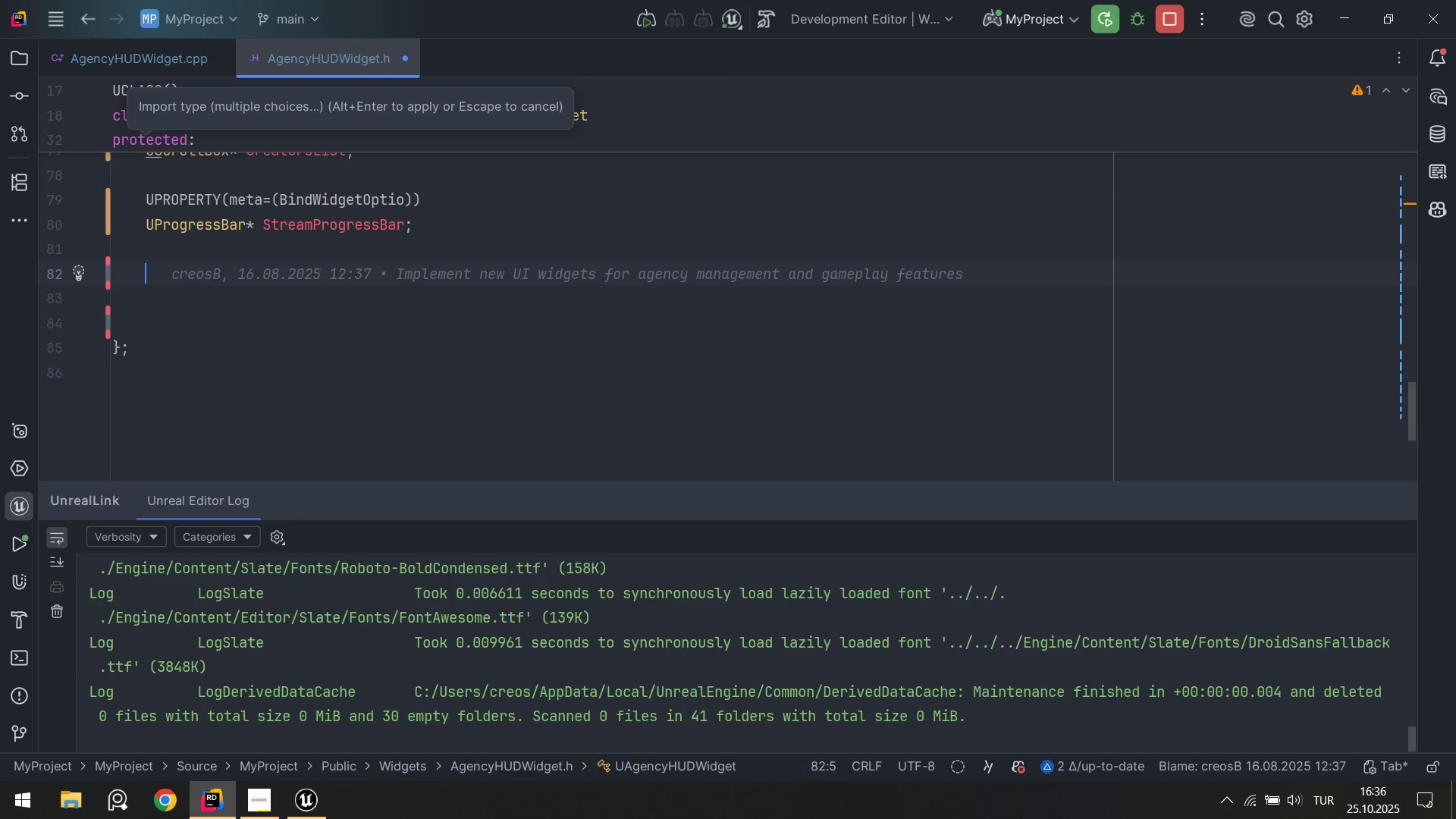 
key(Enter)
 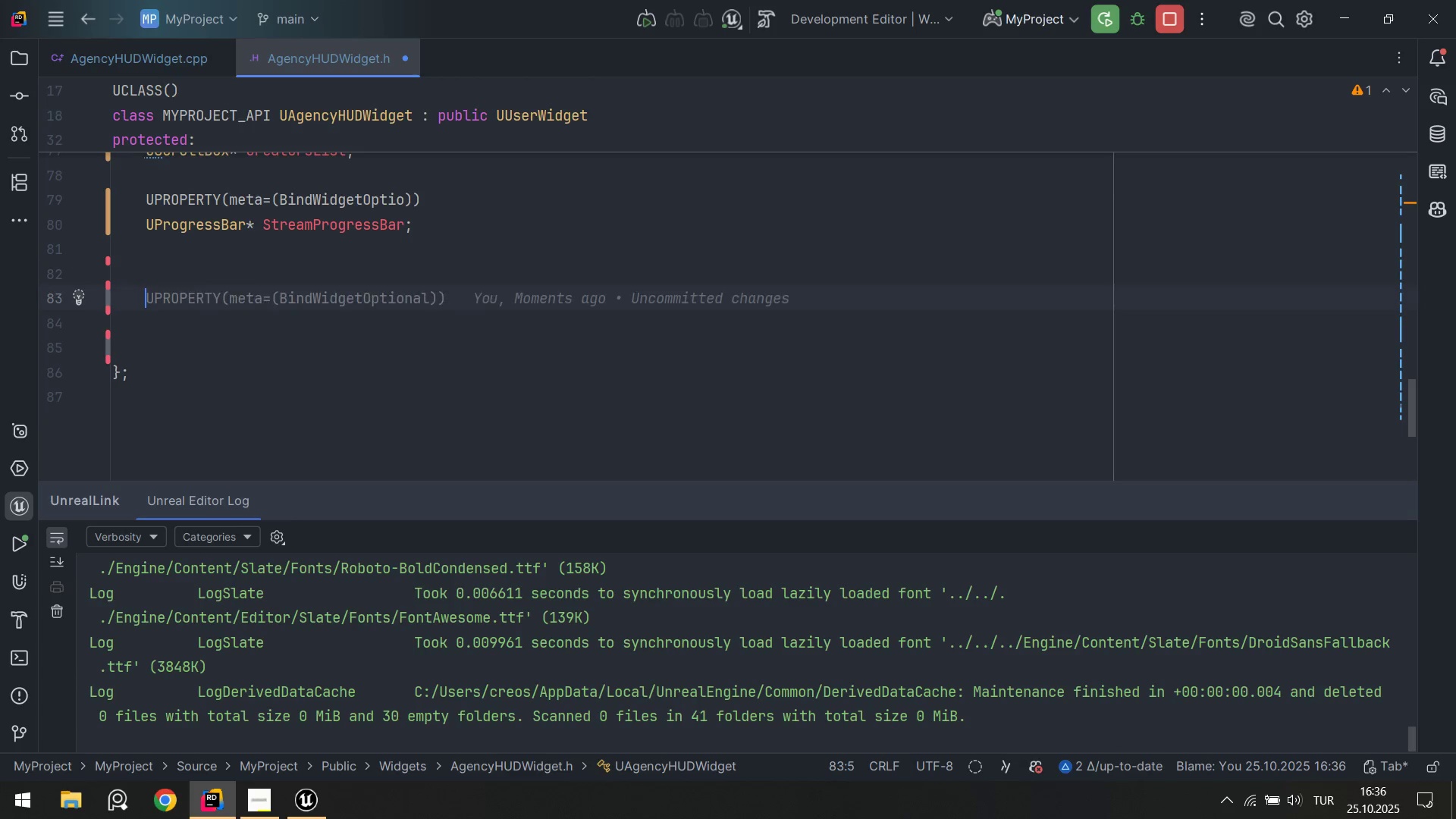 
key(Backspace)
 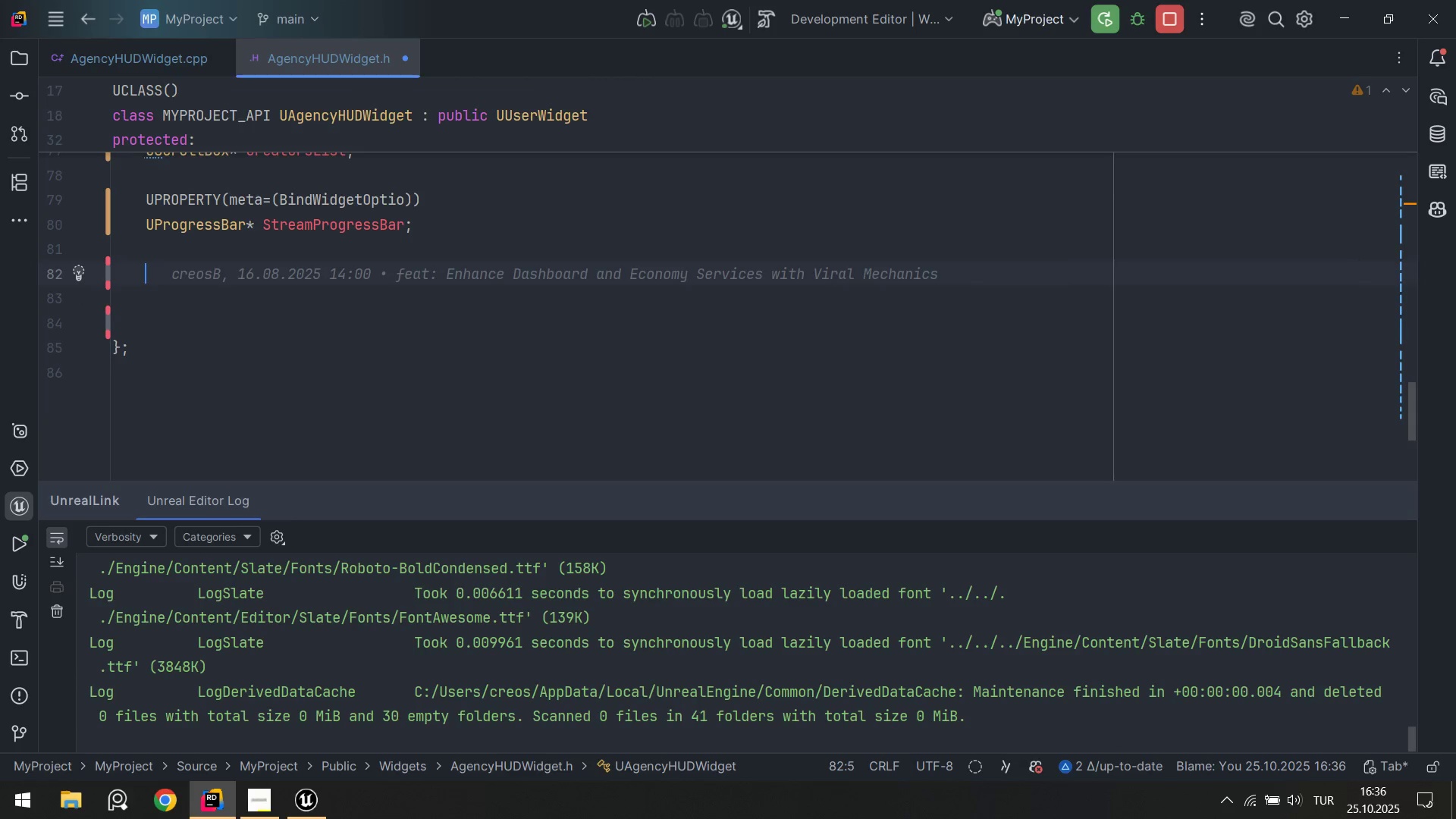 
key(CapsLock)
 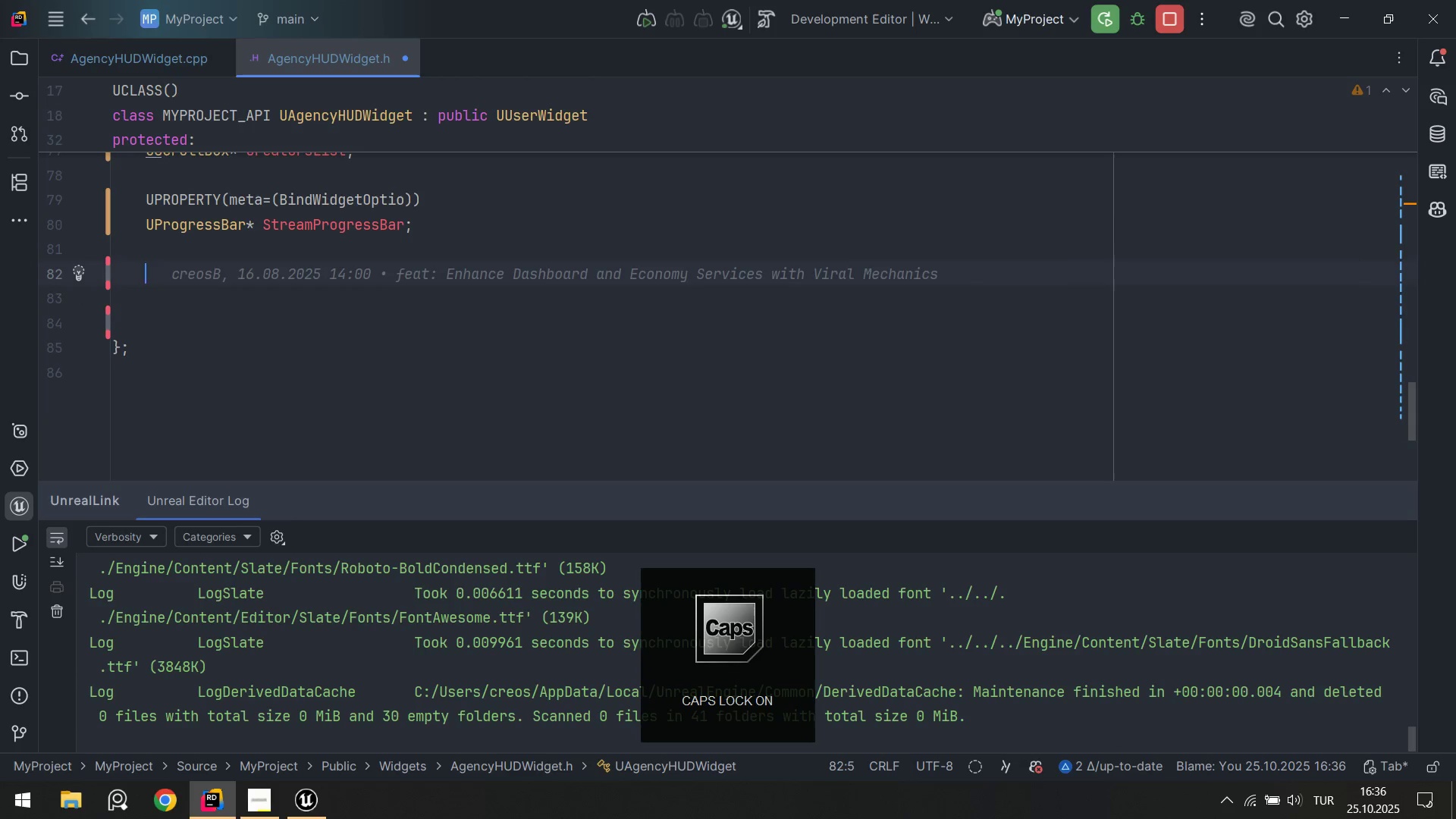 
key(U)
 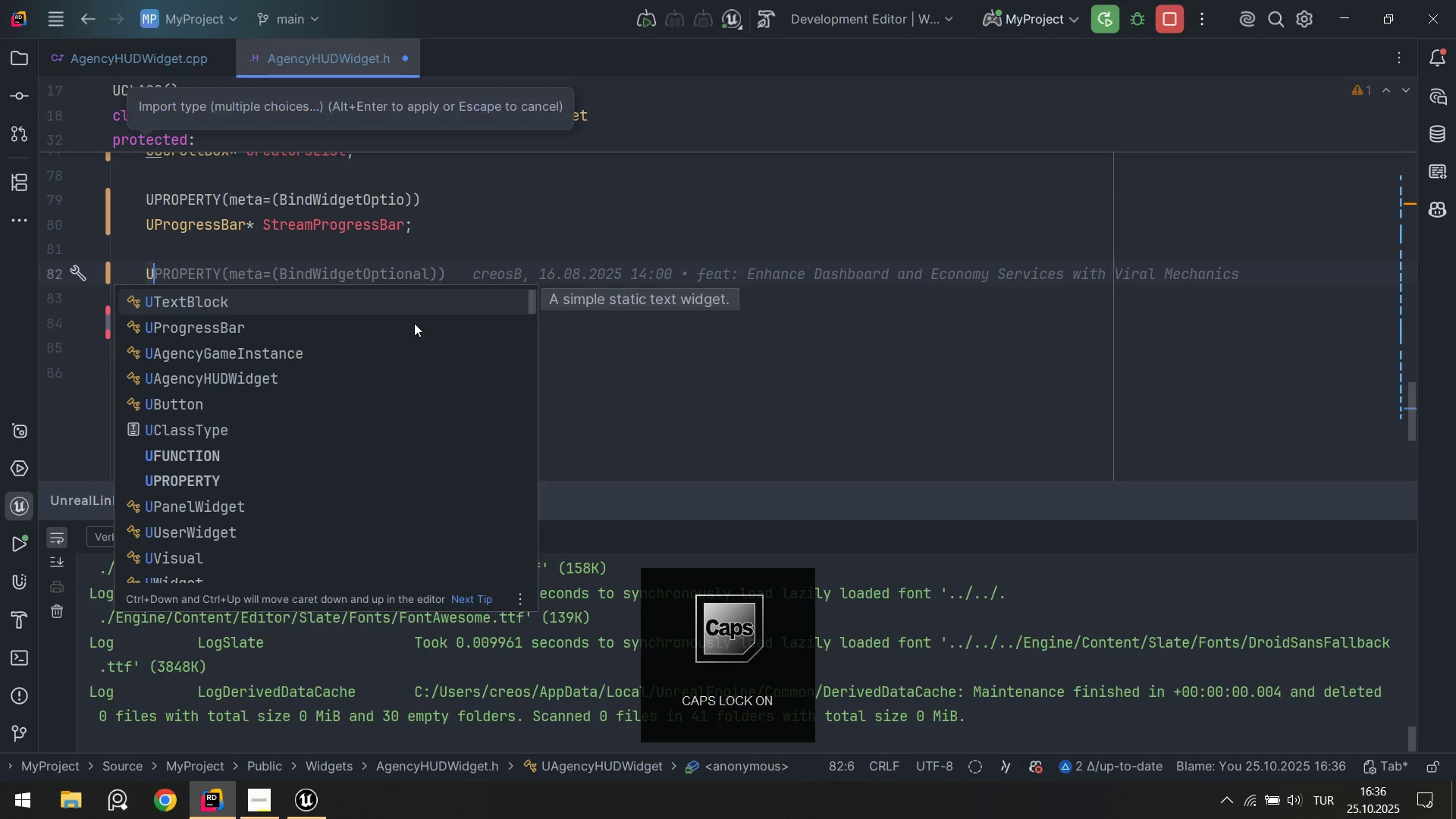 
key(CapsLock)
 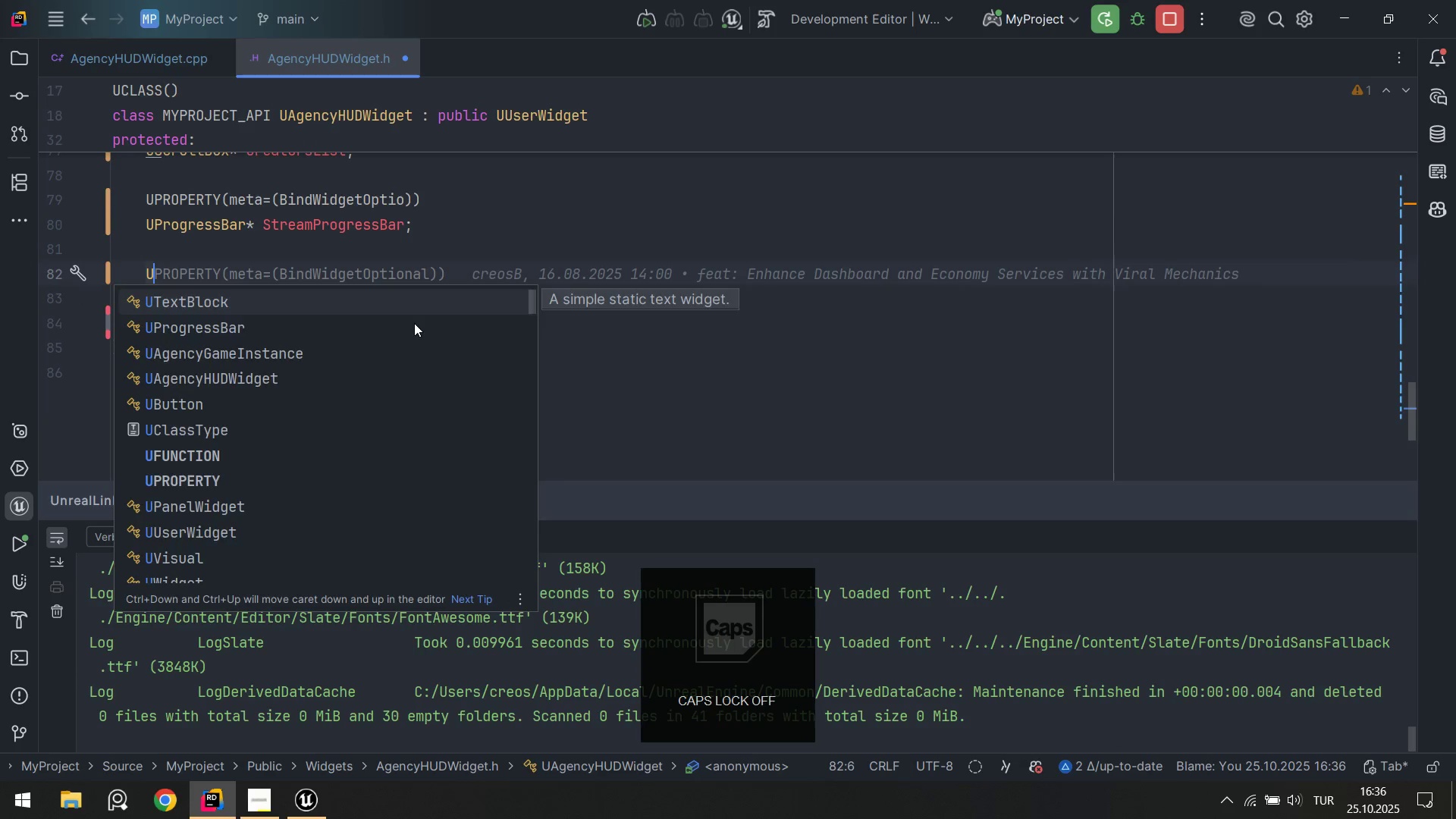 
key(Tab)
 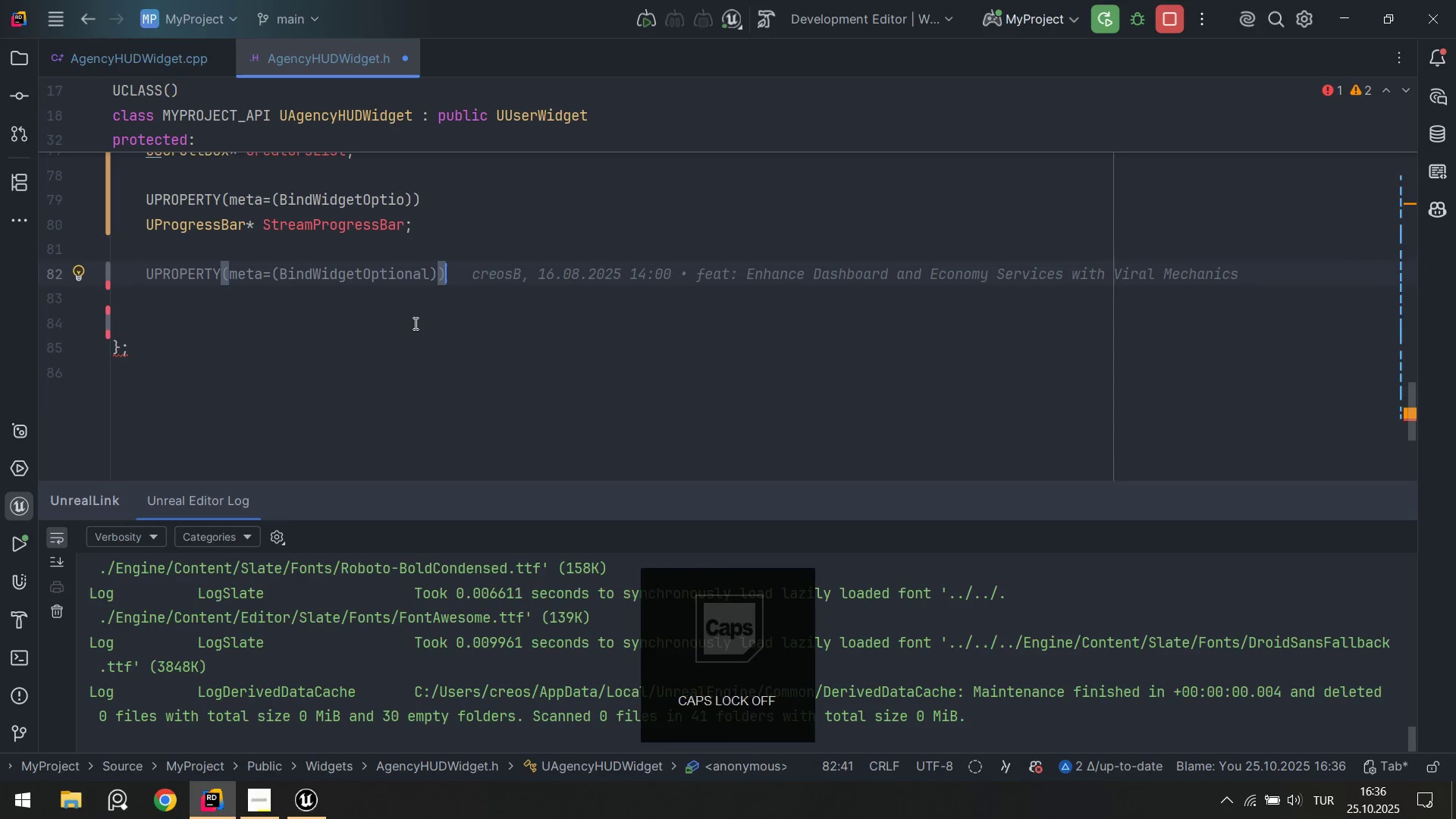 
key(Tab)
 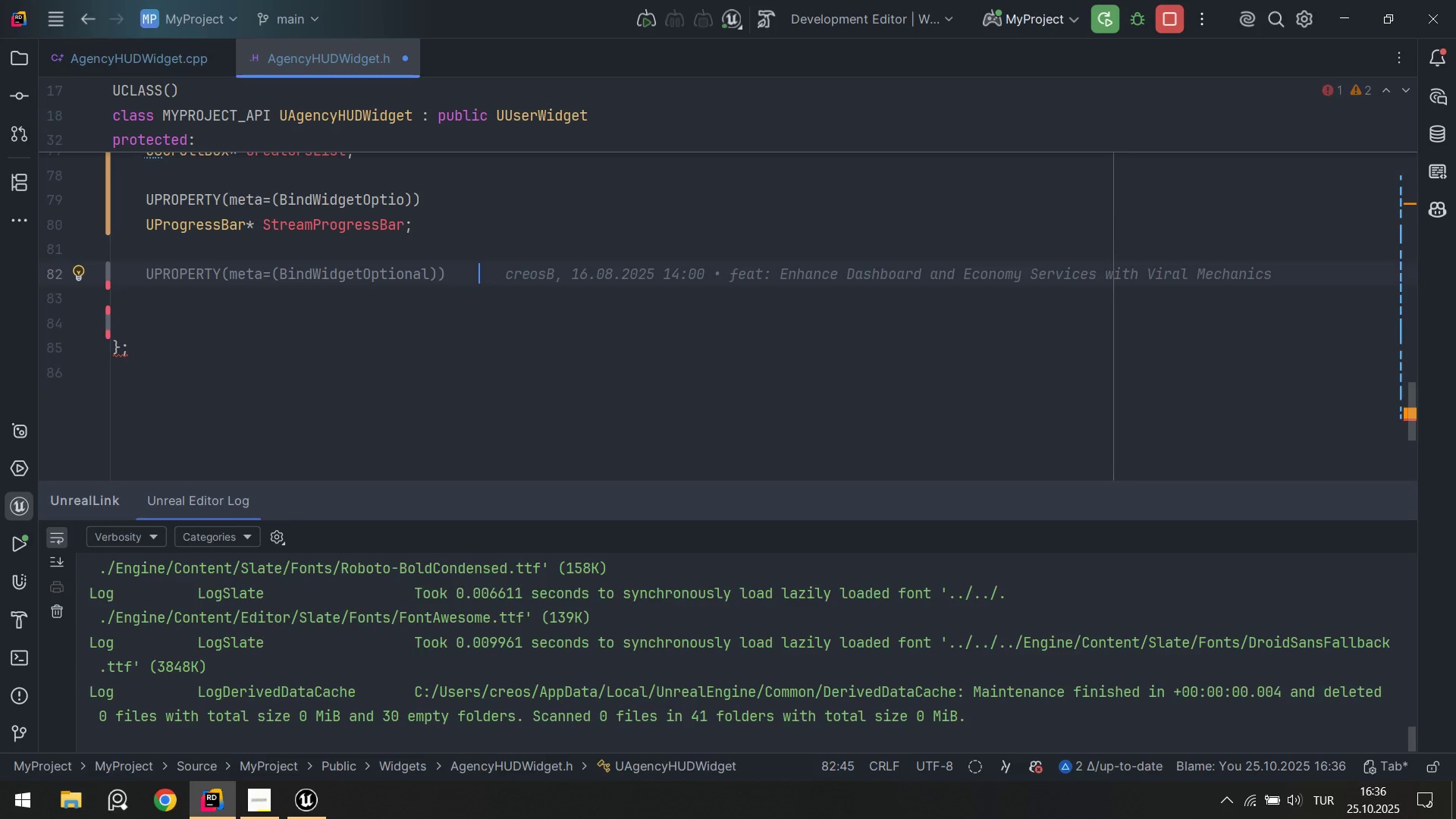 
key(Backspace)
 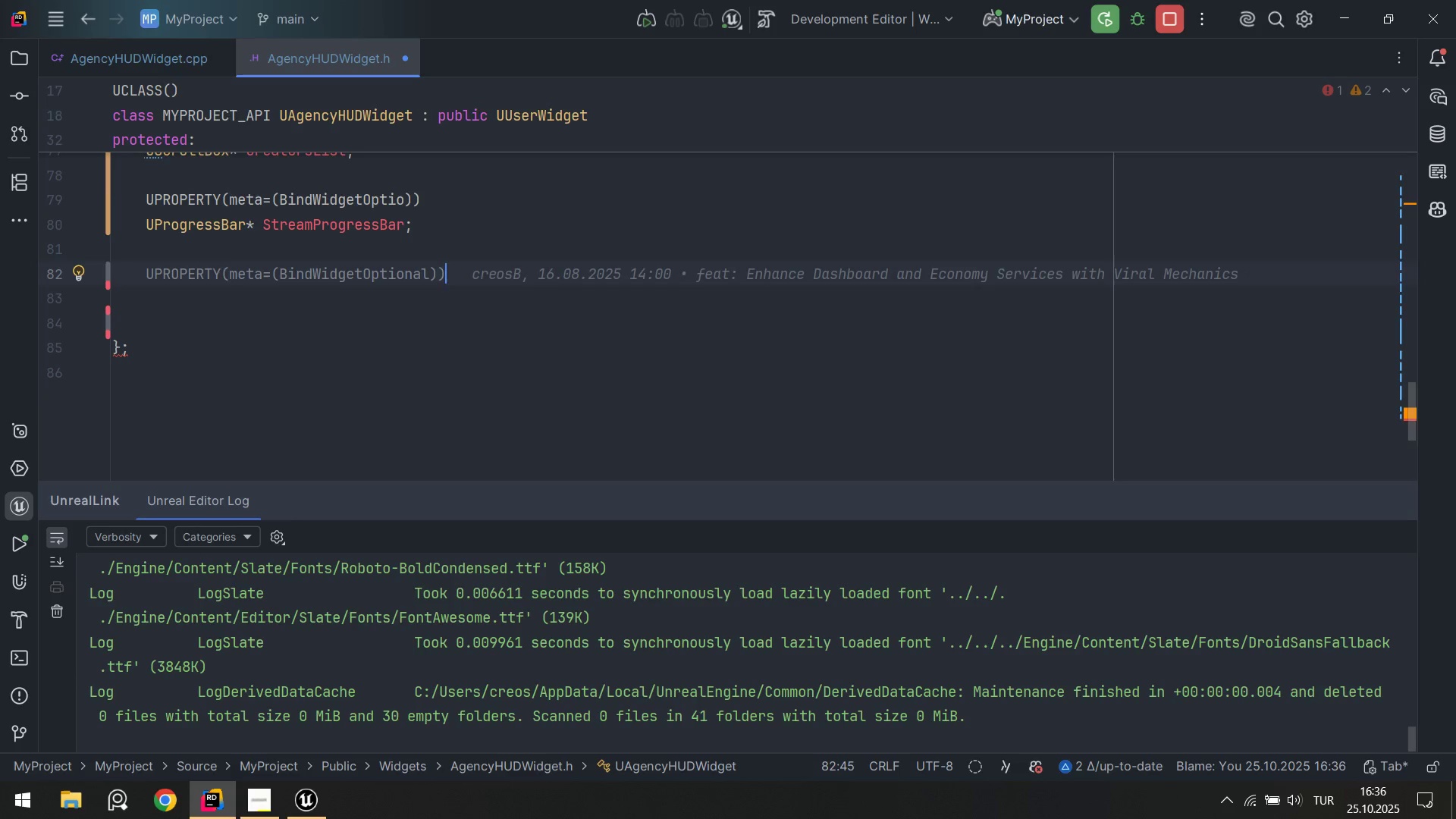 
key(Backspace)
 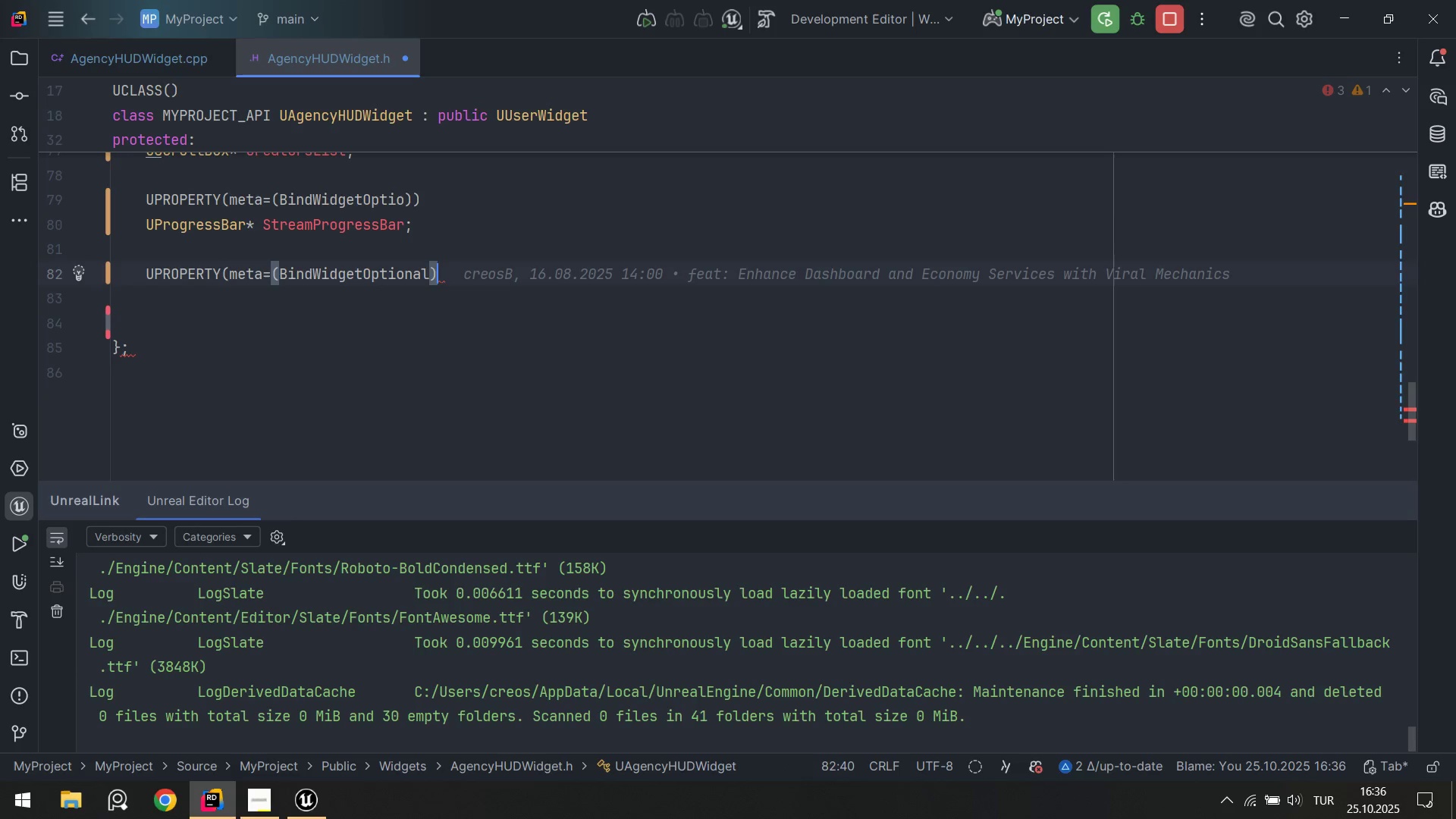 
key(Shift+9)
 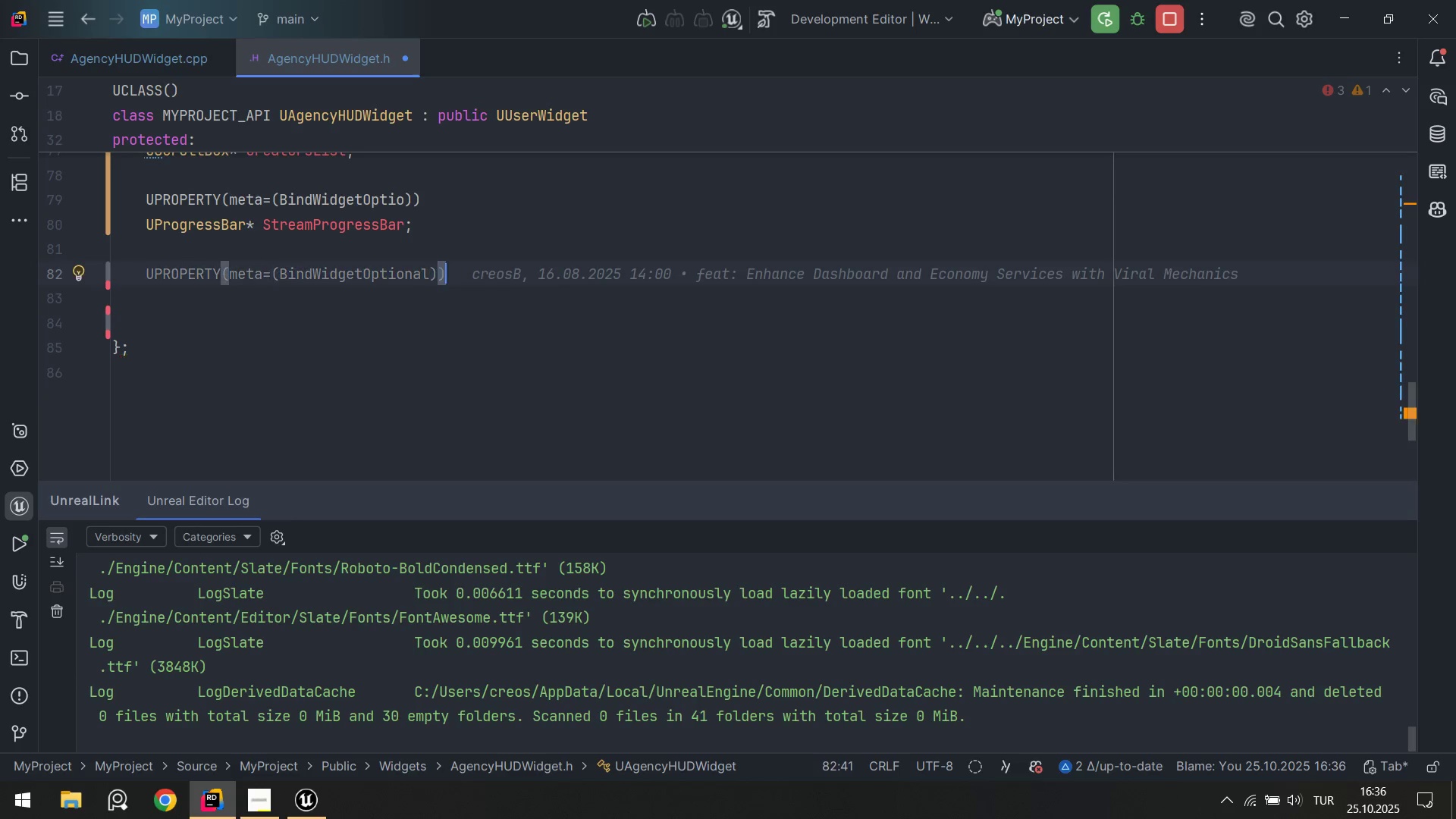 
key(Enter)
 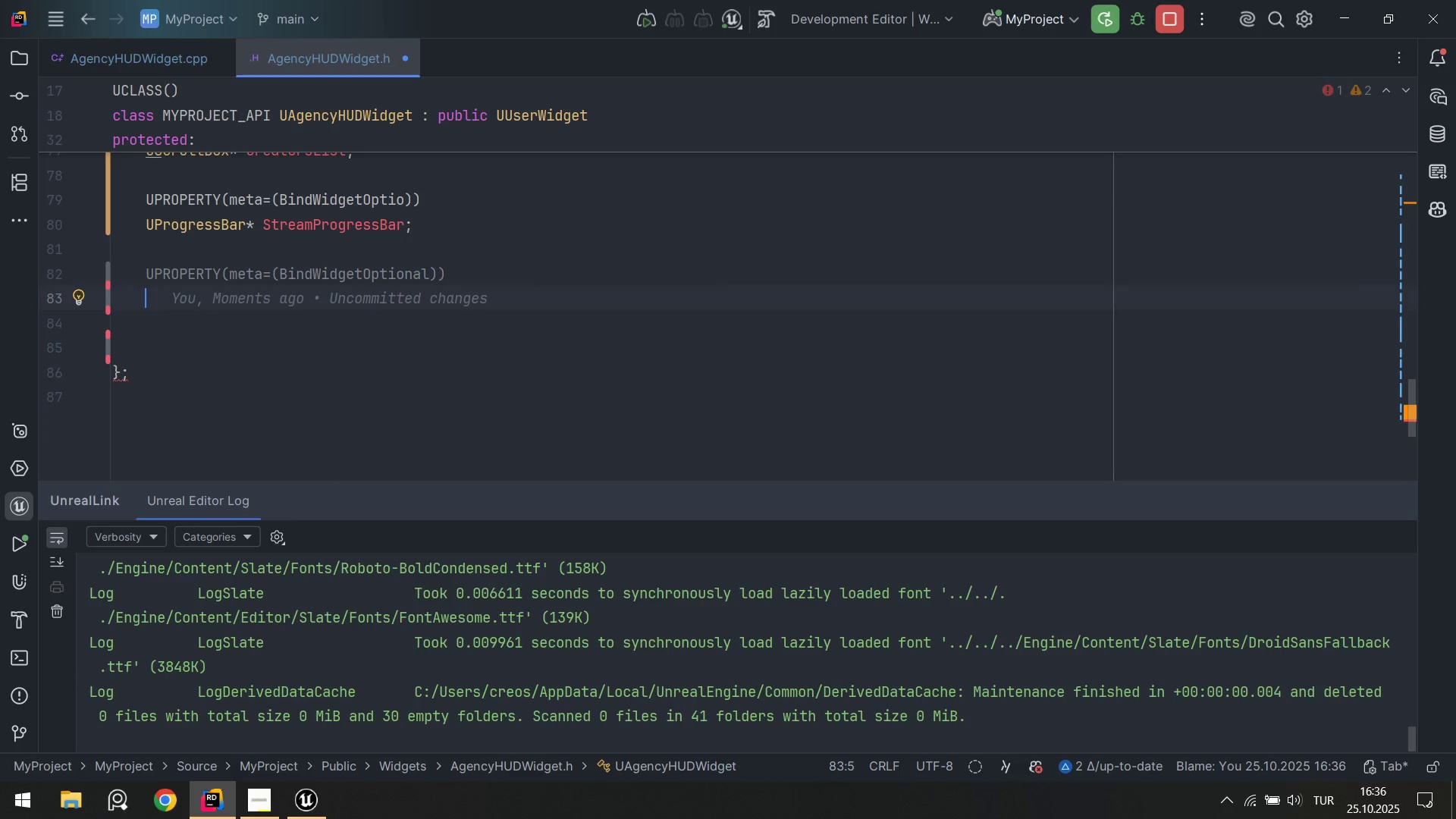 
type(UT)
key(Tab)
type(TapComboText)
 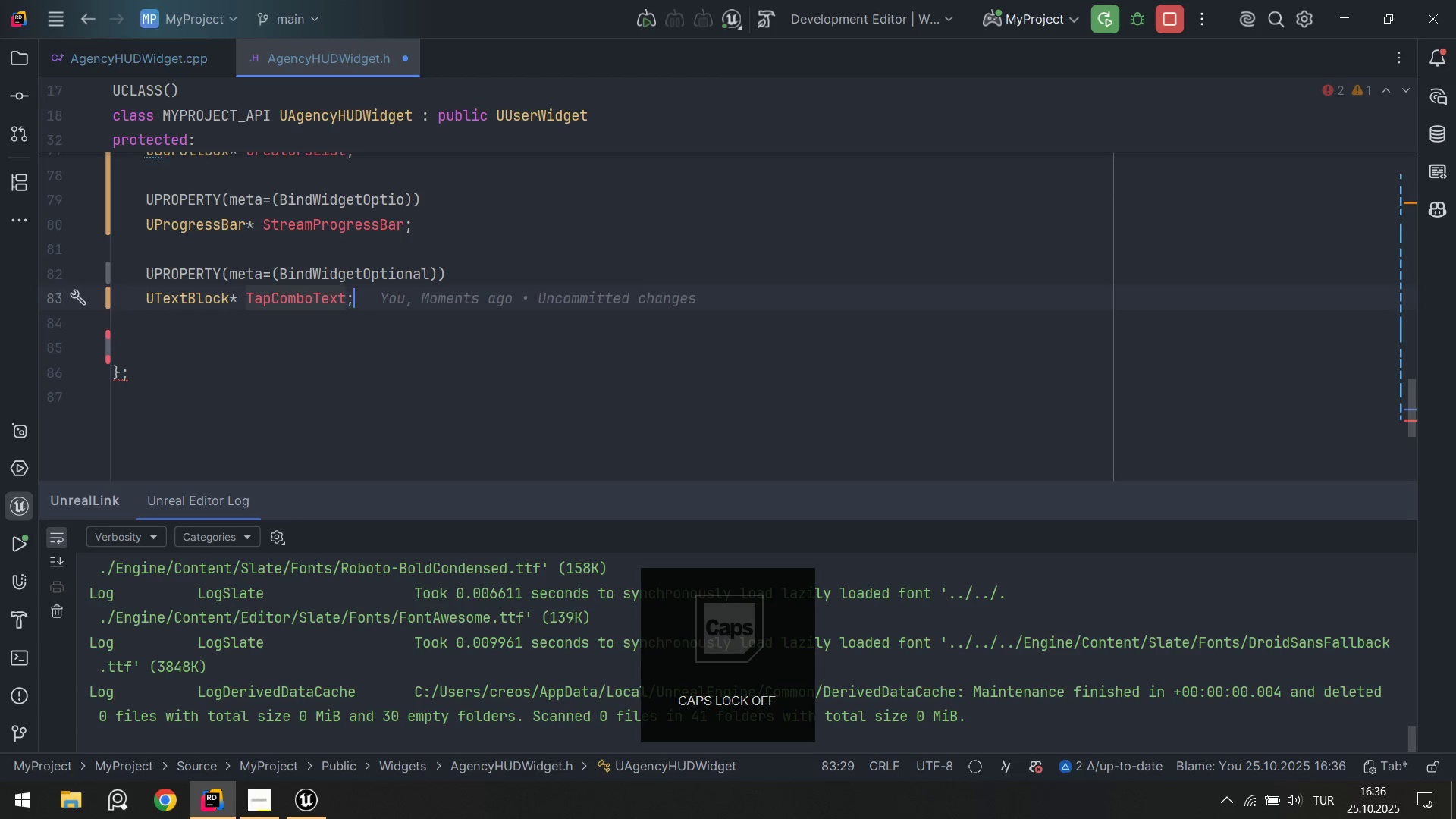 
hold_key(key=Backspace, duration=0.81)
 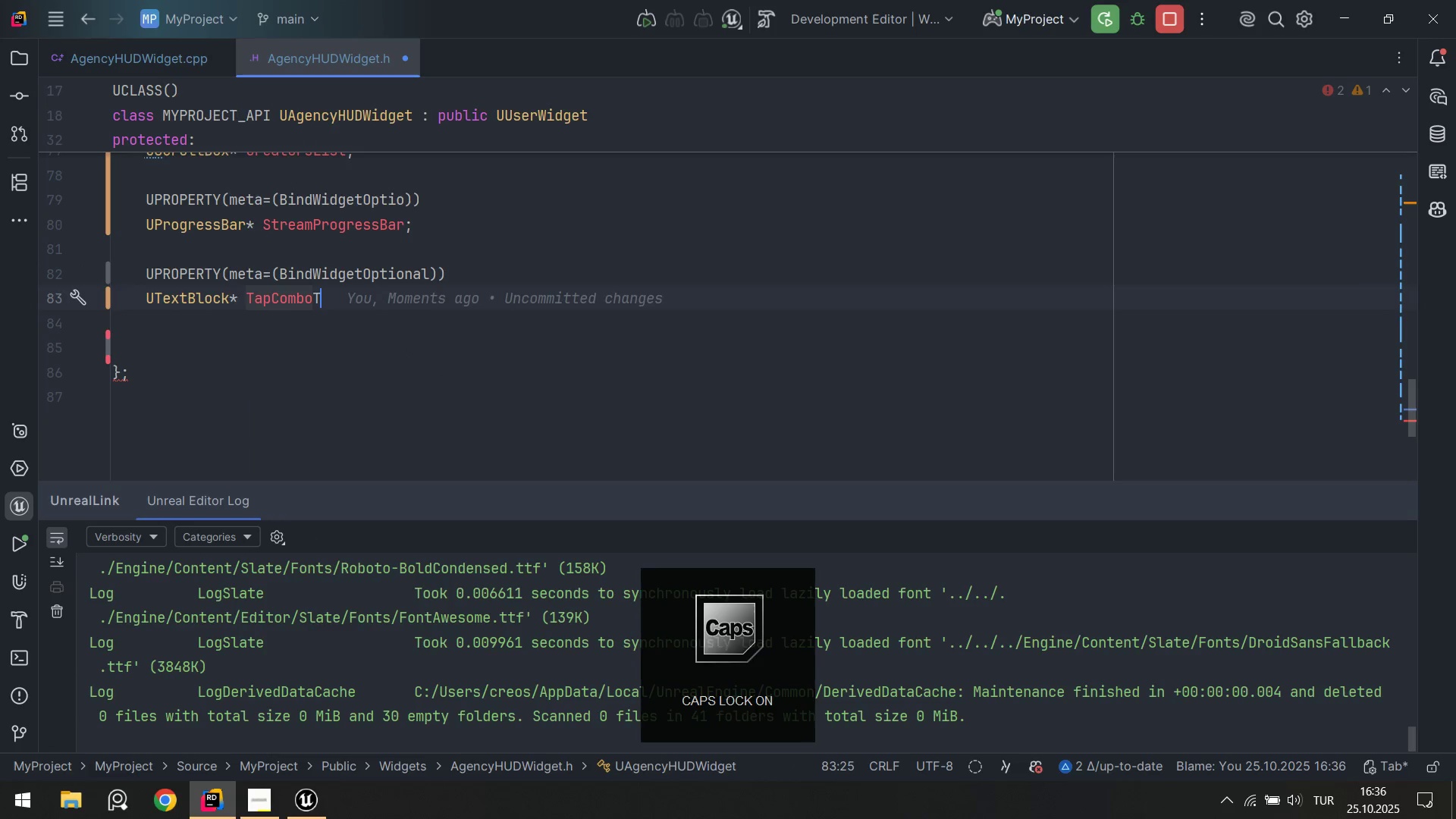 
key(Alt+AltLeft)
 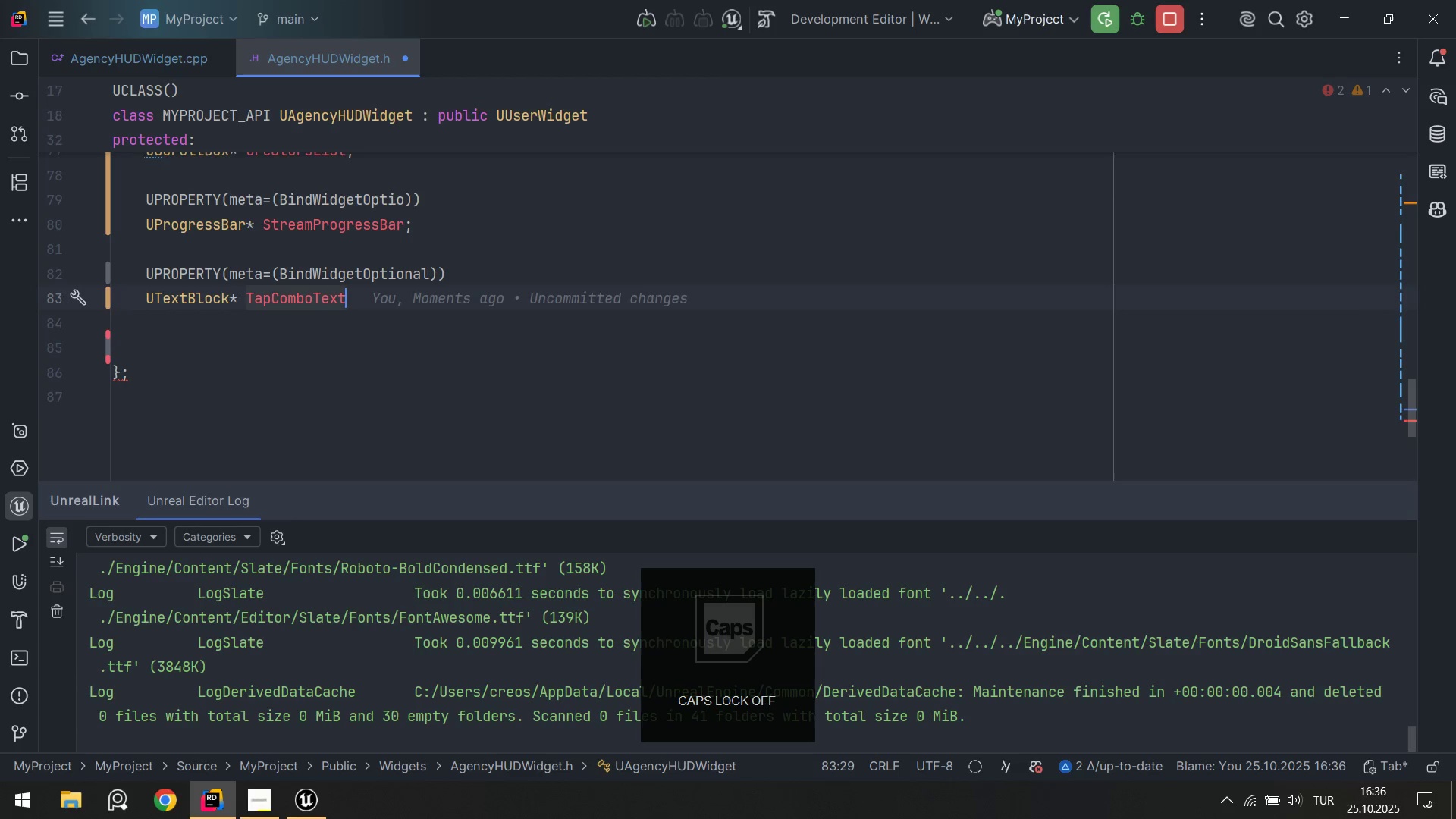 
key(Alt+Numpad5)
 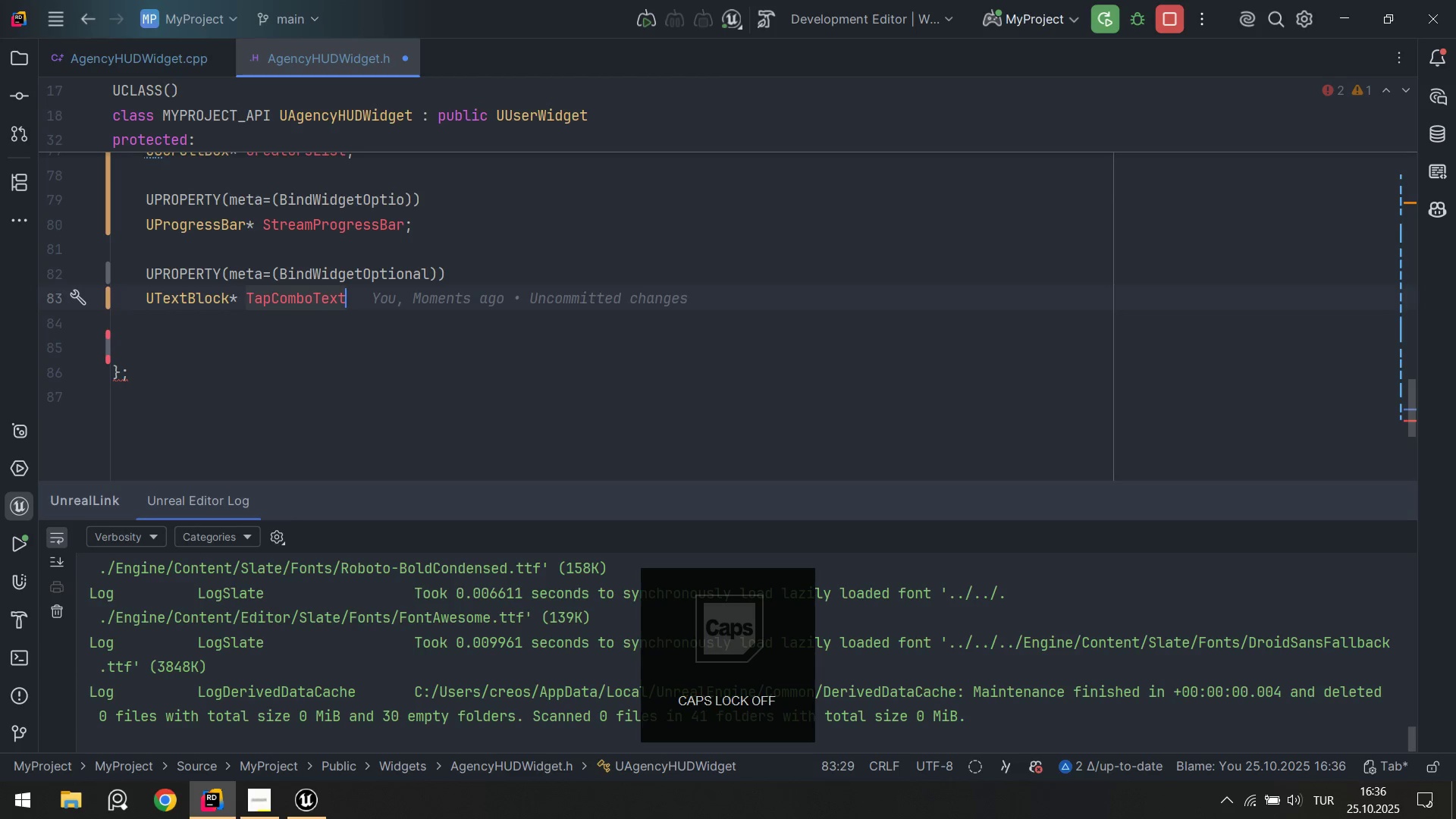 
key(Alt+Numpad9)
 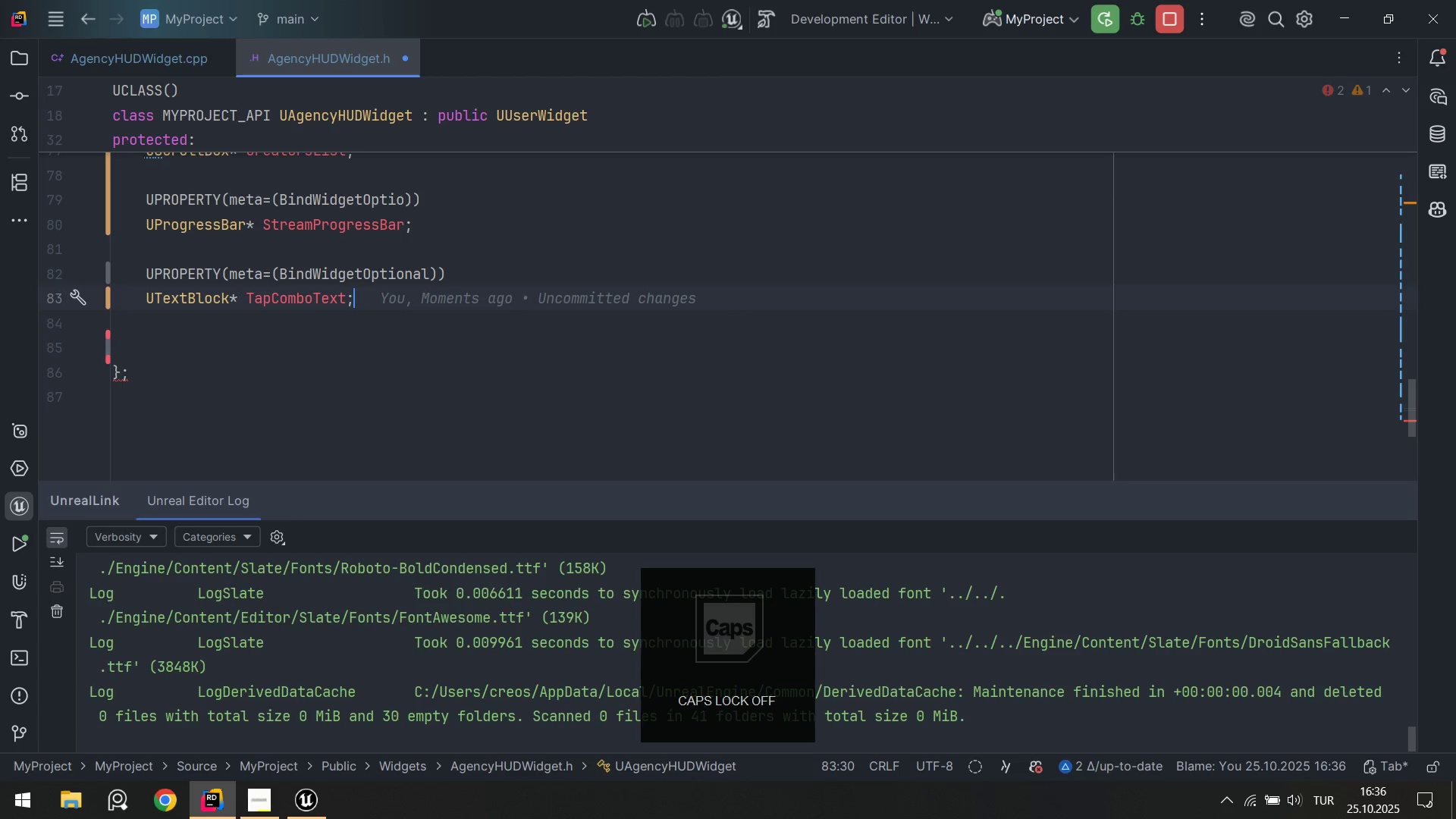 
key(Control+ControlLeft)
 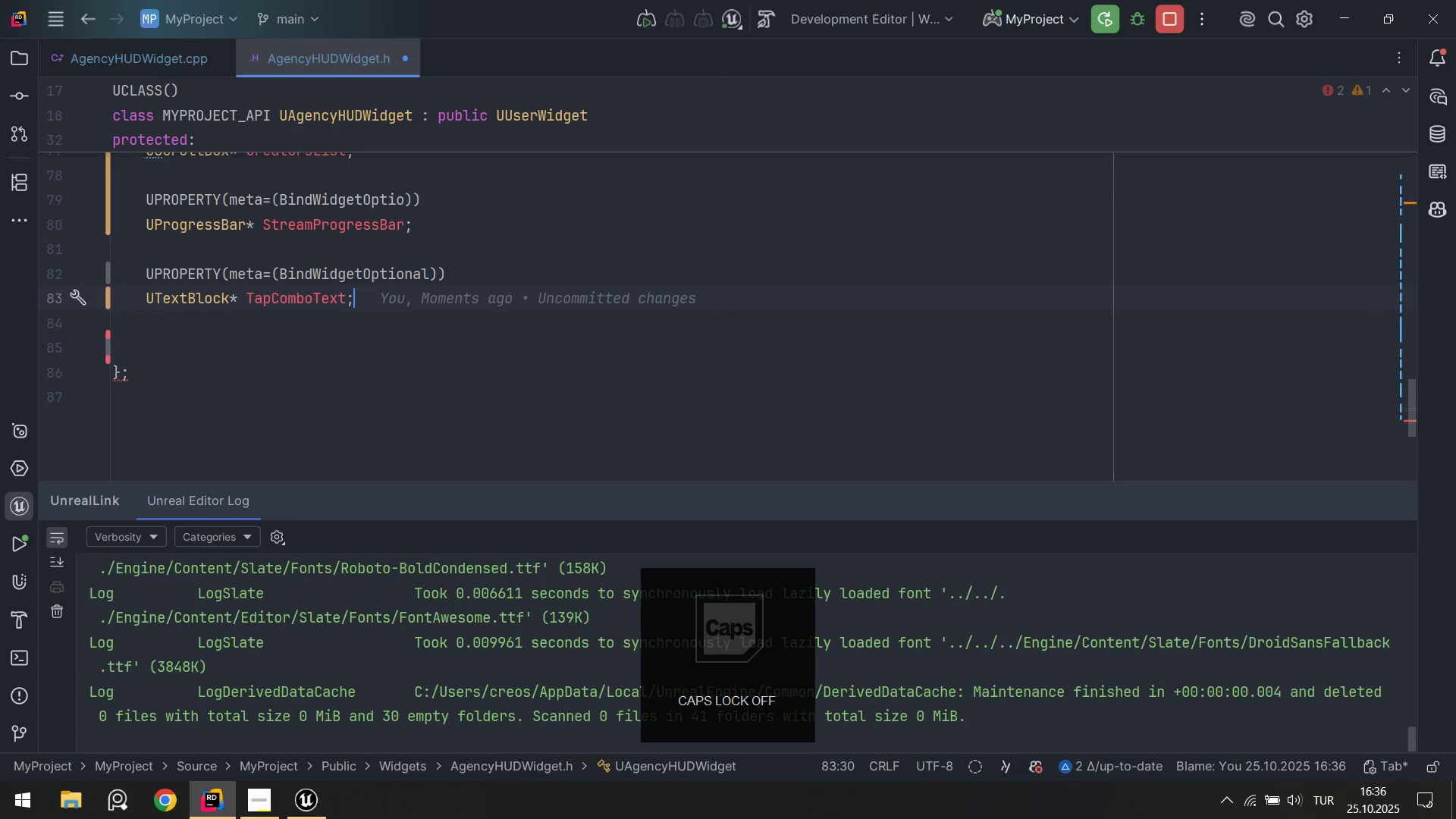 
key(Control+S)
 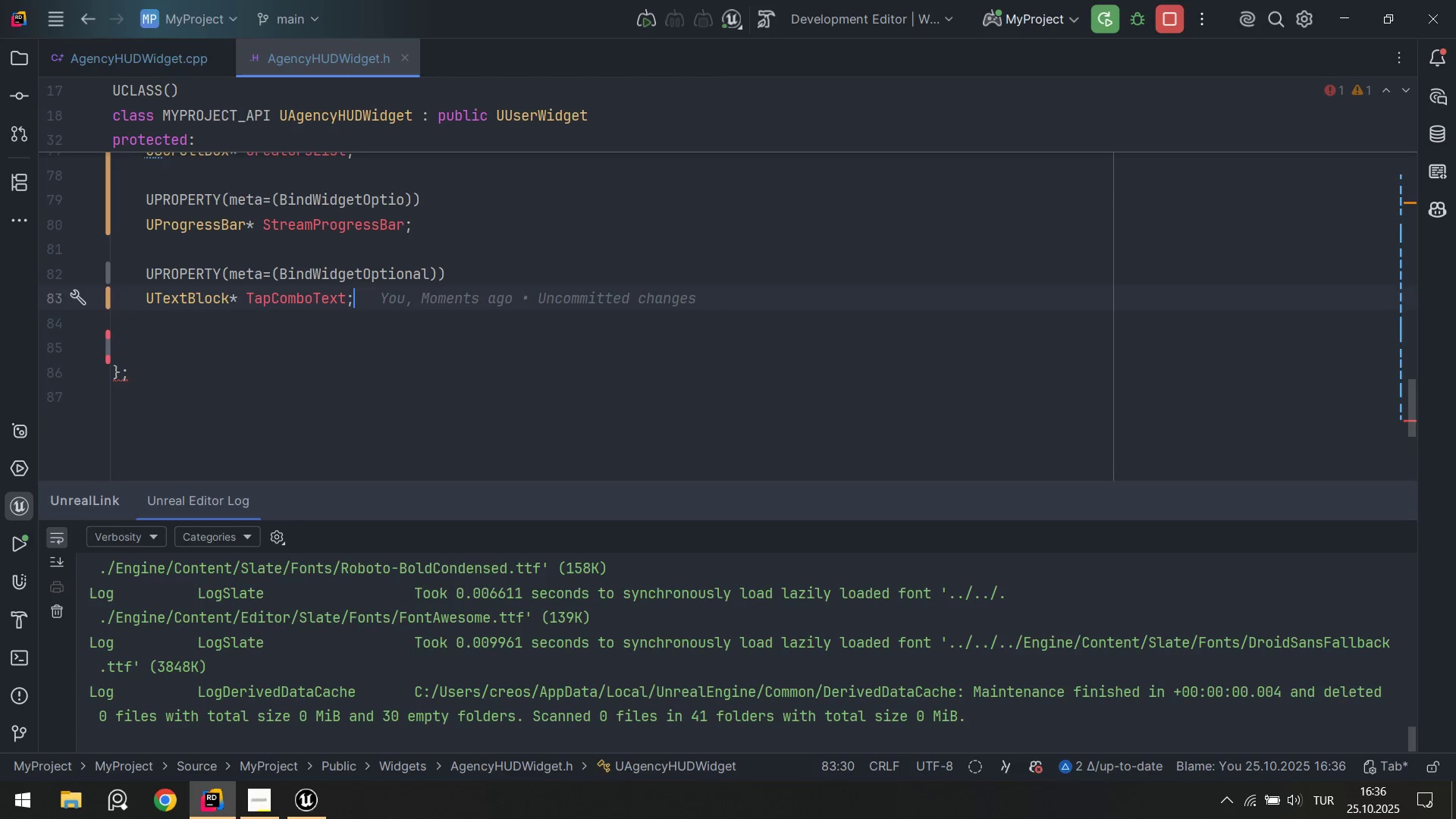 
key(Enter)
 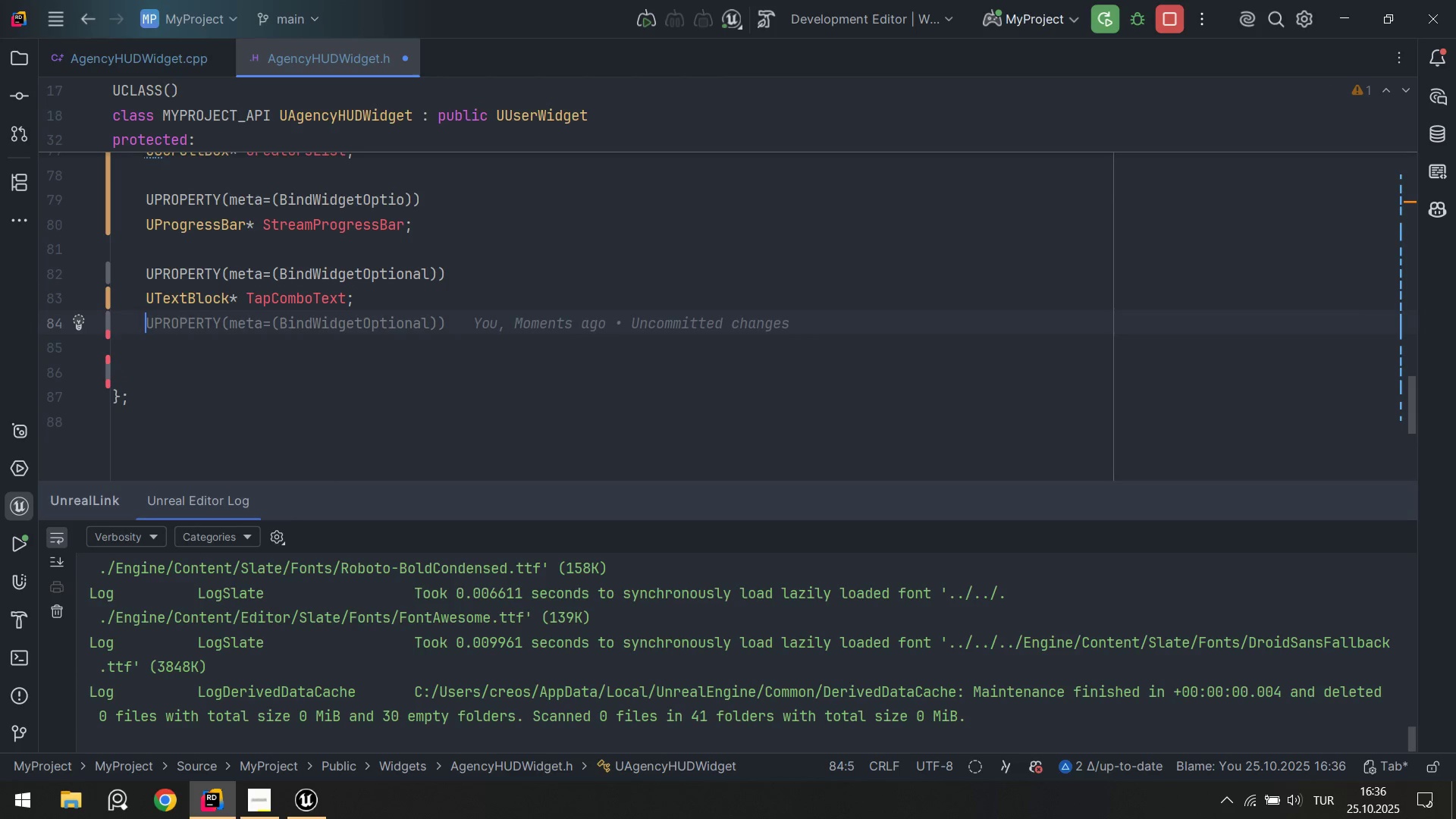 
key(Enter)
 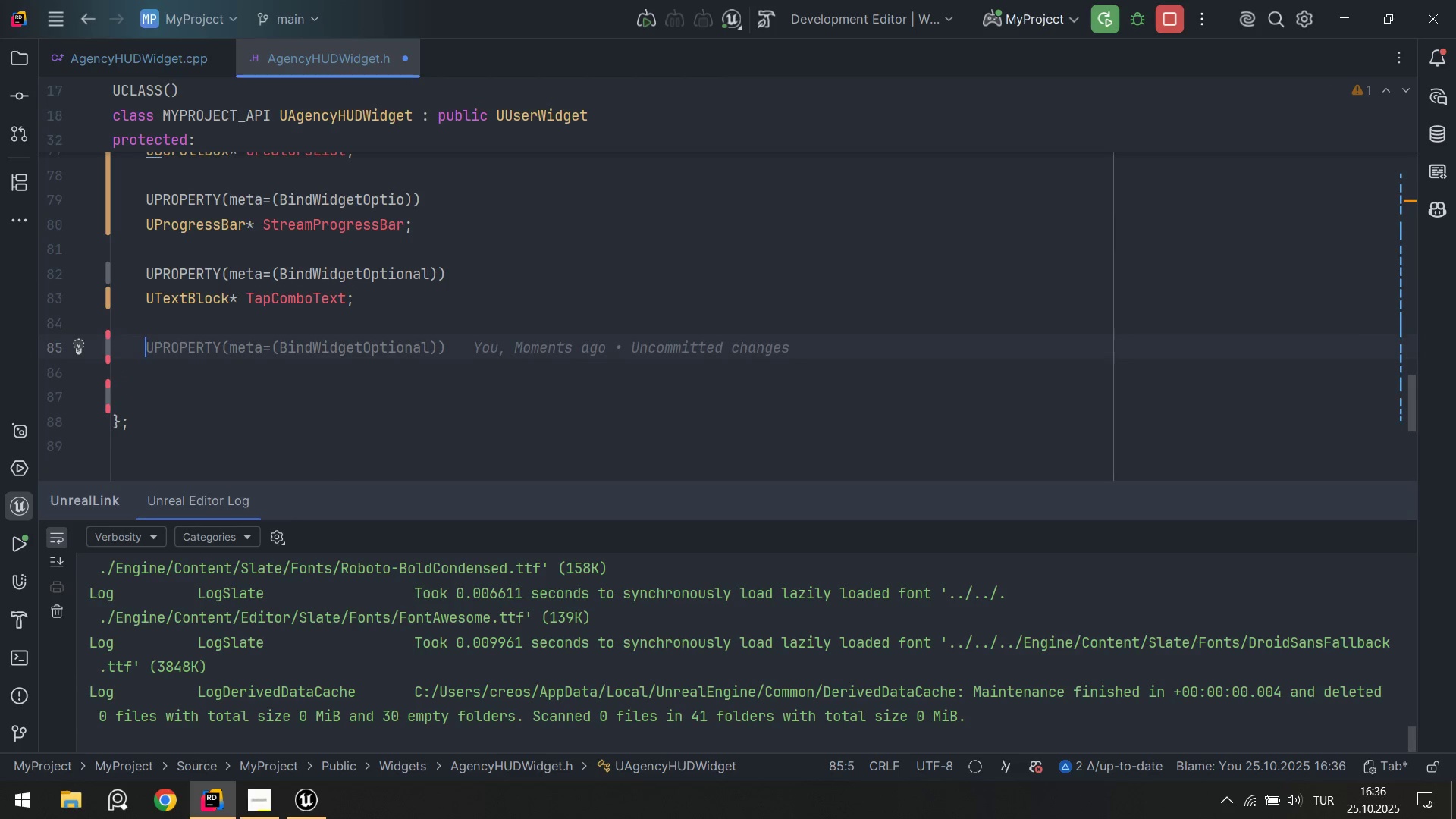 
key(Control+ControlLeft)
 